 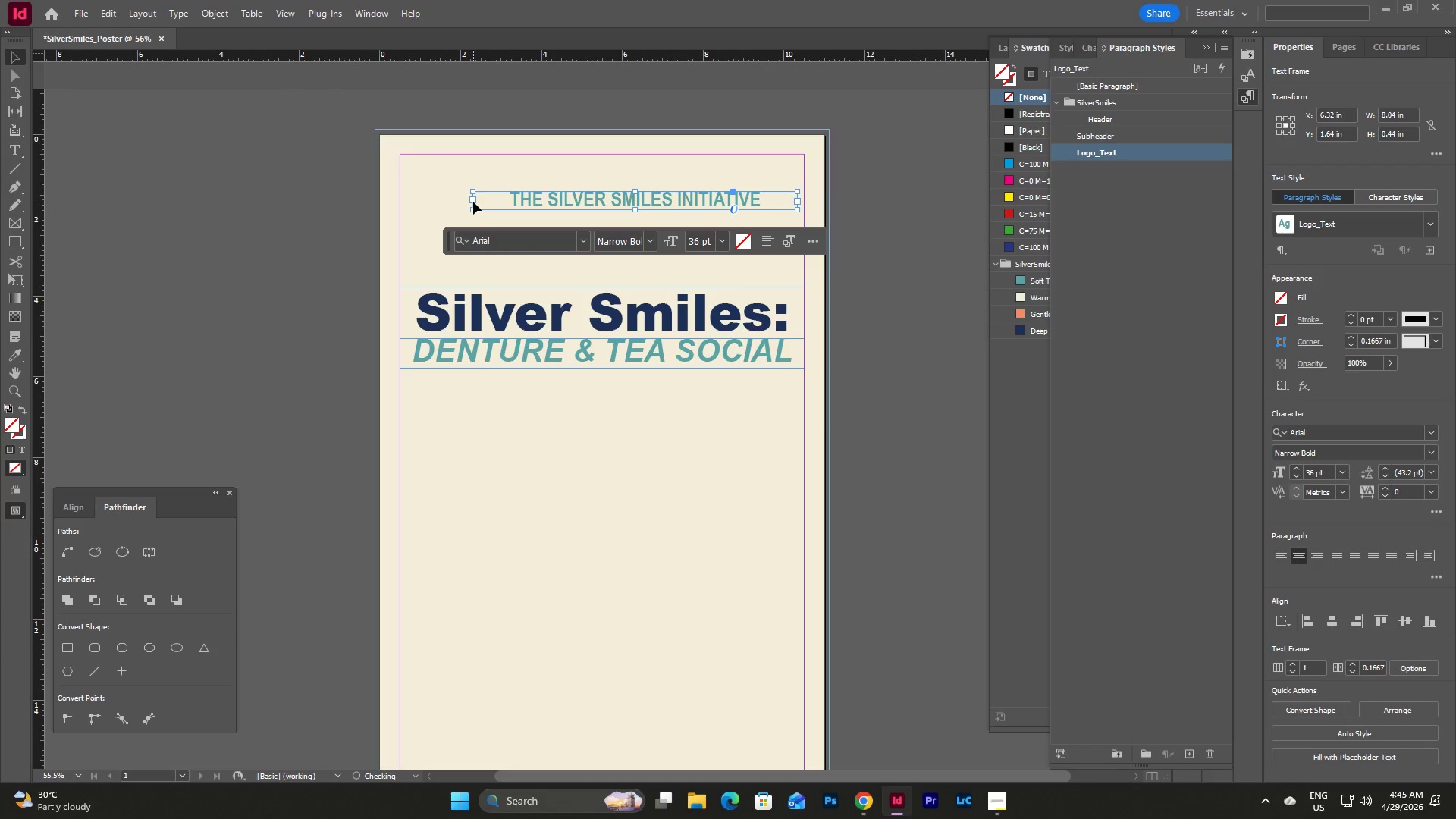 
left_click_drag(start_coordinate=[473, 202], to_coordinate=[515, 208])
 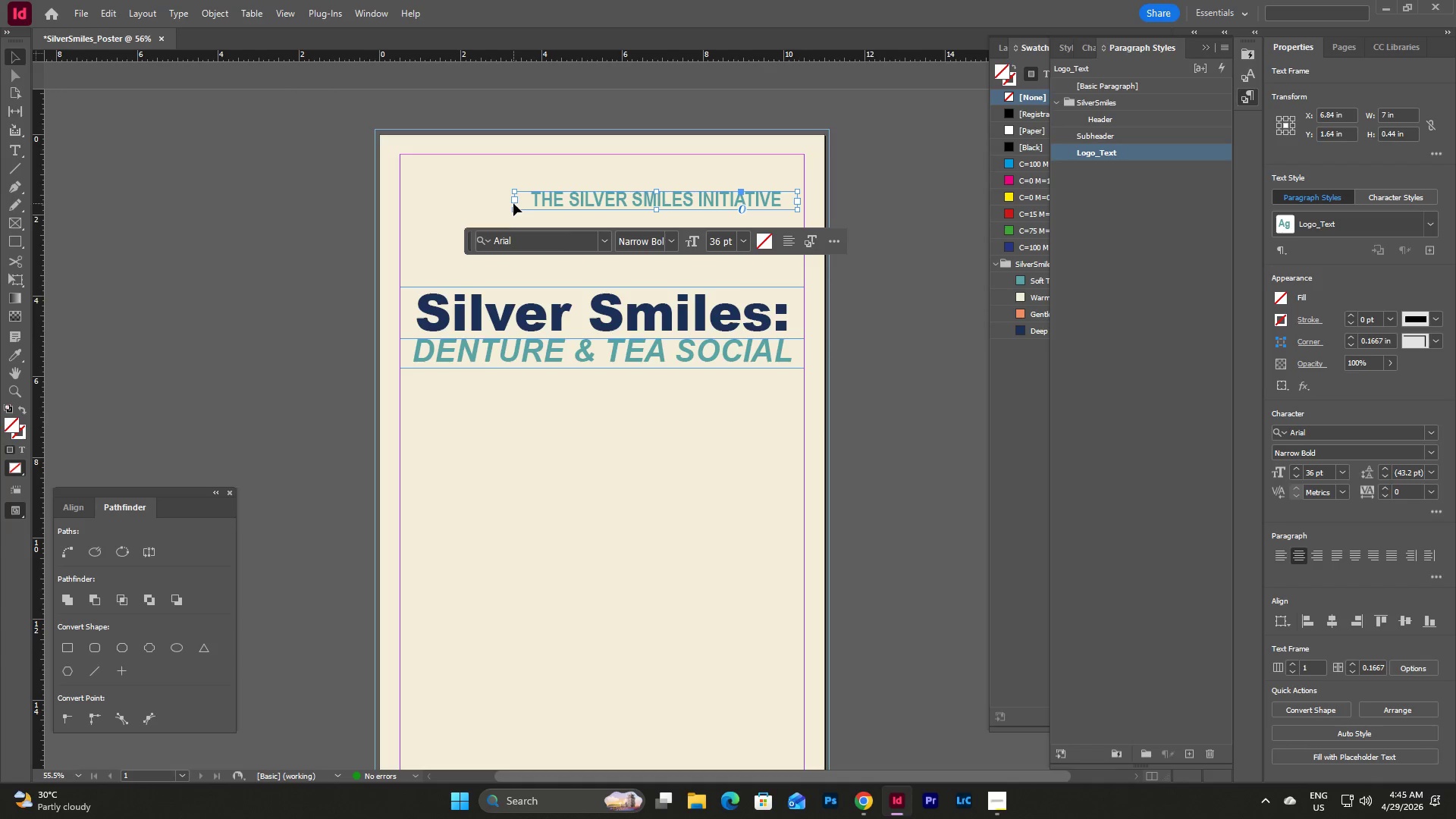 
left_click_drag(start_coordinate=[514, 201], to_coordinate=[525, 201])
 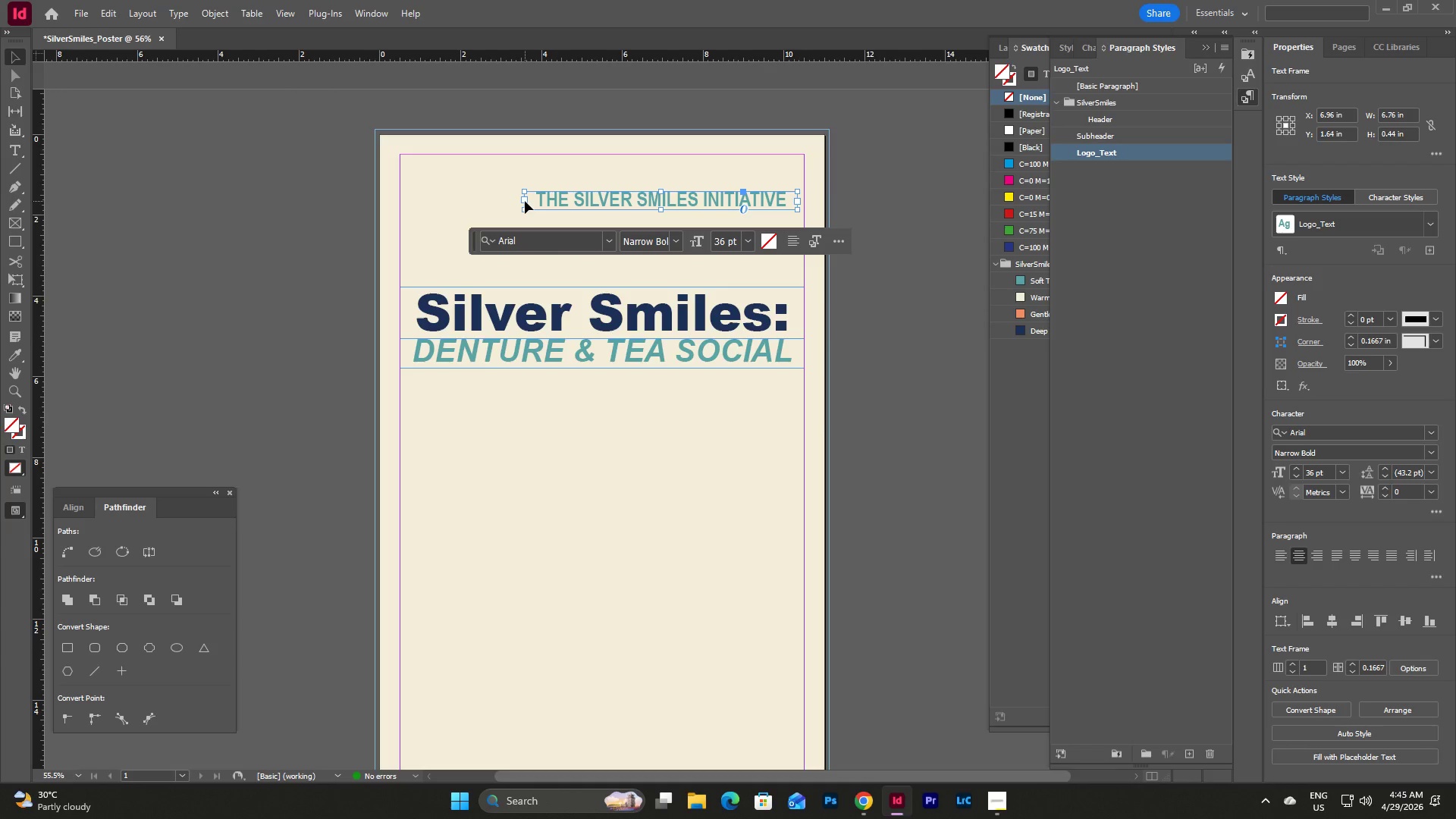 
left_click_drag(start_coordinate=[525, 201], to_coordinate=[531, 202])
 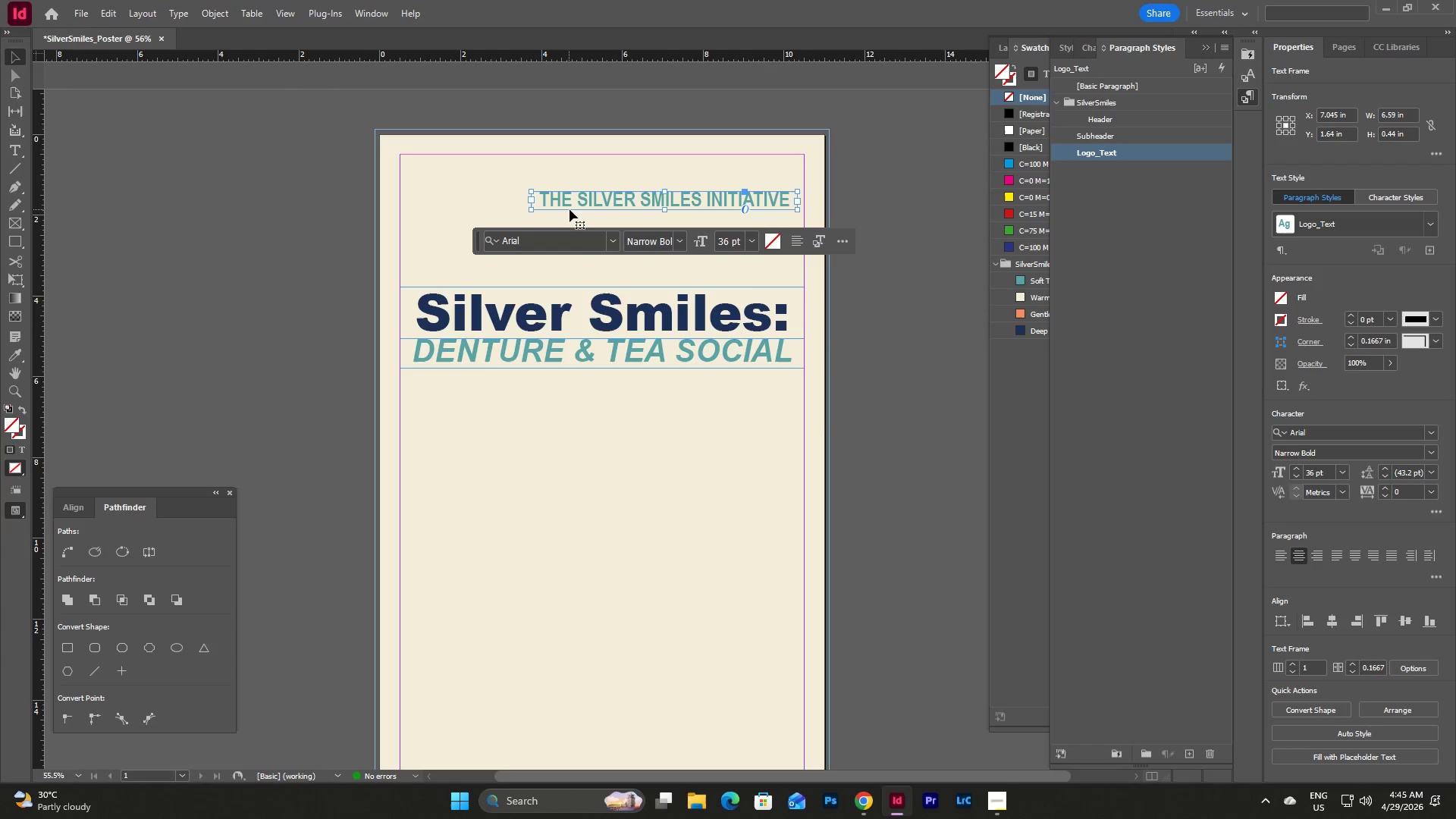 
left_click([570, 209])
 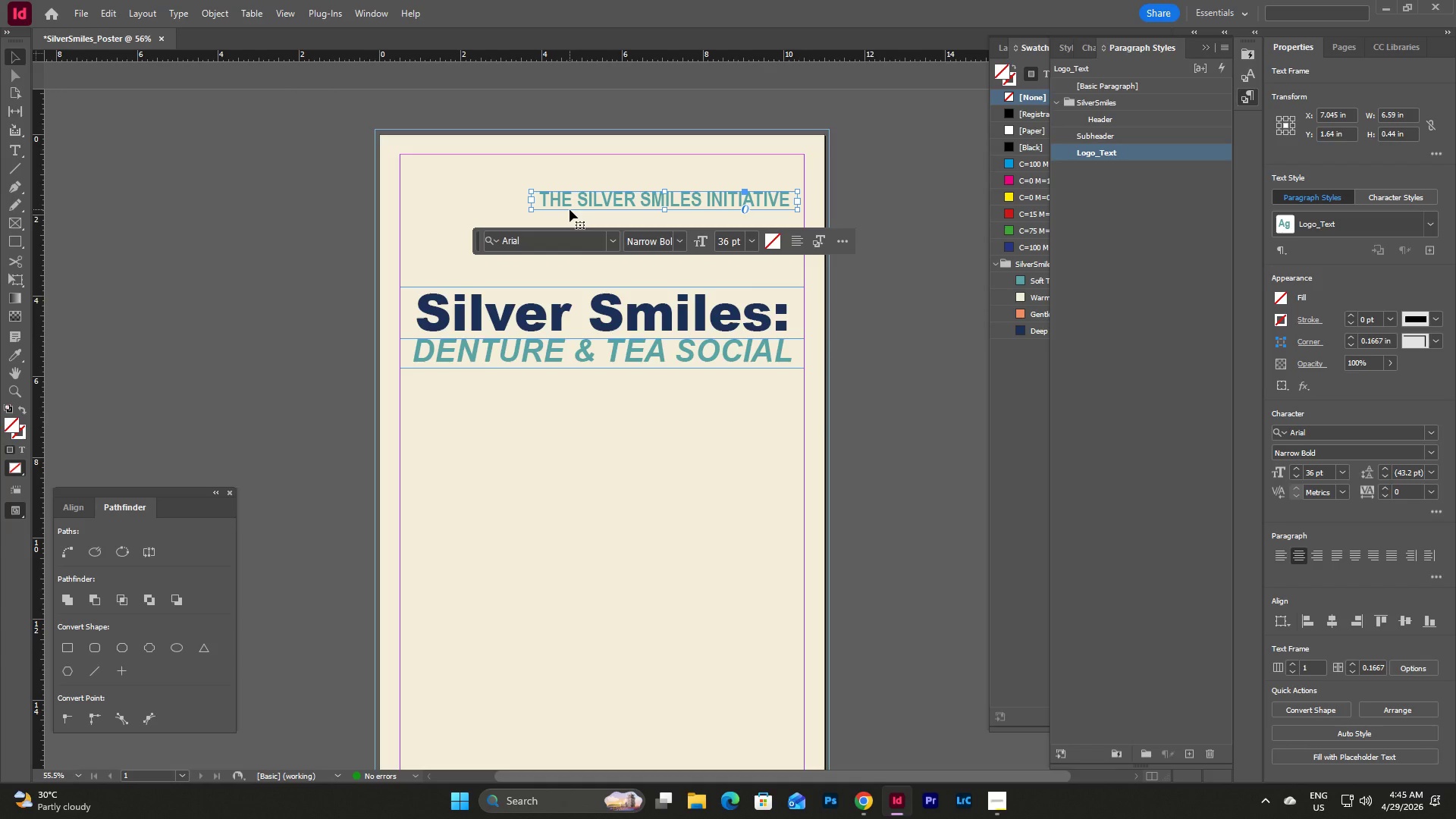 
key(Escape)
 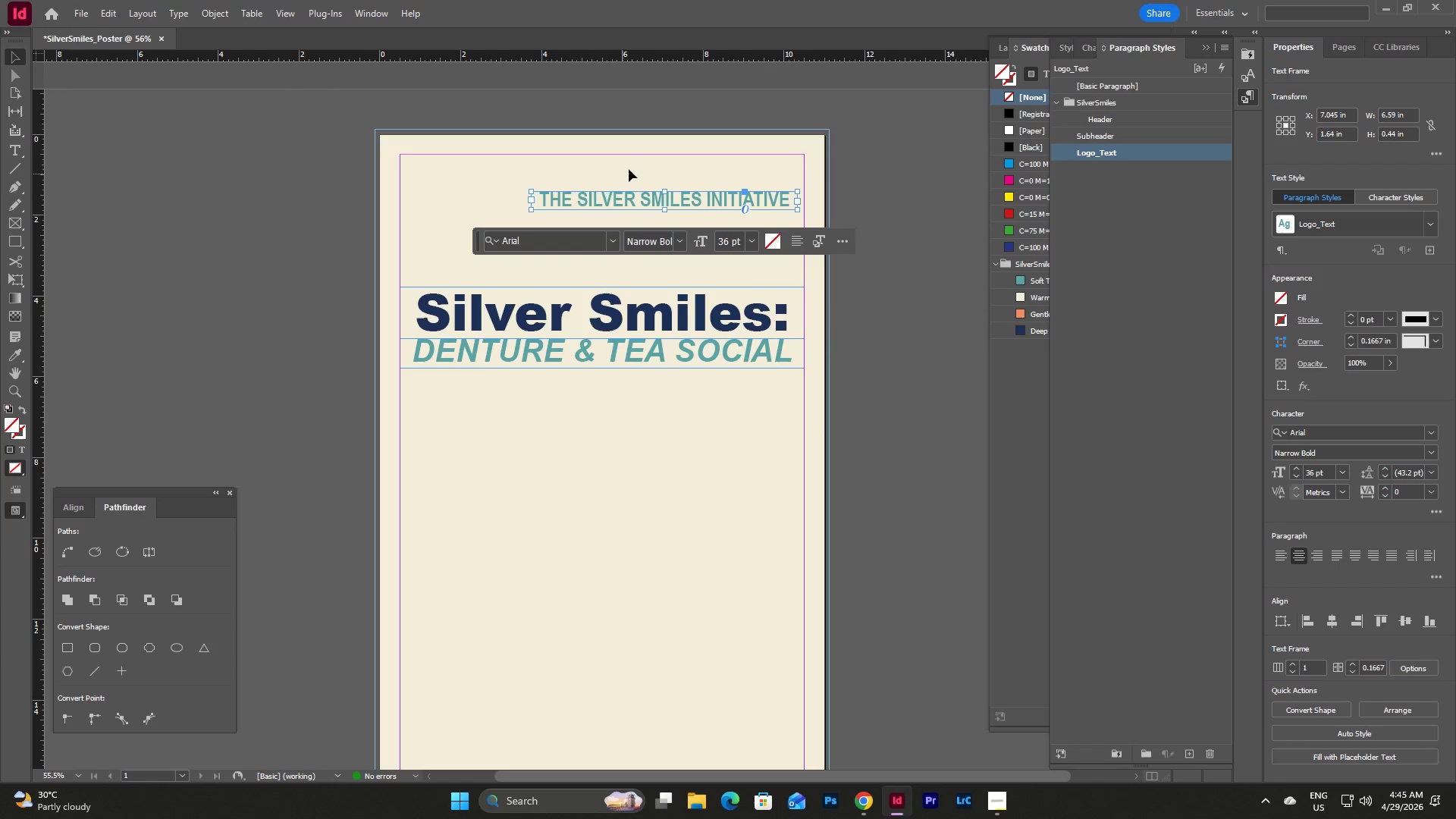 
left_click([629, 169])
 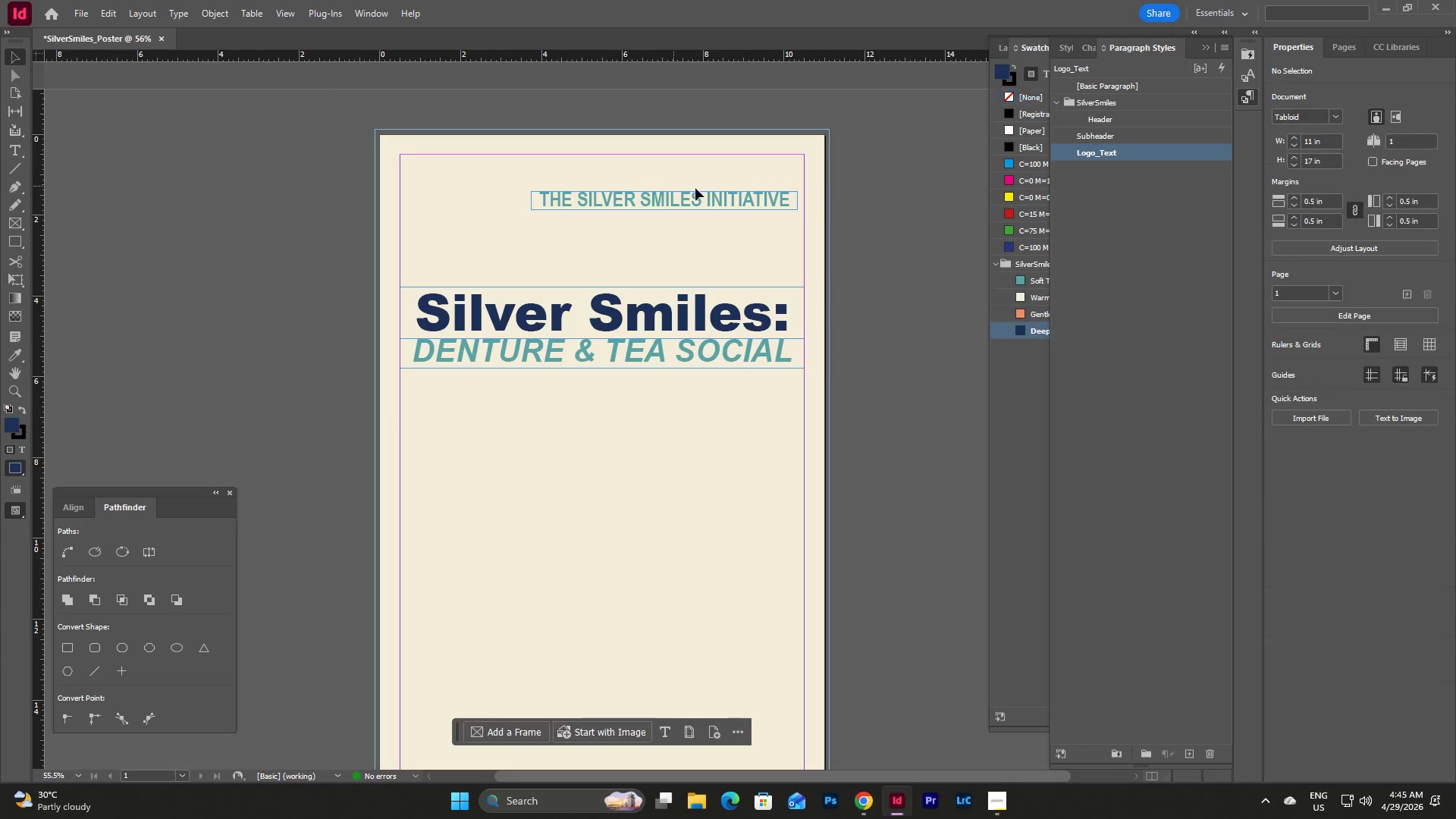 
key(Escape)
 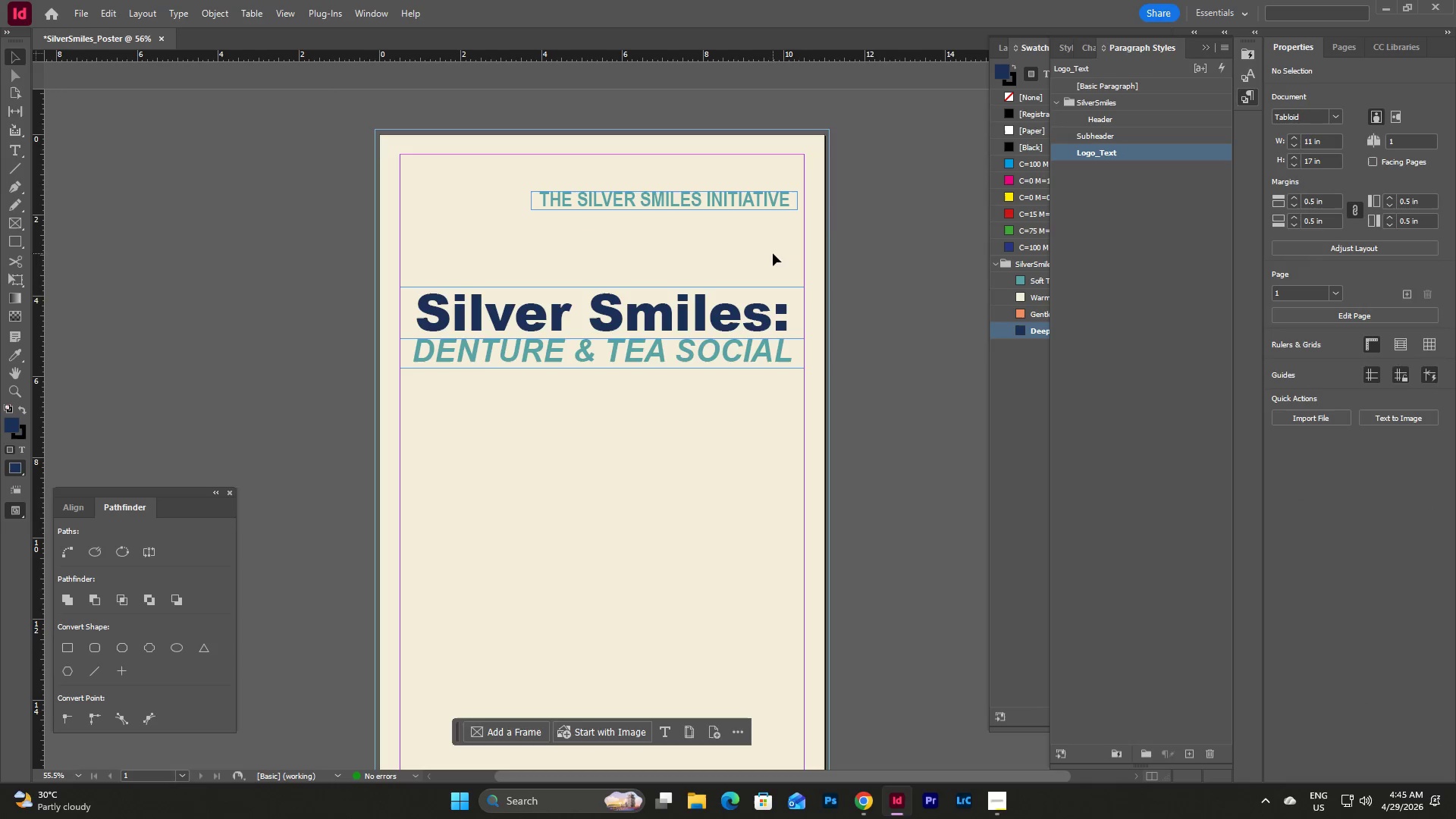 
left_click_drag(start_coordinate=[774, 253], to_coordinate=[548, 156])
 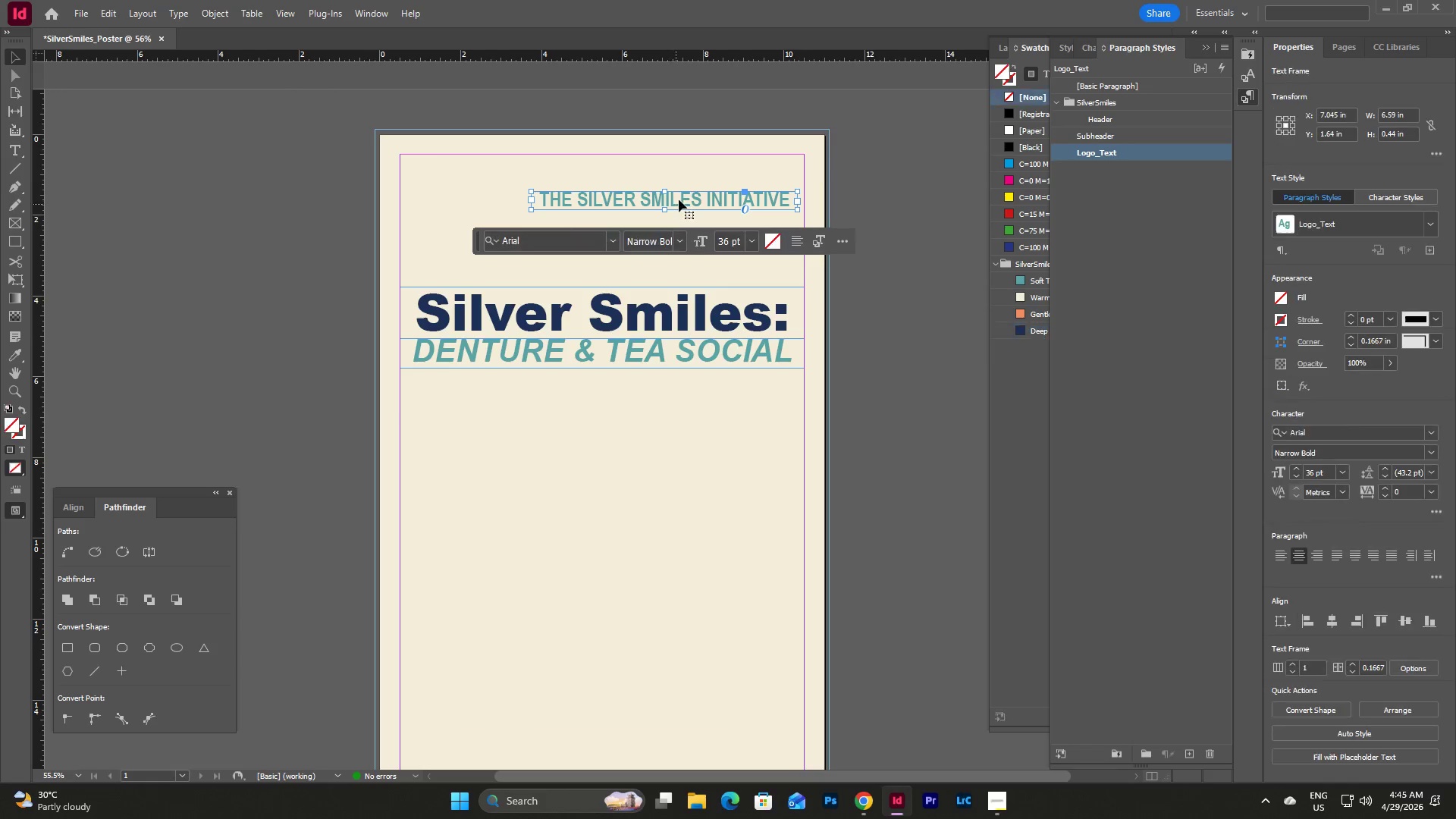 
left_click_drag(start_coordinate=[679, 199], to_coordinate=[617, 163])
 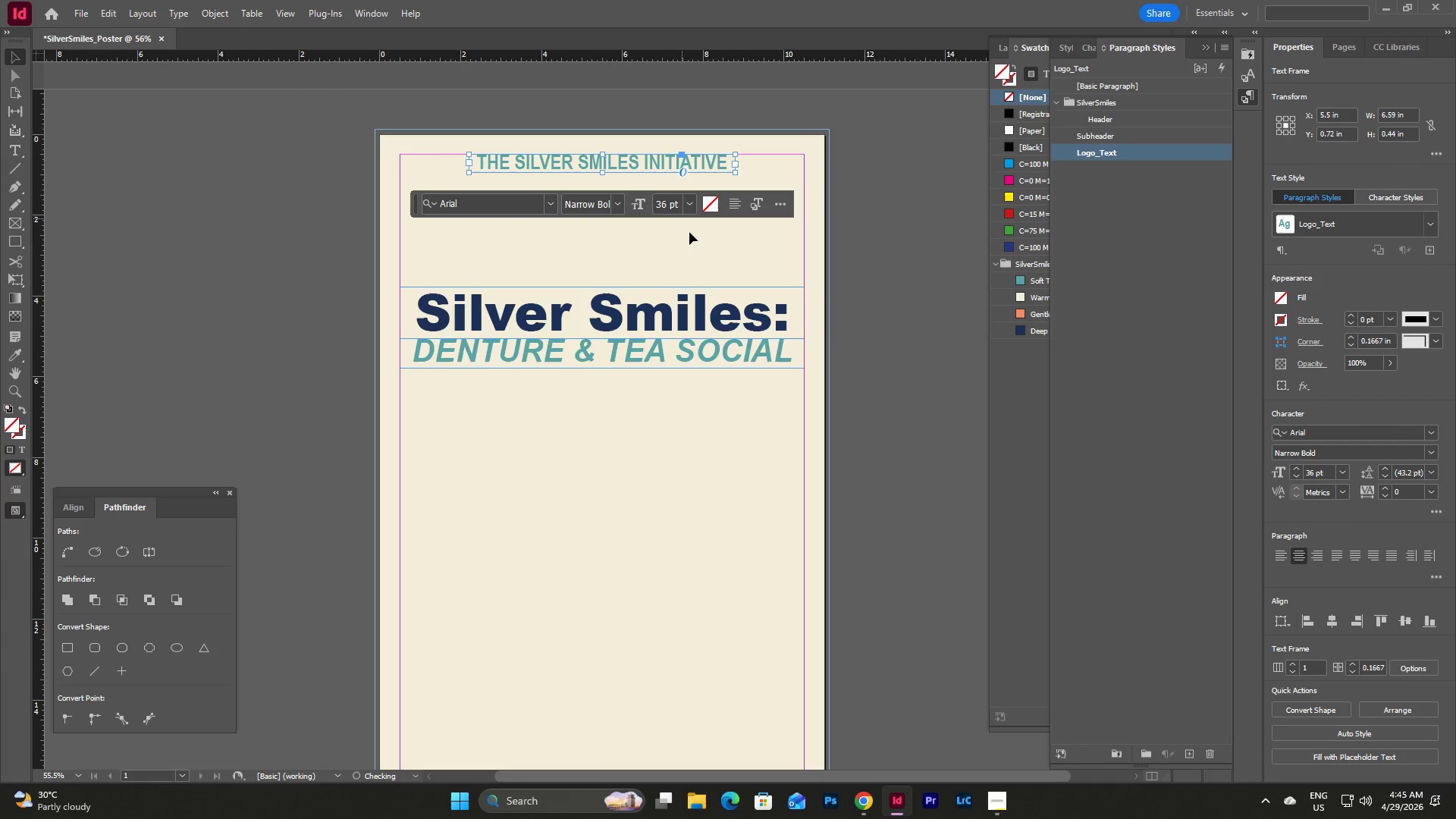 
left_click([700, 244])
 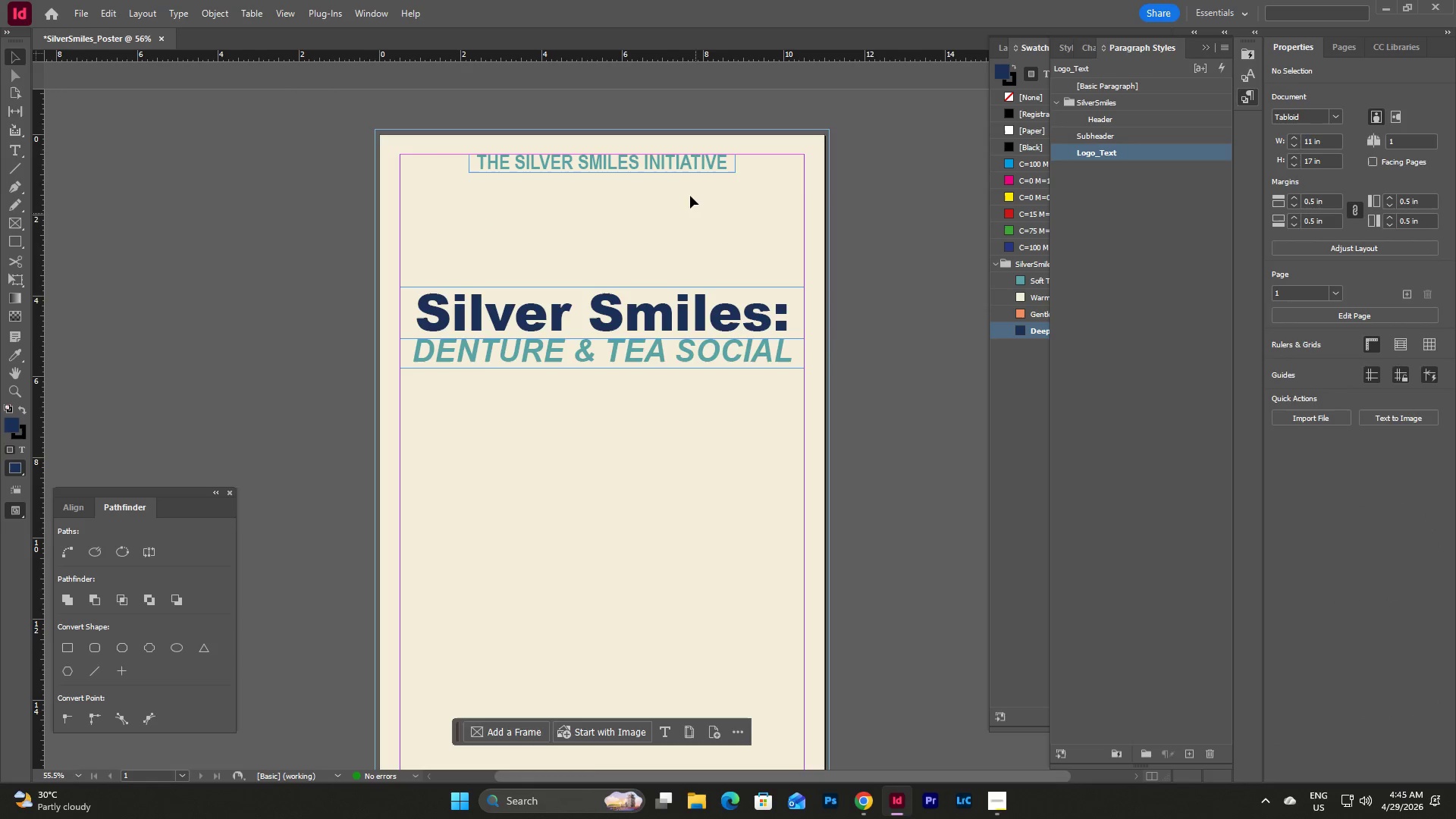 
left_click([666, 163])
 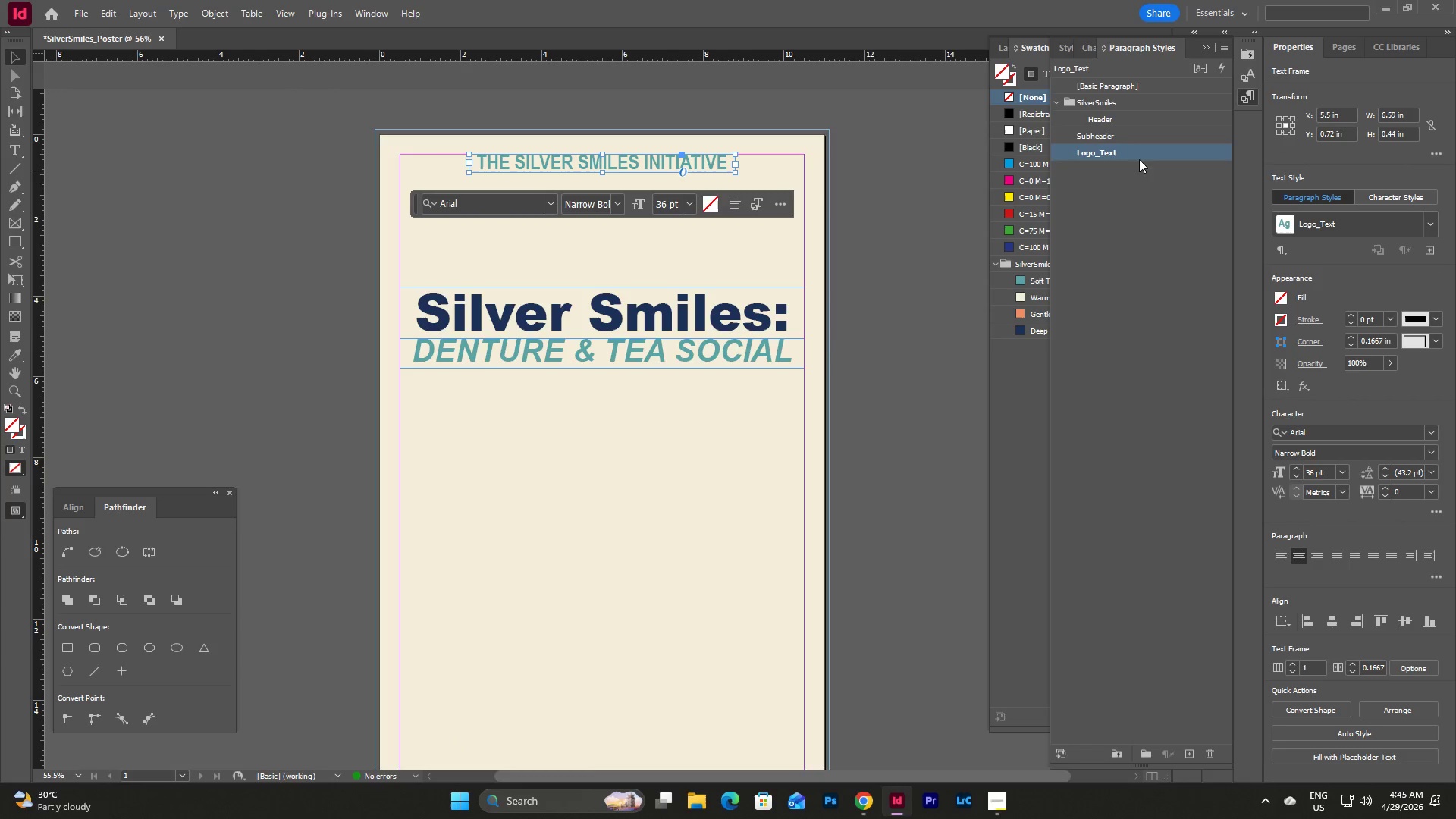 
double_click([1132, 148])
 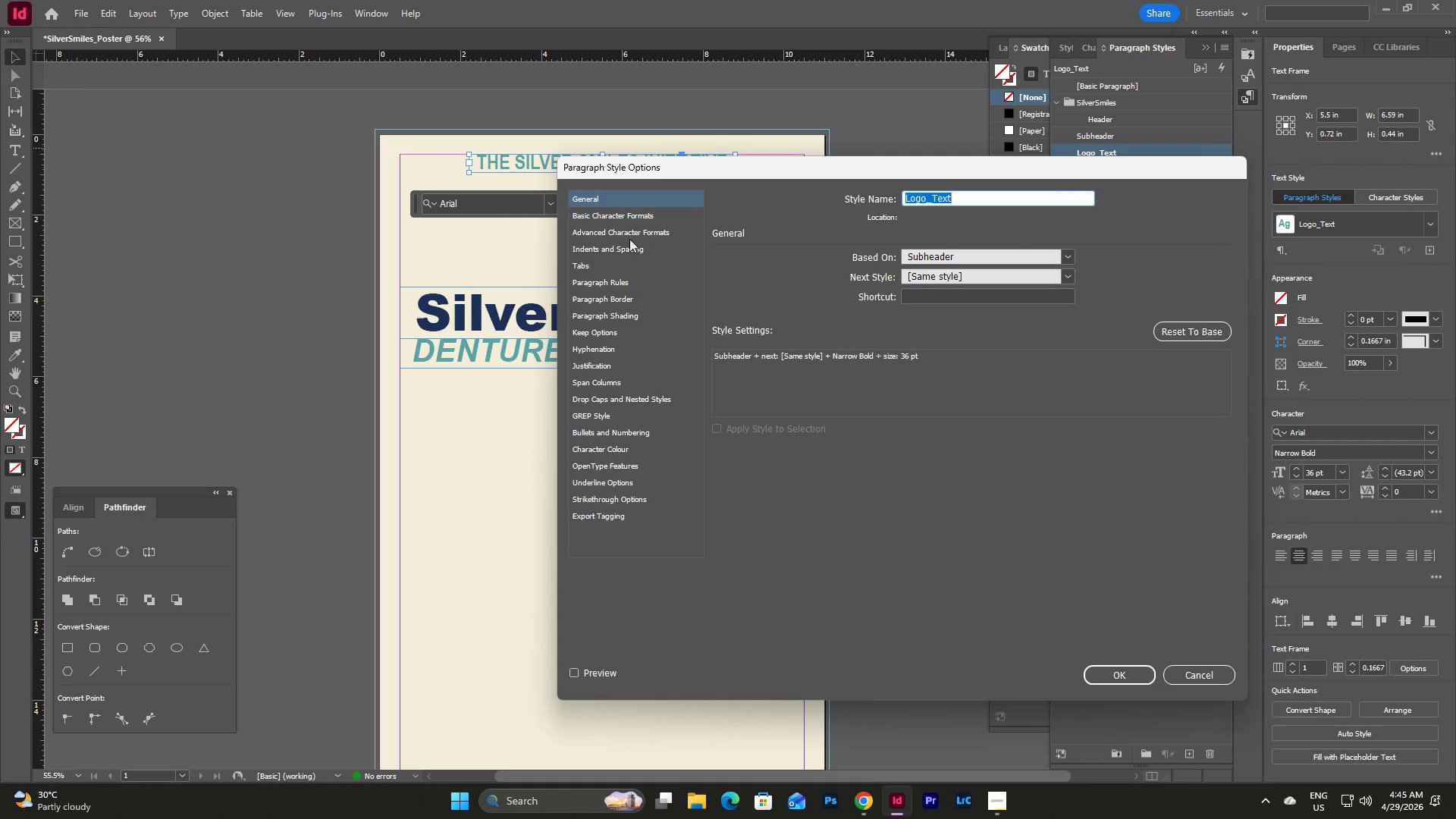 
left_click([611, 208])
 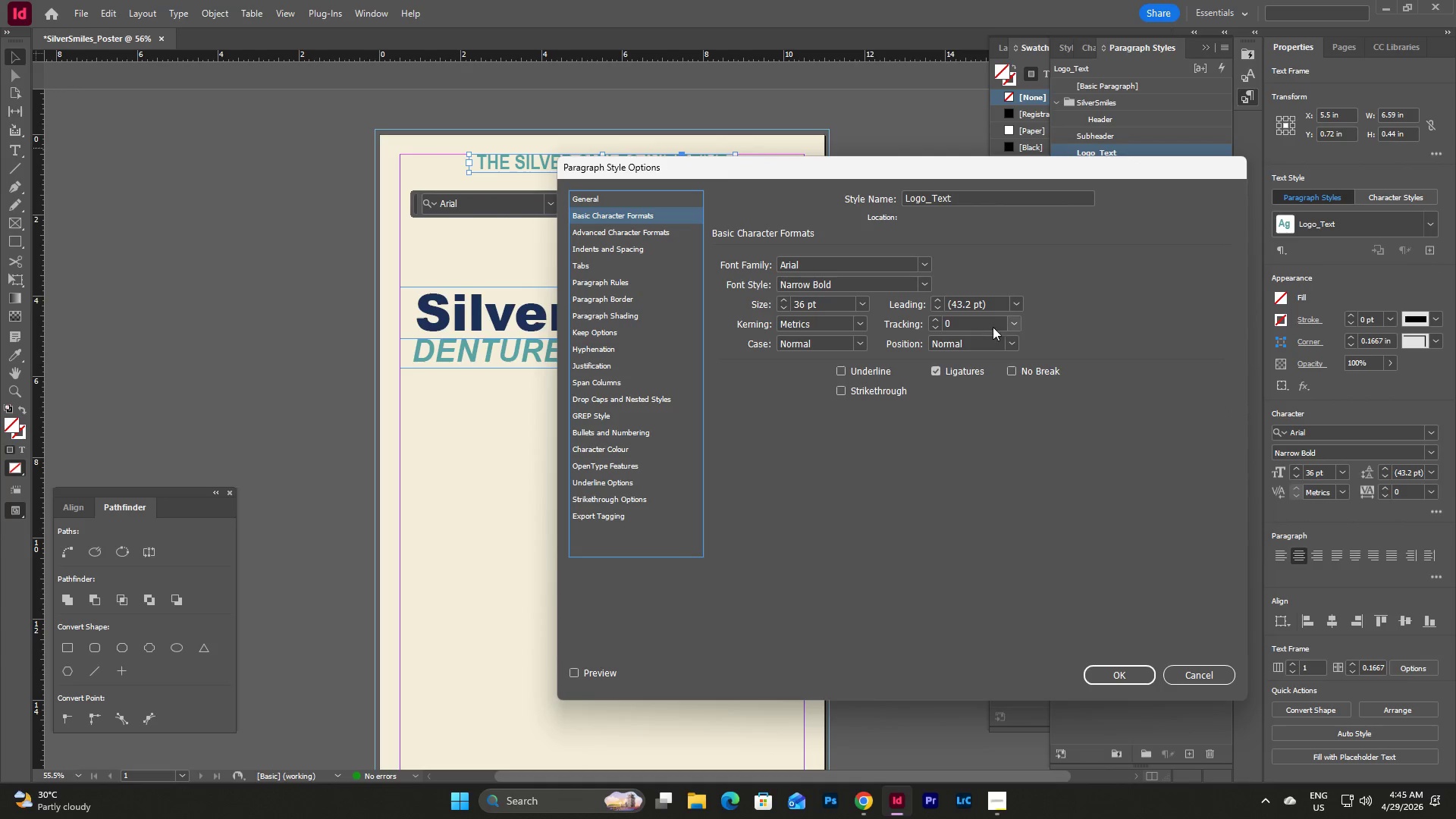 
left_click([1013, 322])
 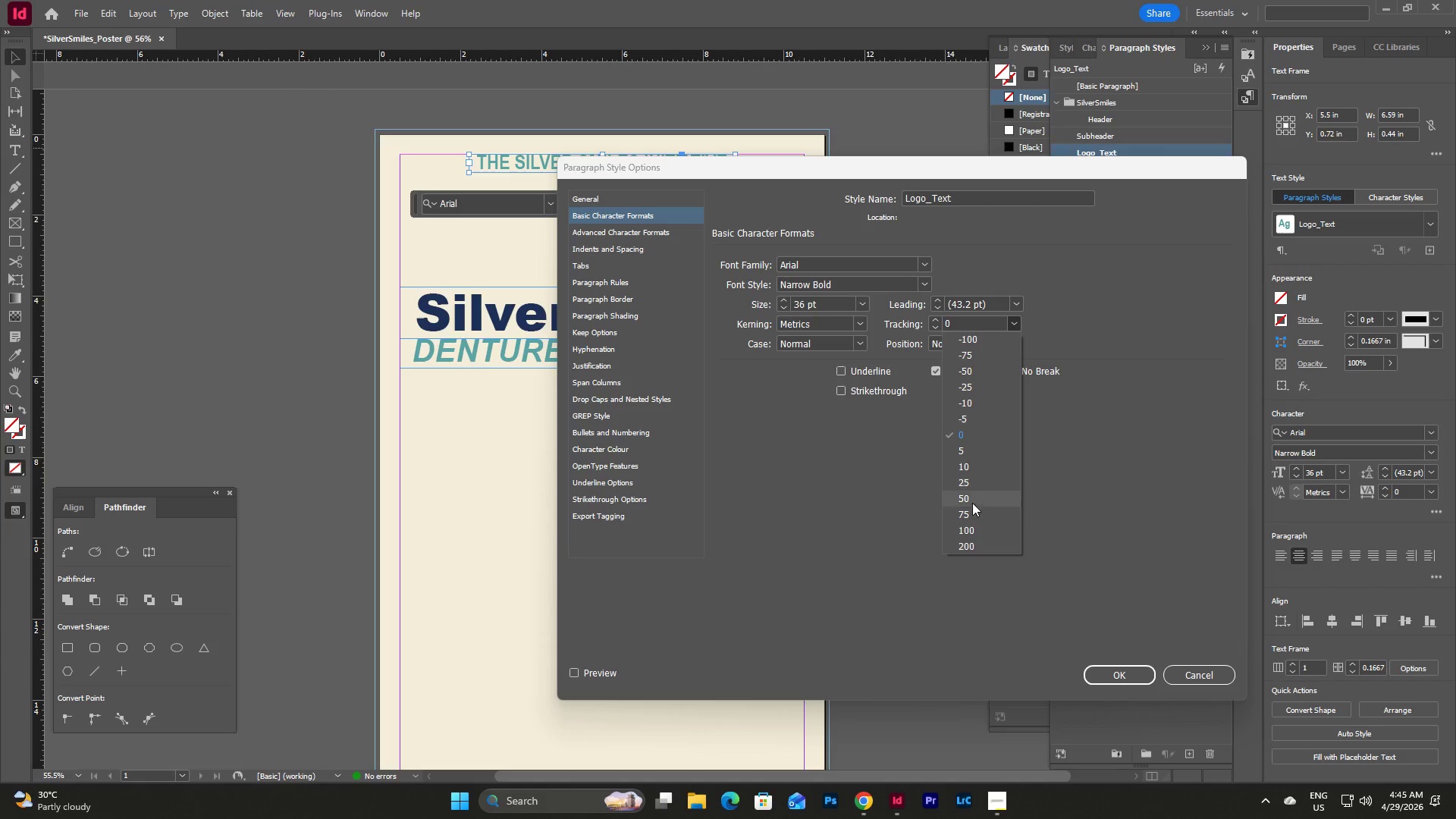 
left_click([971, 498])
 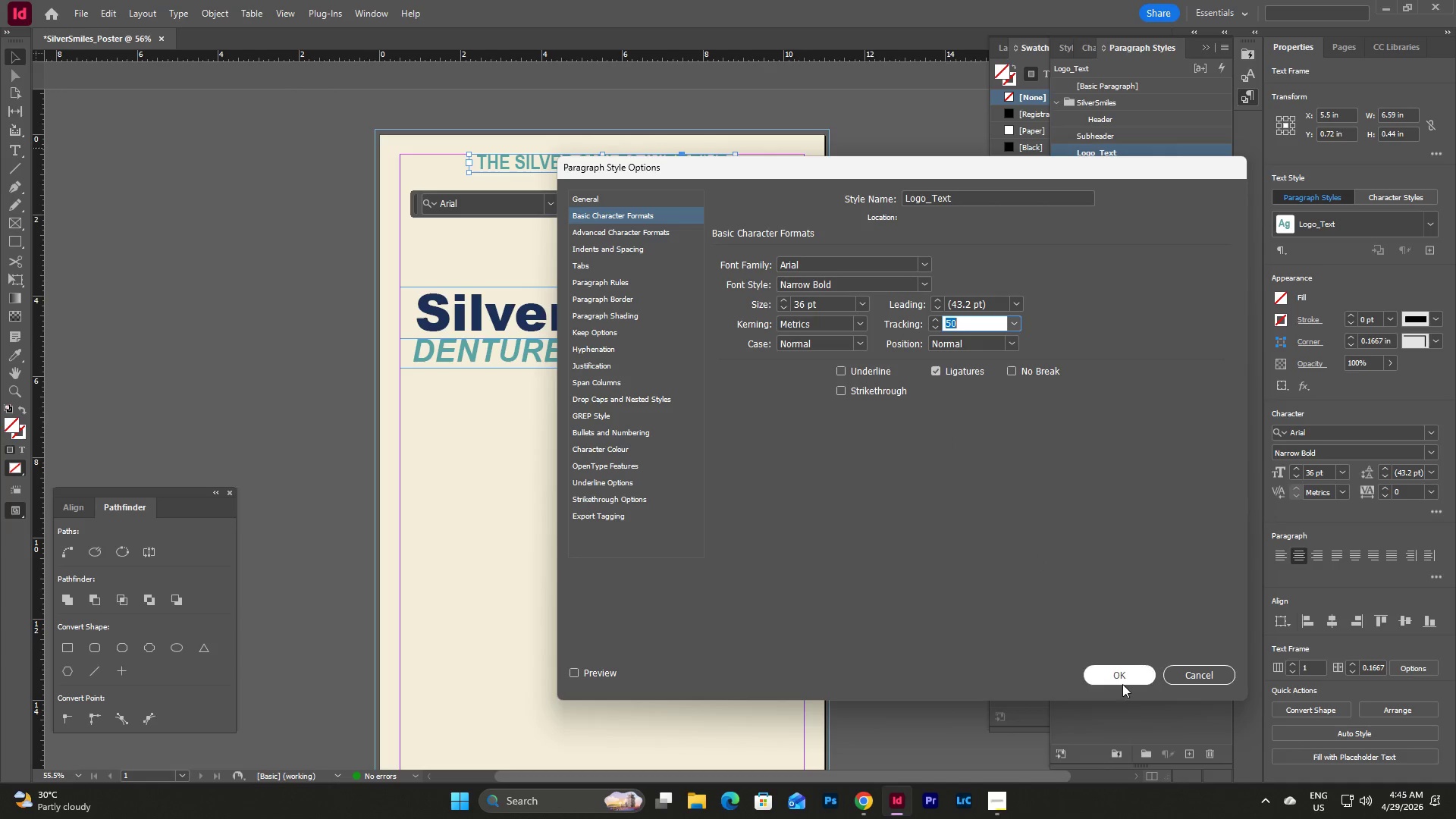 
left_click([1121, 672])
 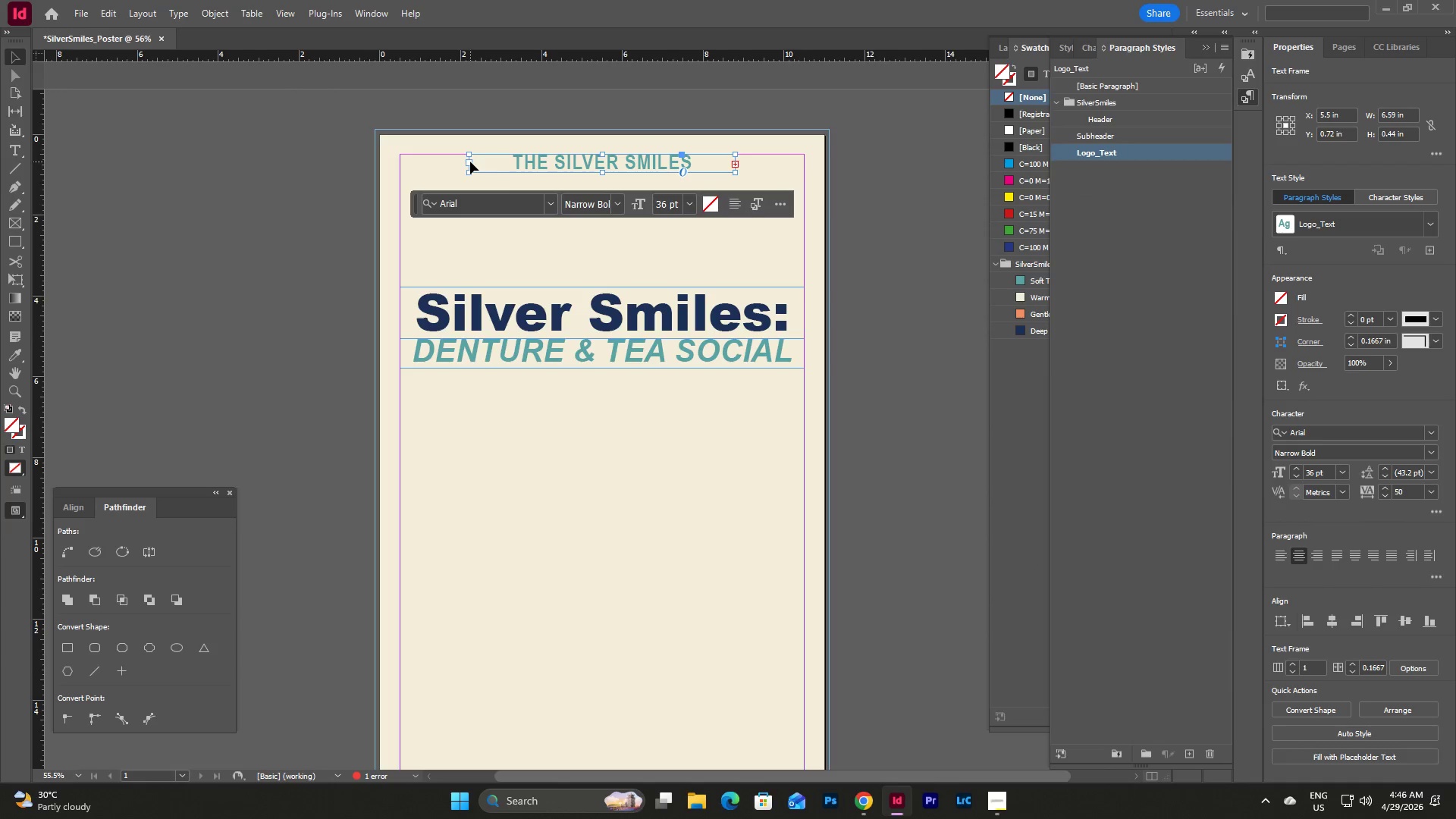 
left_click_drag(start_coordinate=[469, 162], to_coordinate=[401, 167])
 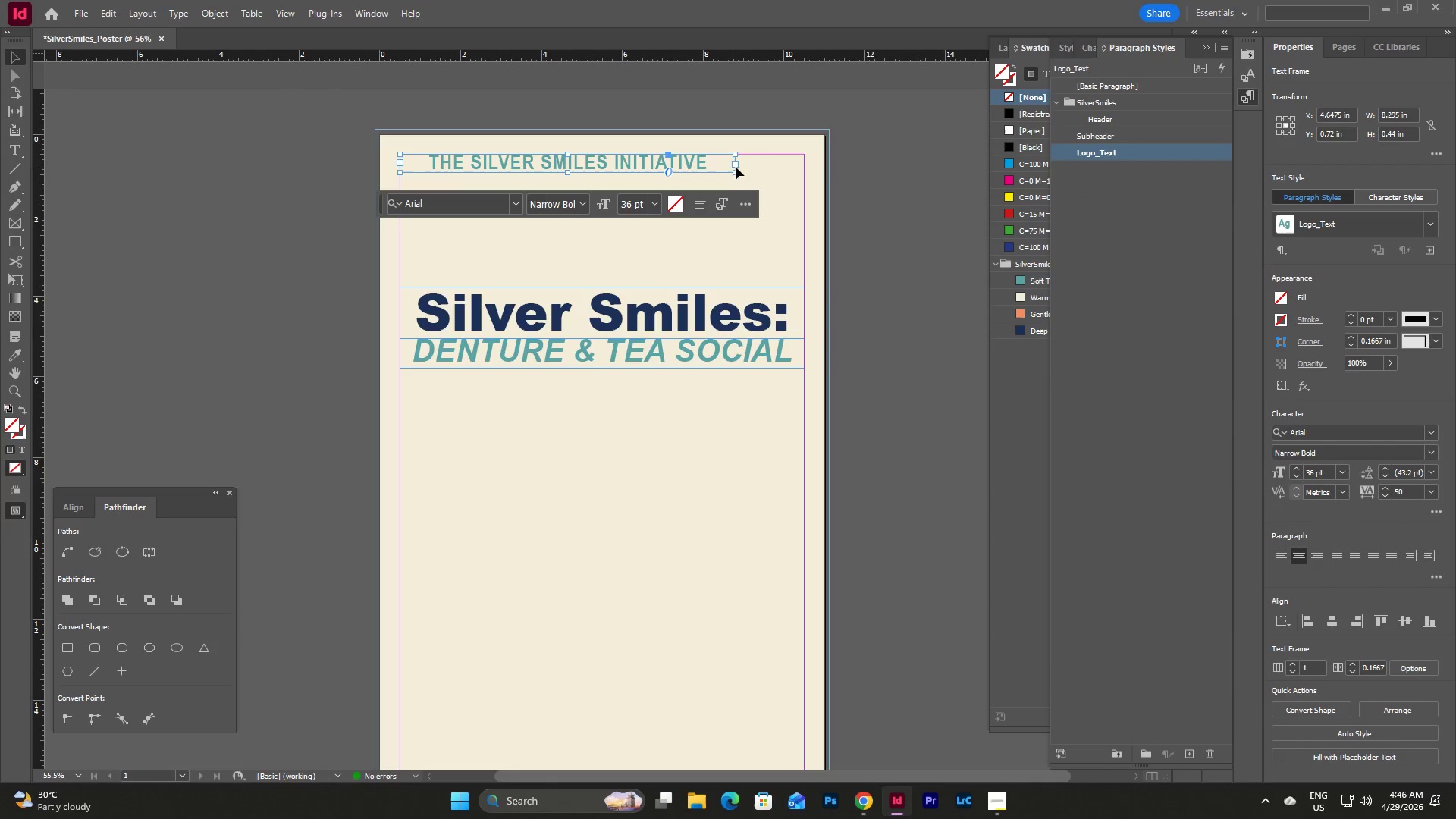 
left_click_drag(start_coordinate=[736, 164], to_coordinate=[803, 169])
 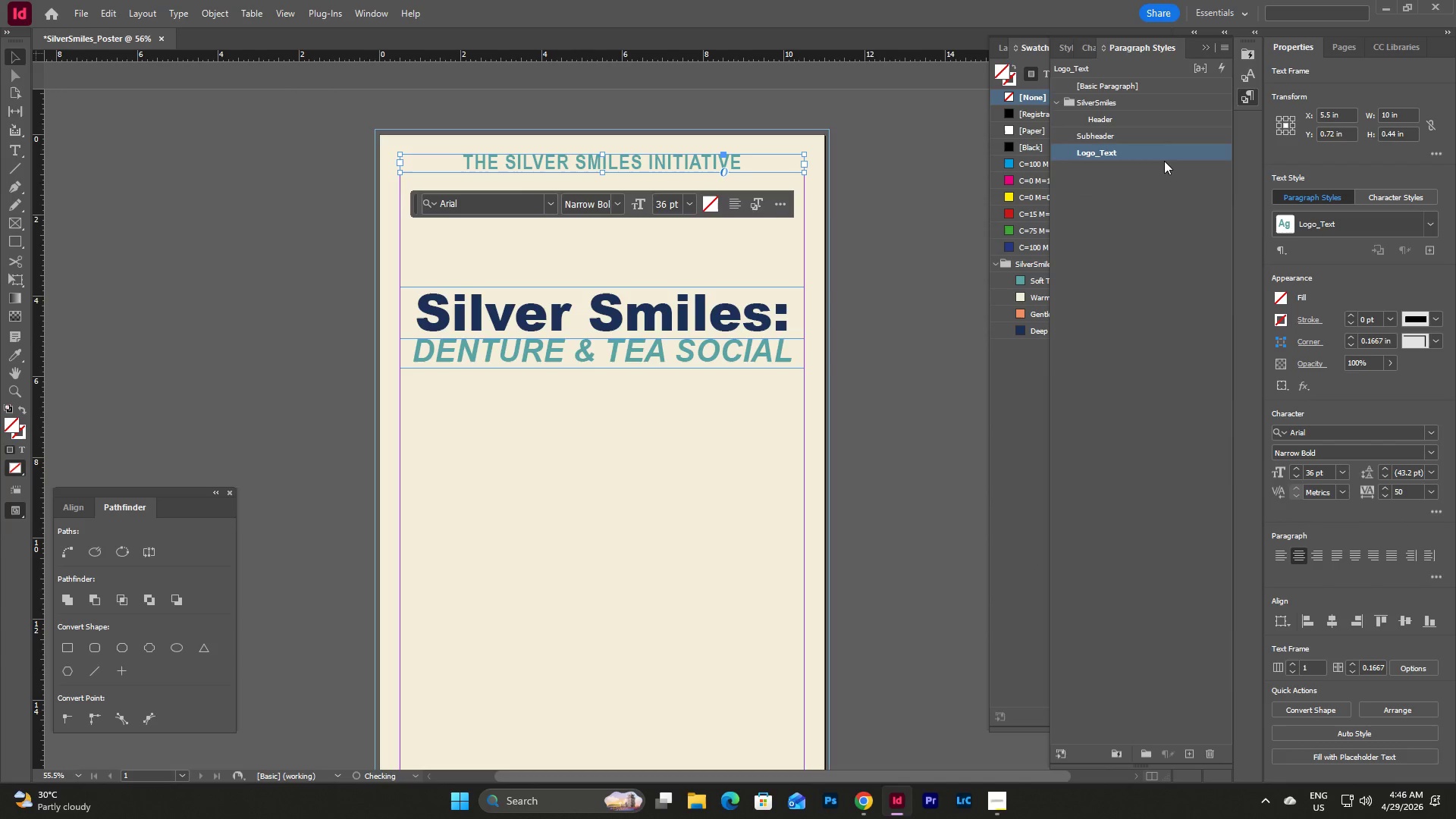 
double_click([1164, 161])
 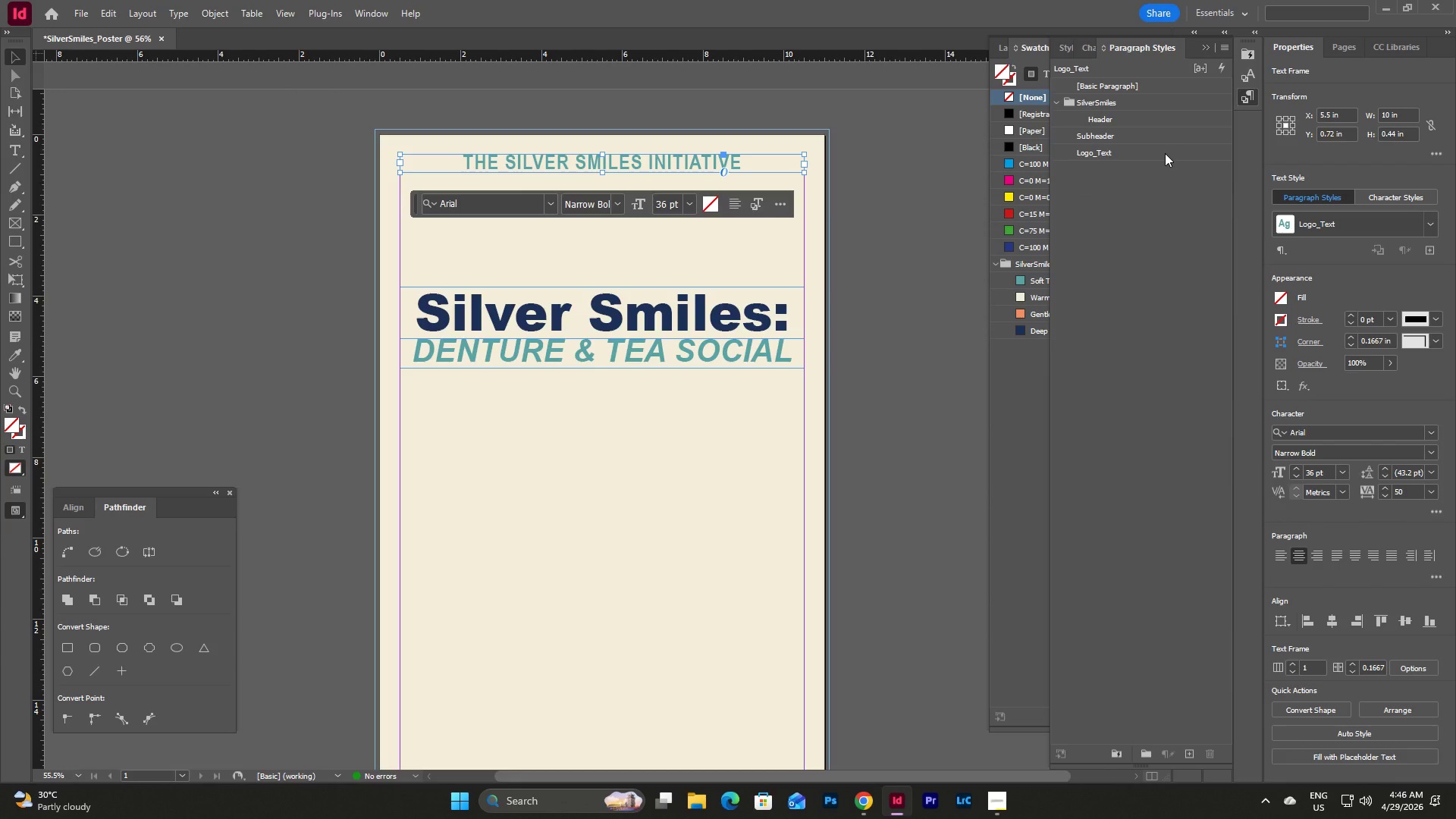 
double_click([1165, 153])
 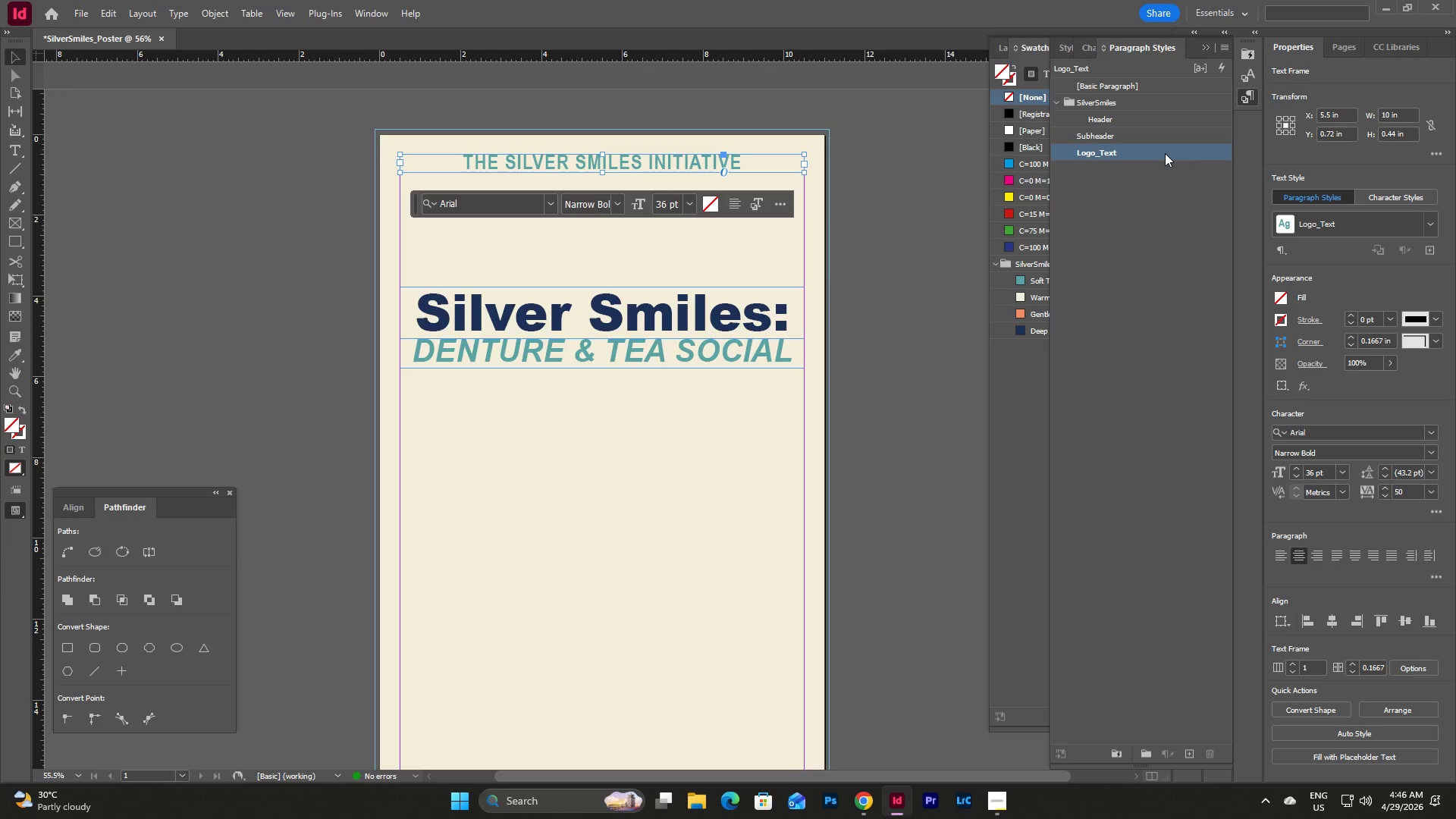 
double_click([1165, 153])
 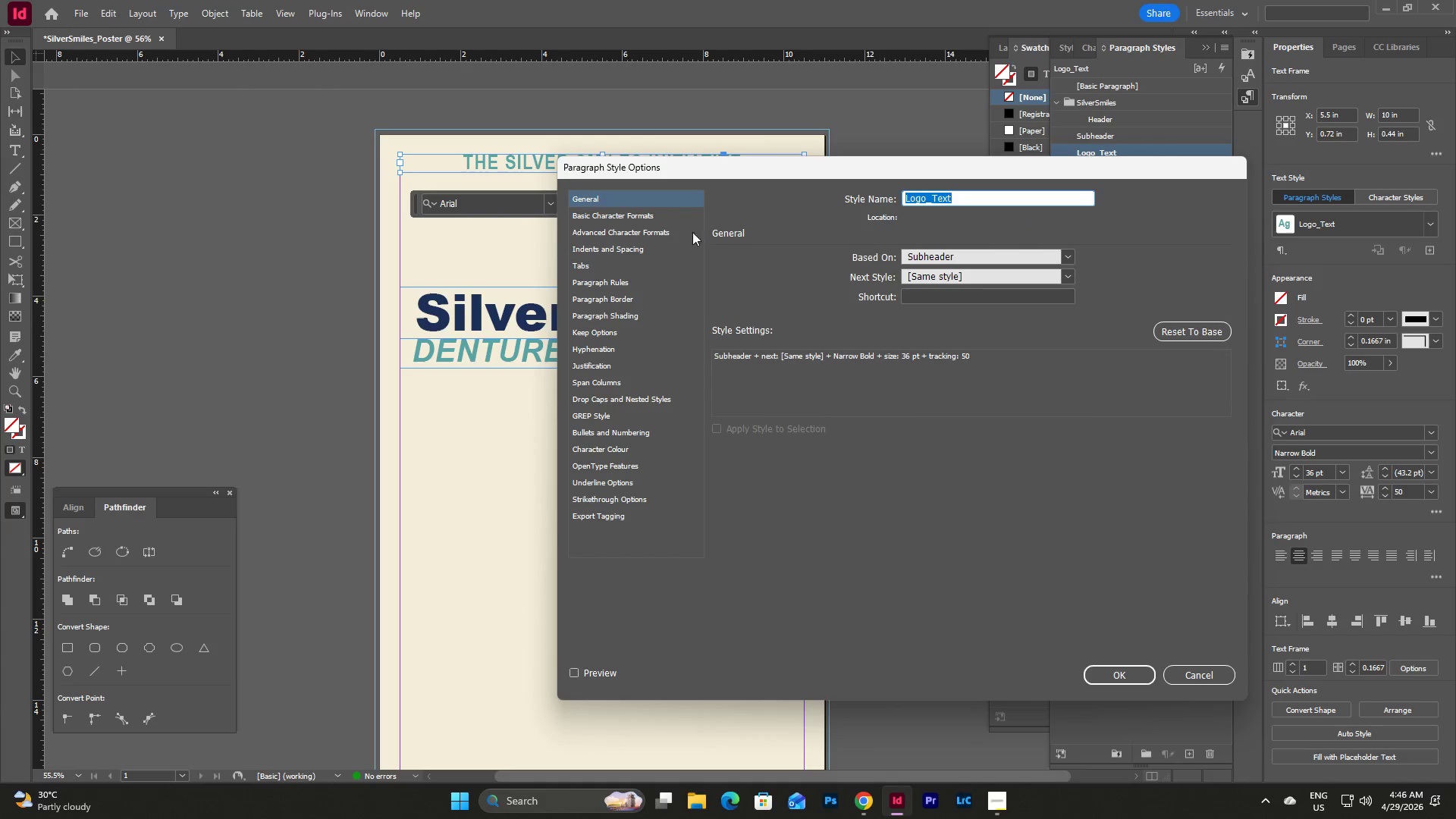 
left_click([622, 218])
 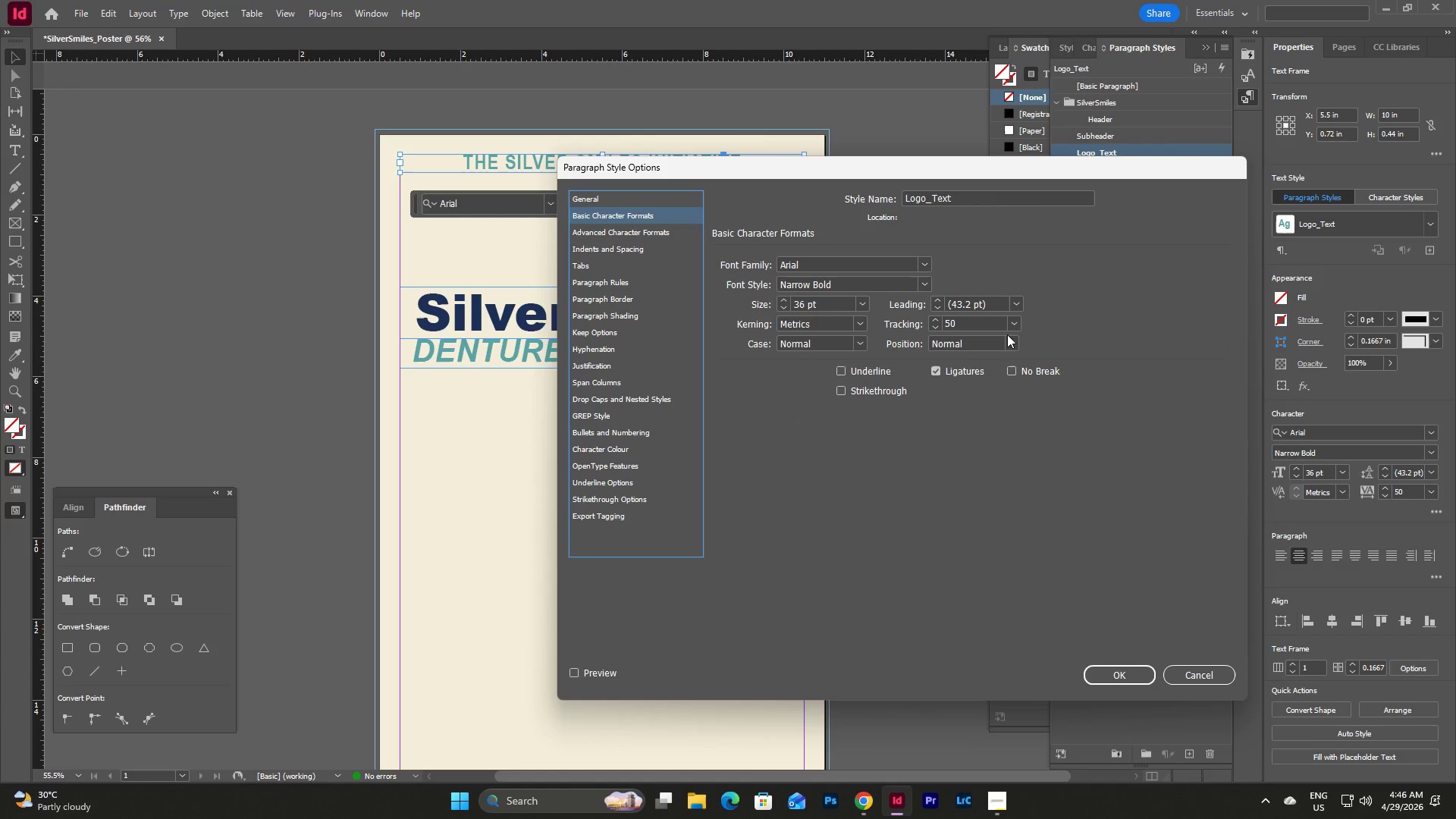 
left_click([1020, 323])
 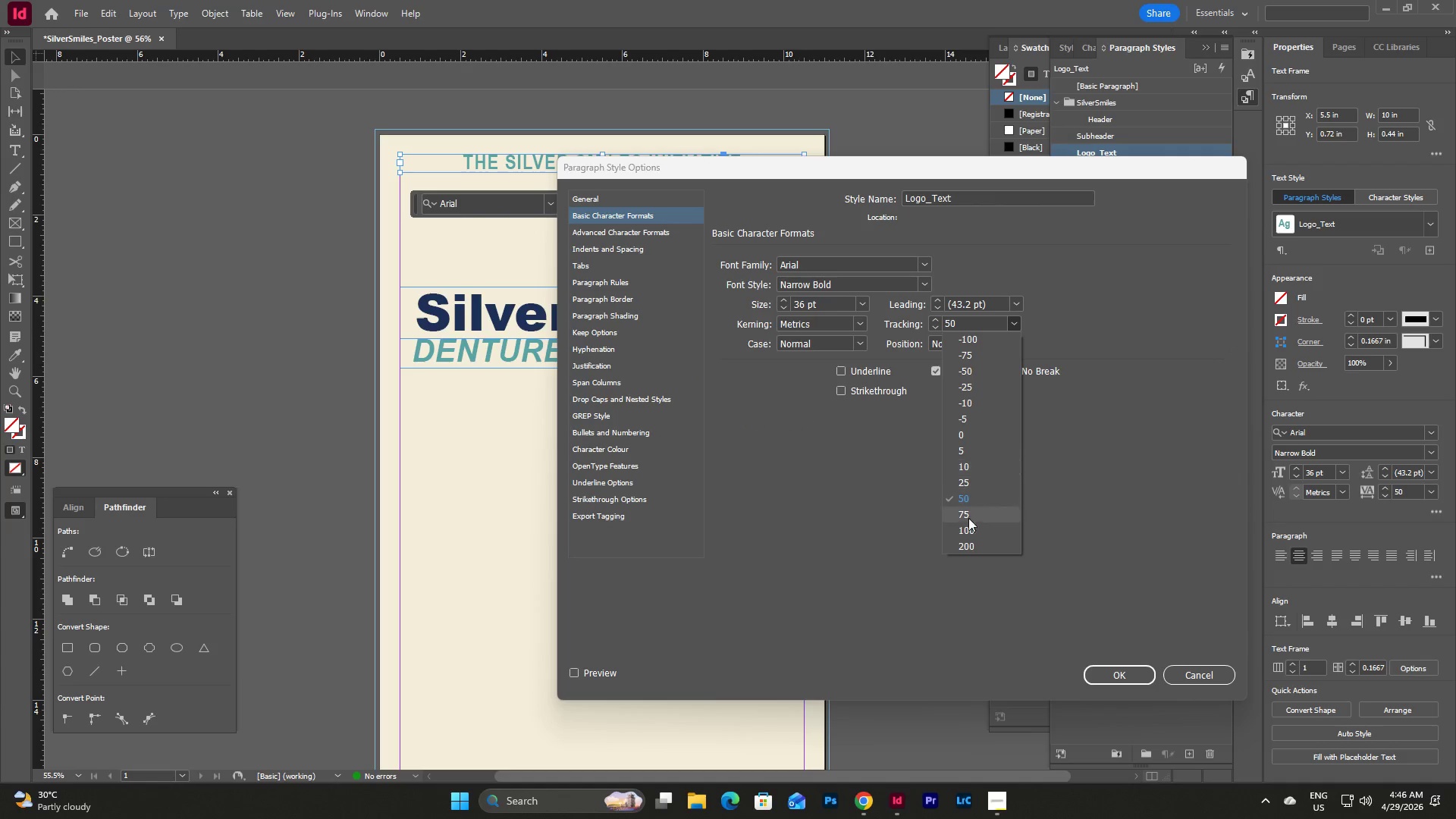 
left_click([968, 535])
 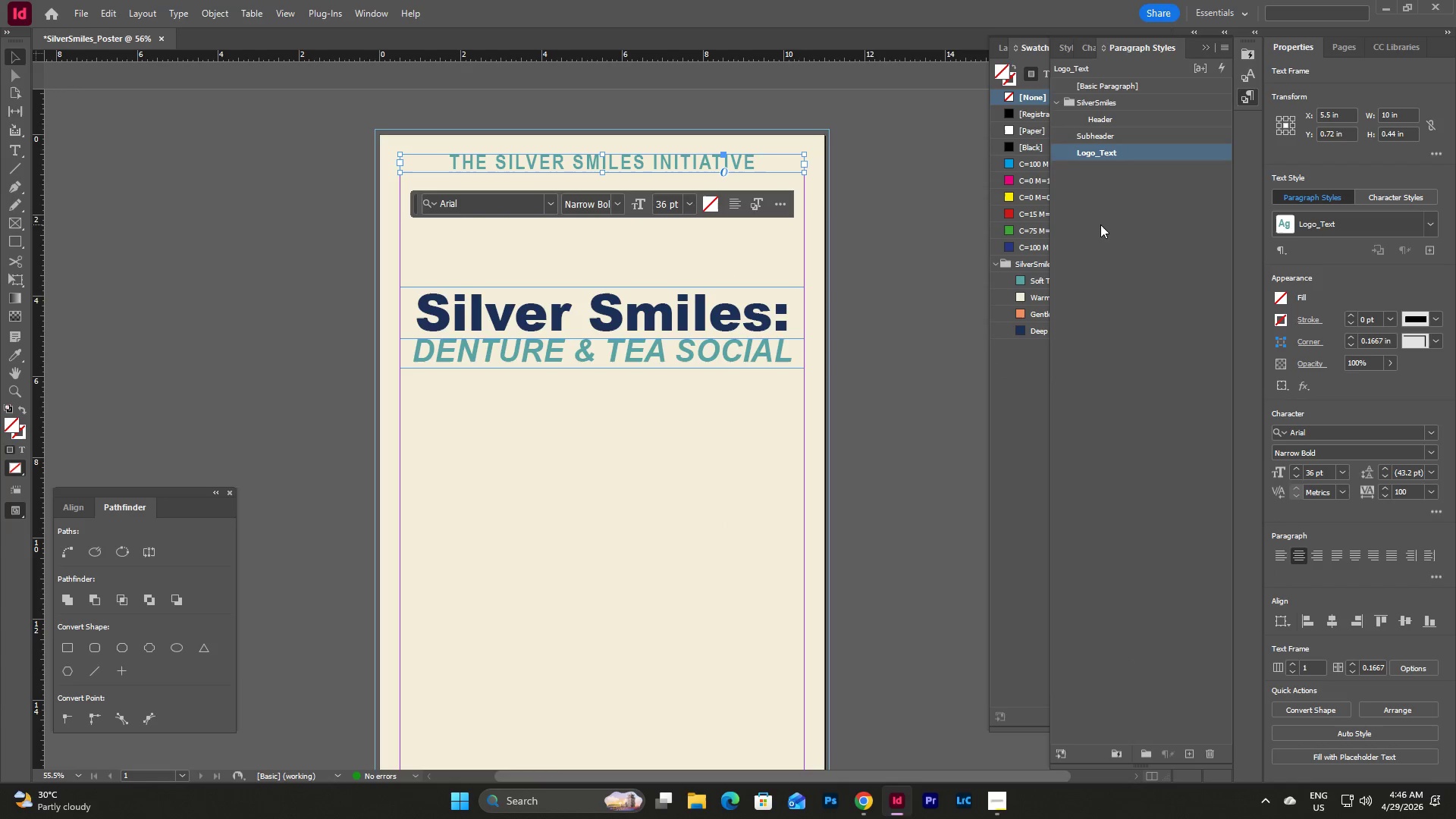 
double_click([1136, 149])
 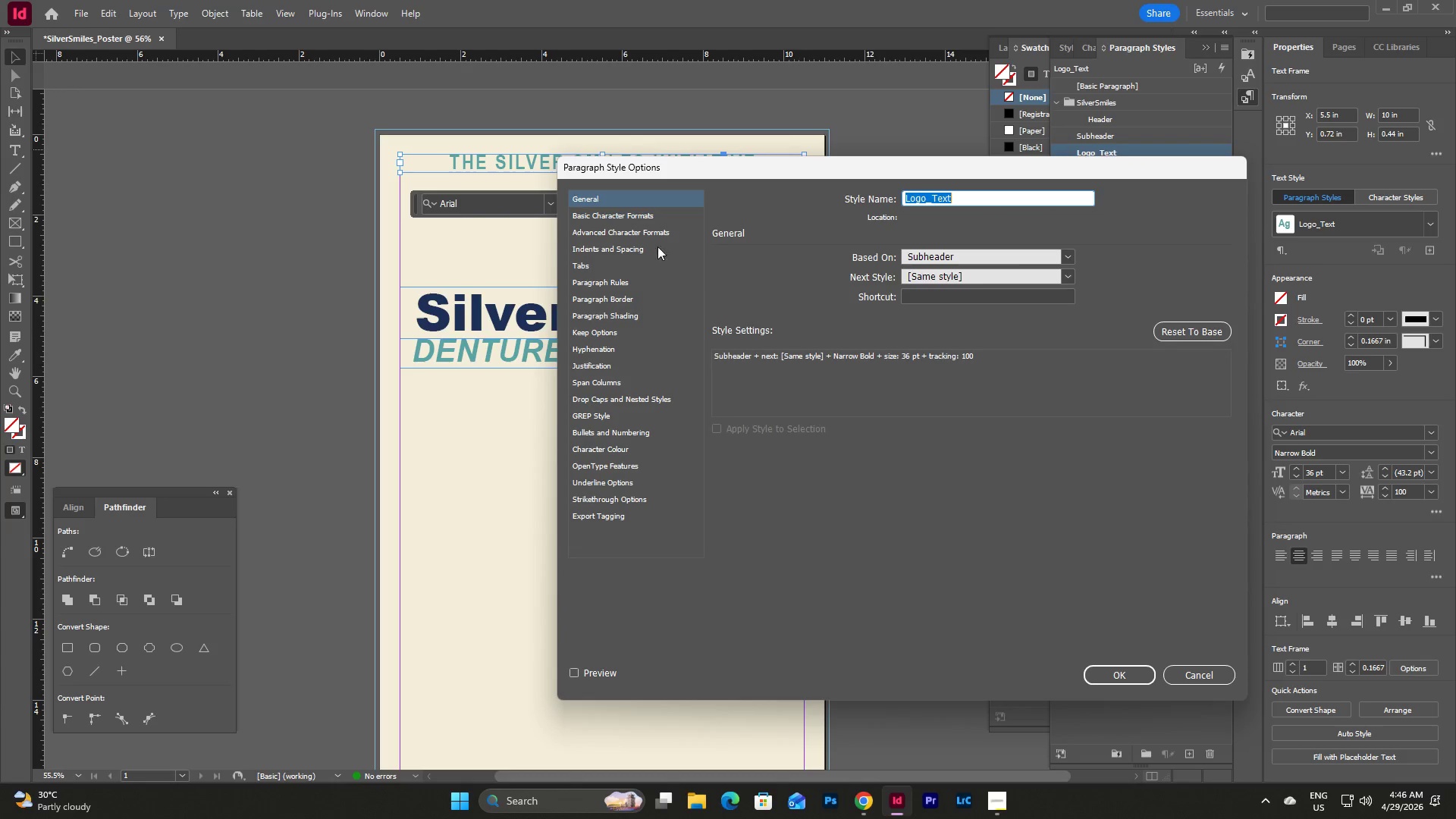 
left_click([623, 214])
 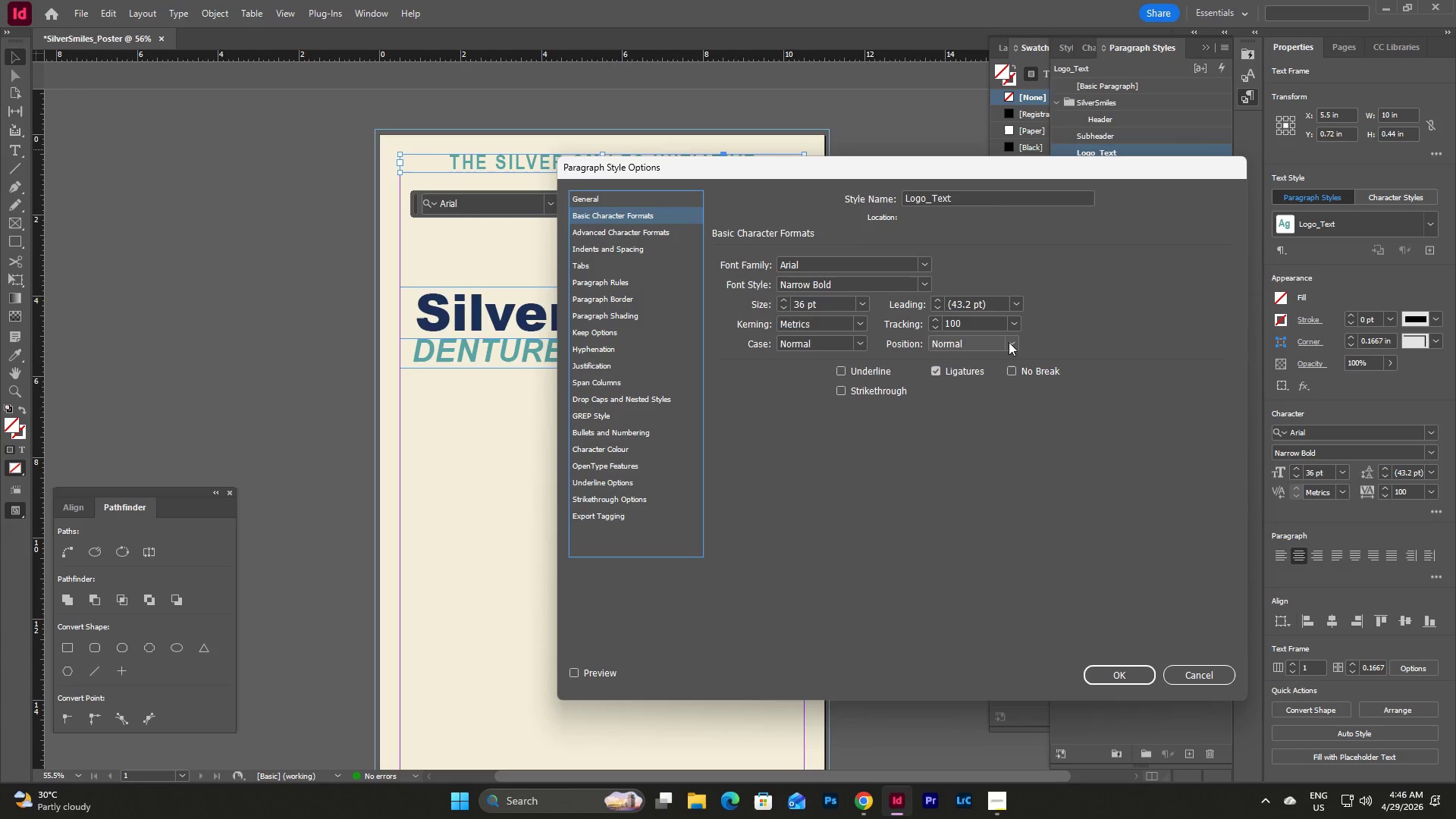 
left_click([1013, 341])
 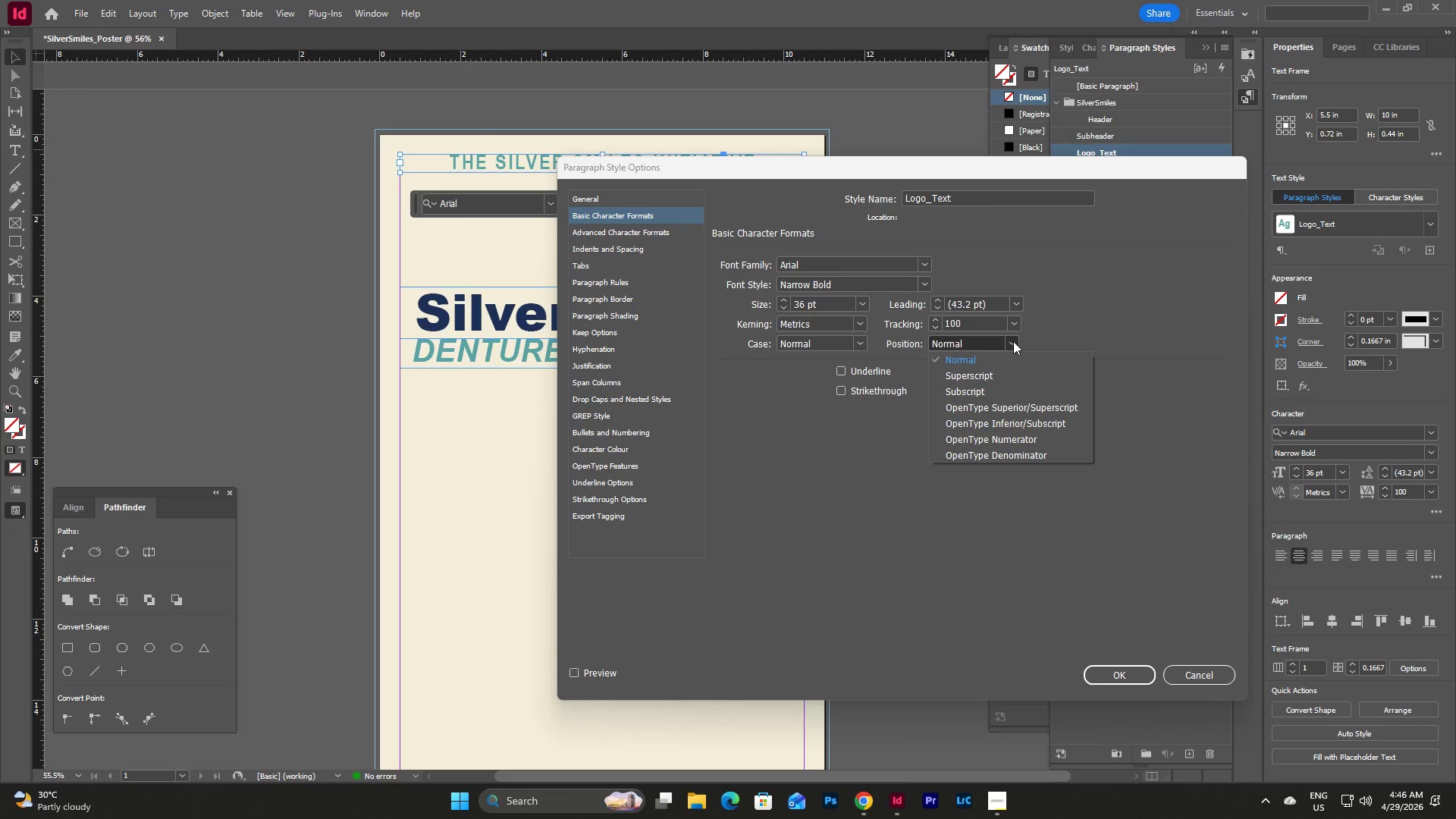 
left_click([1105, 288])
 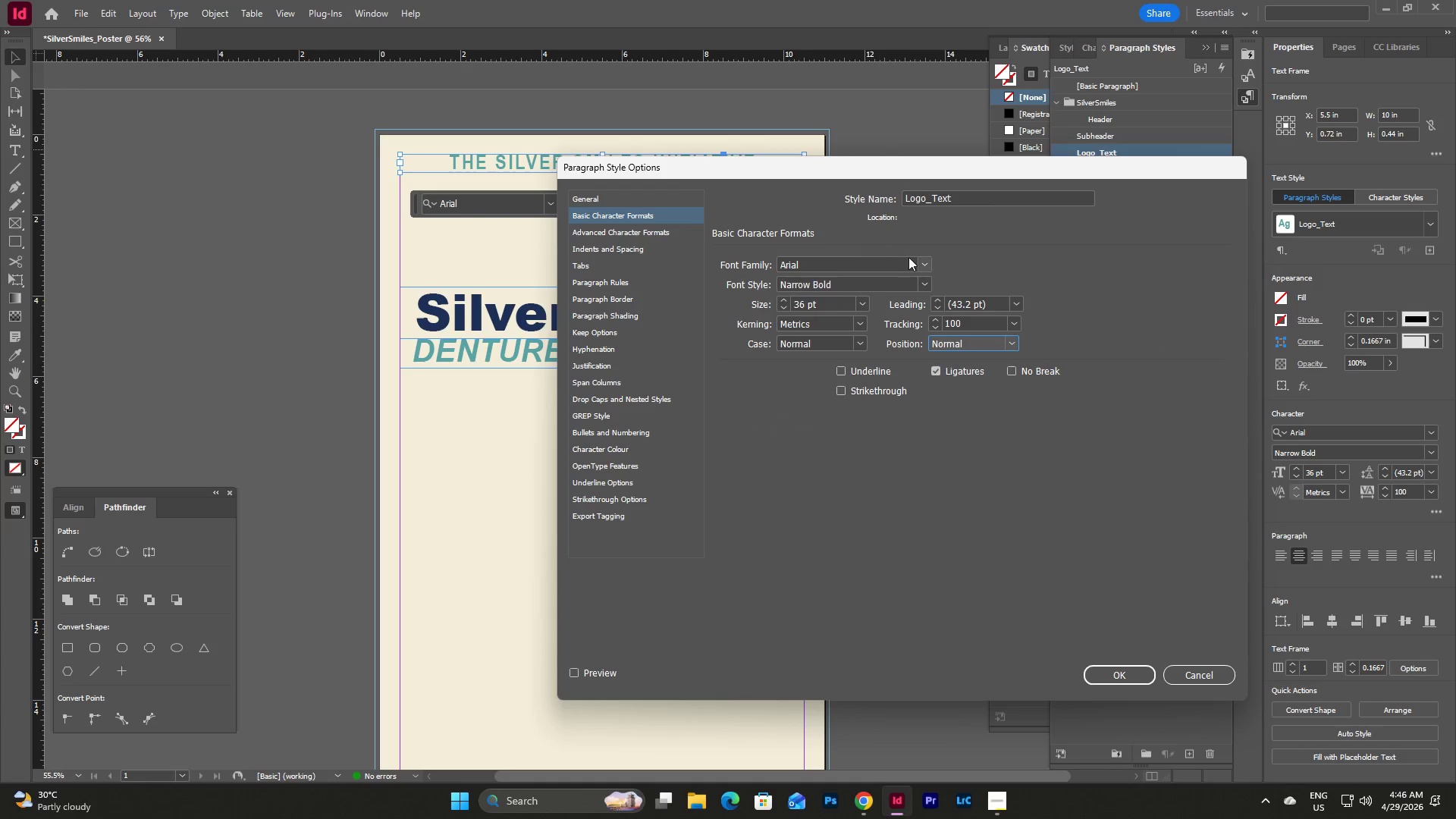 
double_click([926, 260])
 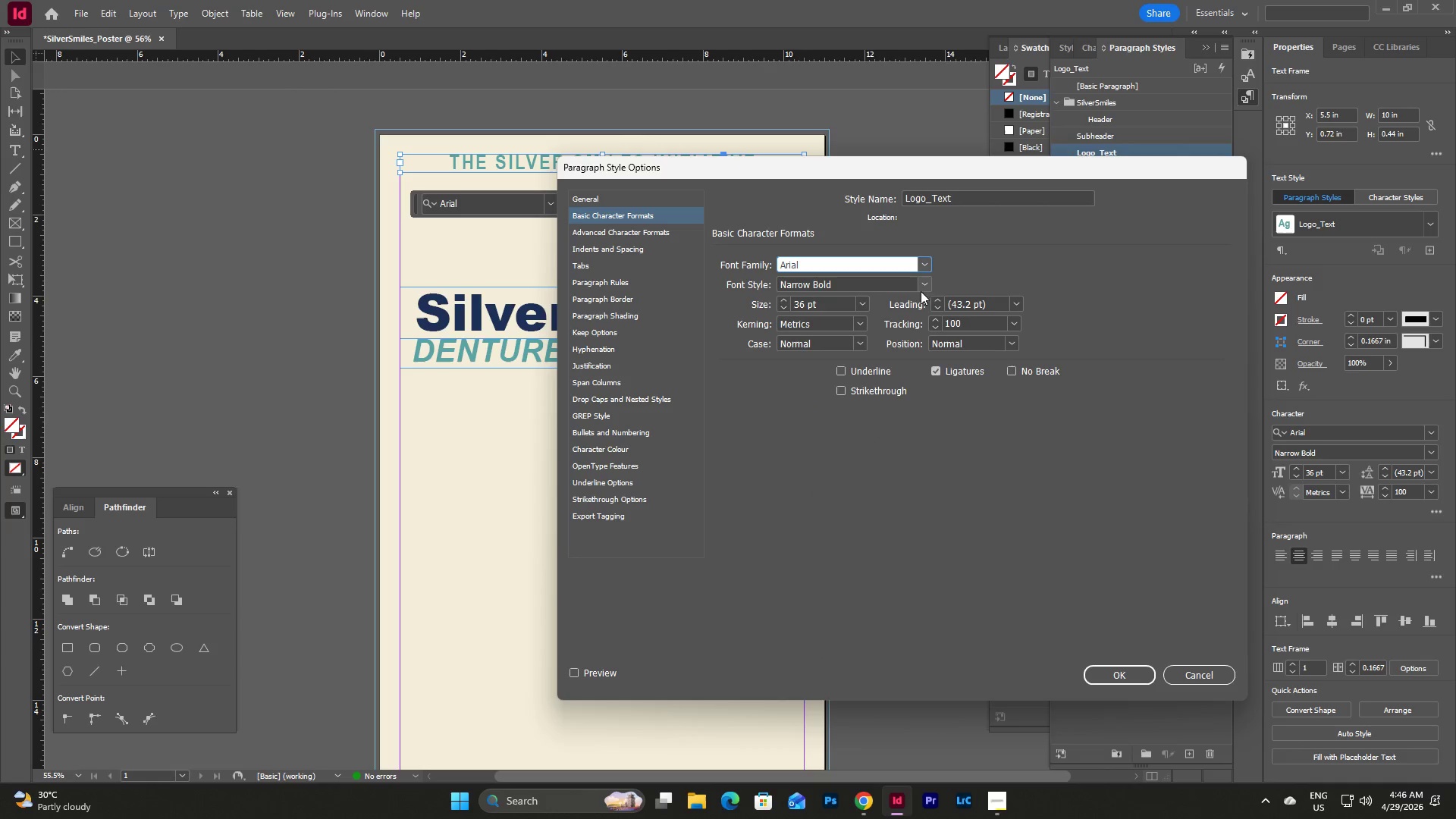 
left_click([930, 285])
 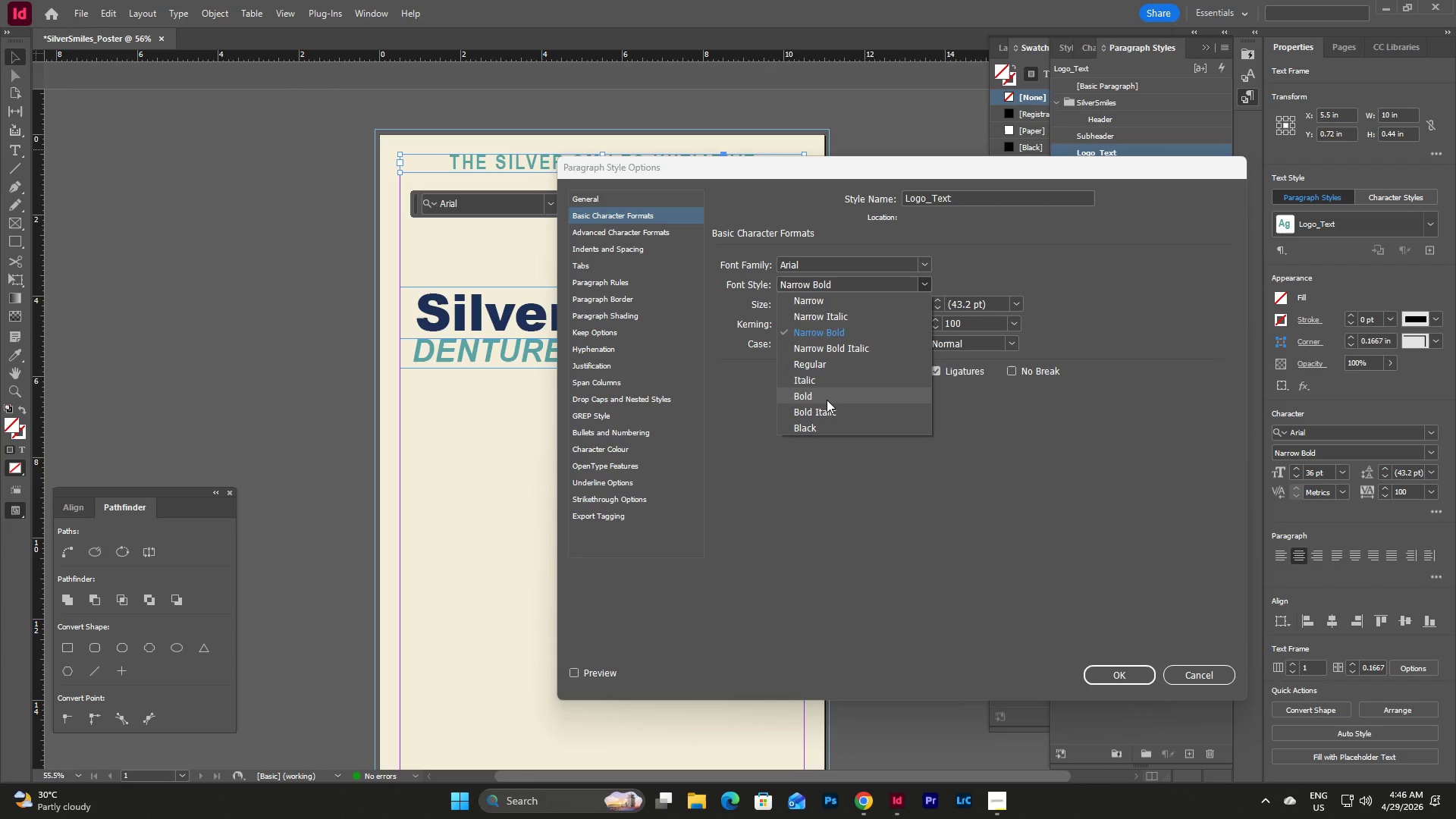 
left_click([827, 400])
 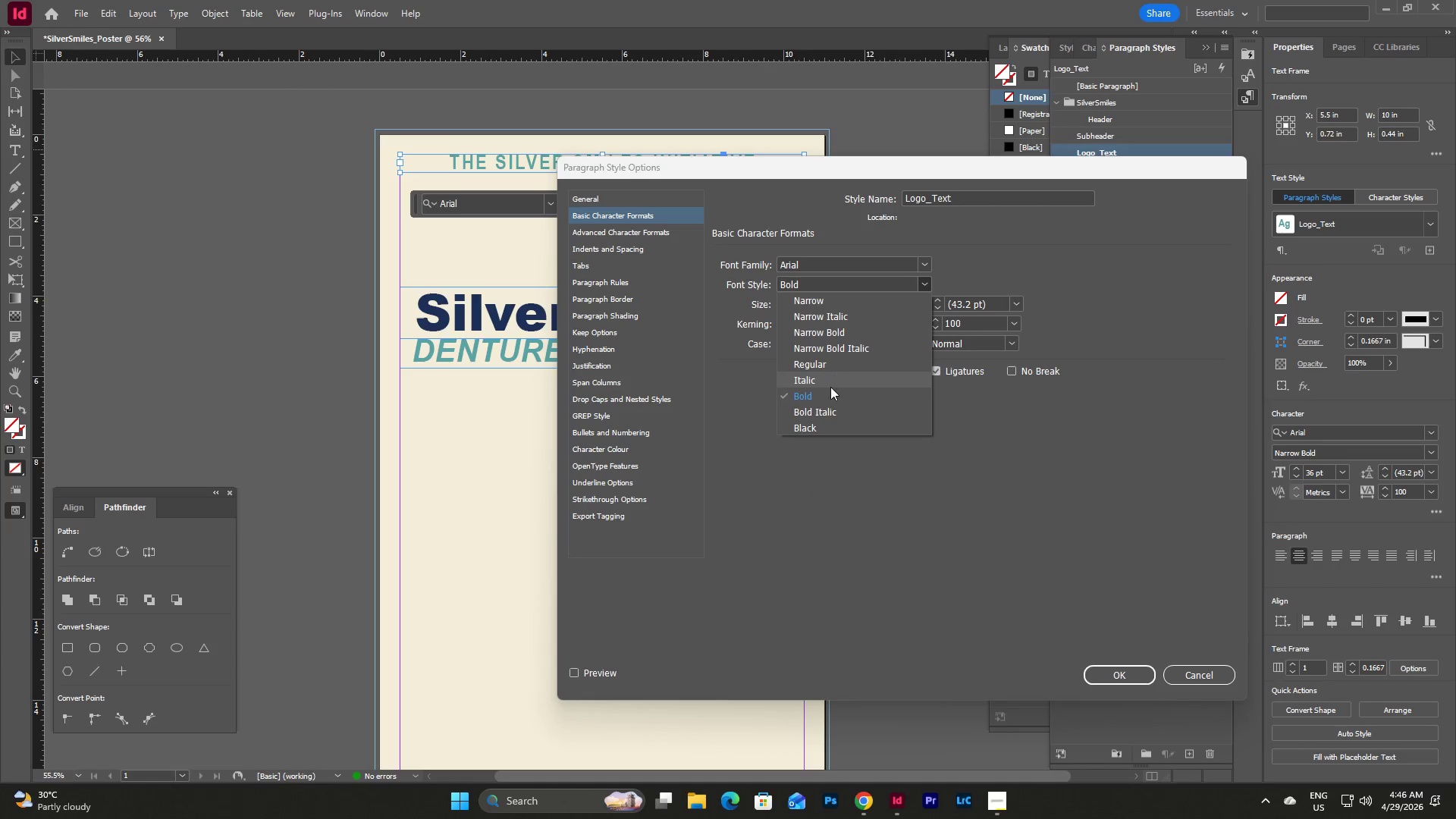 
left_click([1131, 673])
 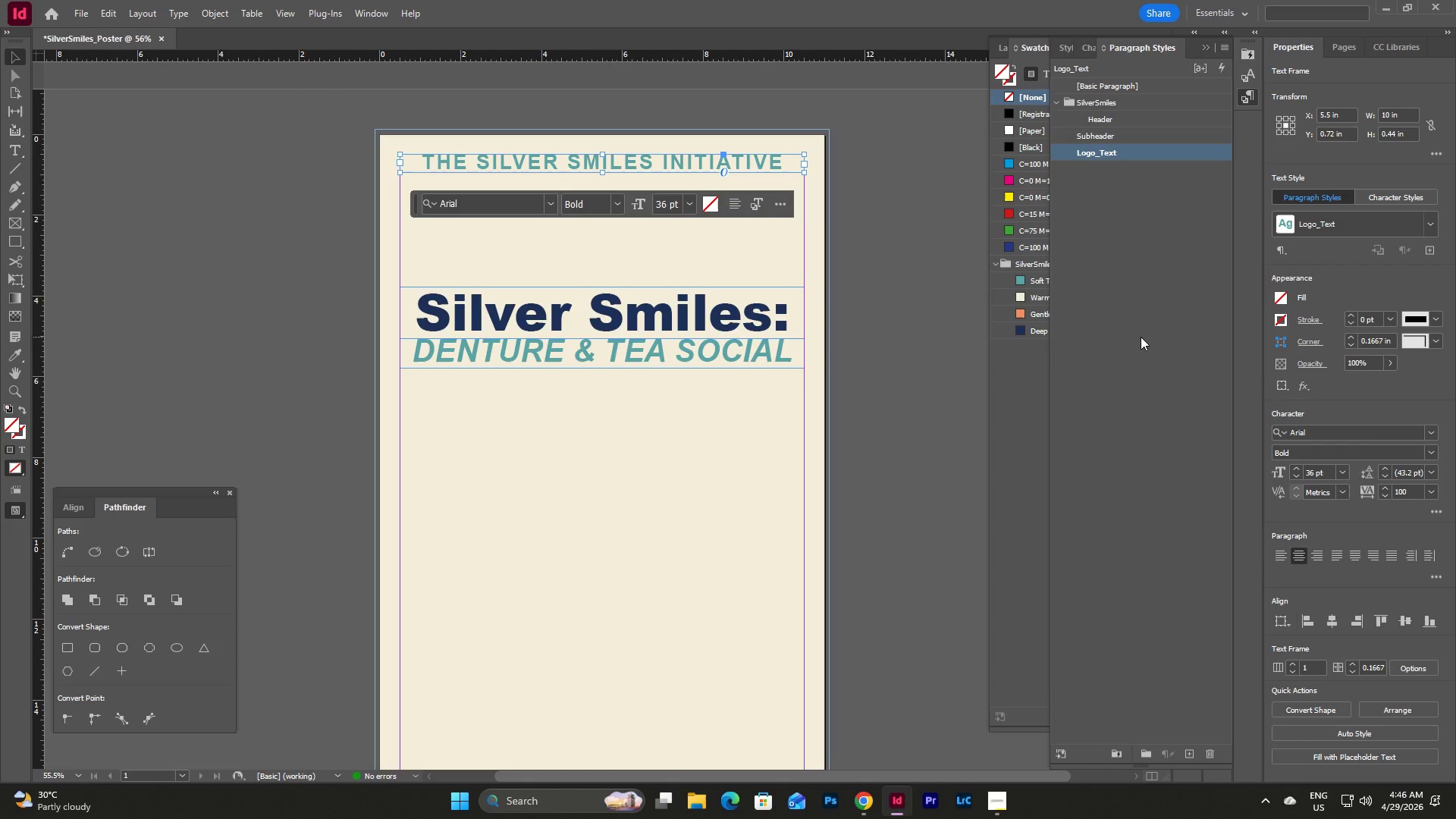 
wait(5.39)
 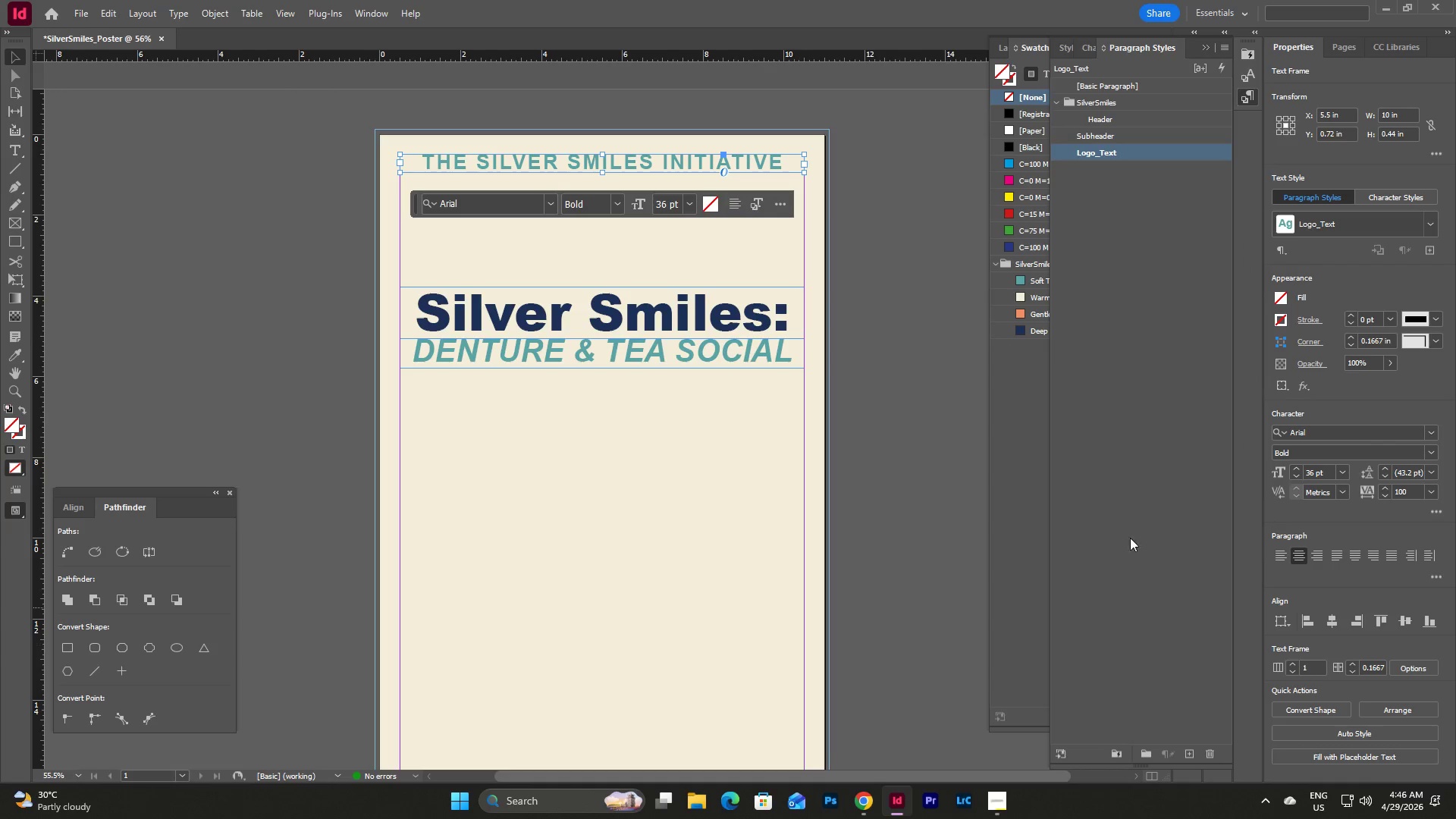 
double_click([1138, 155])
 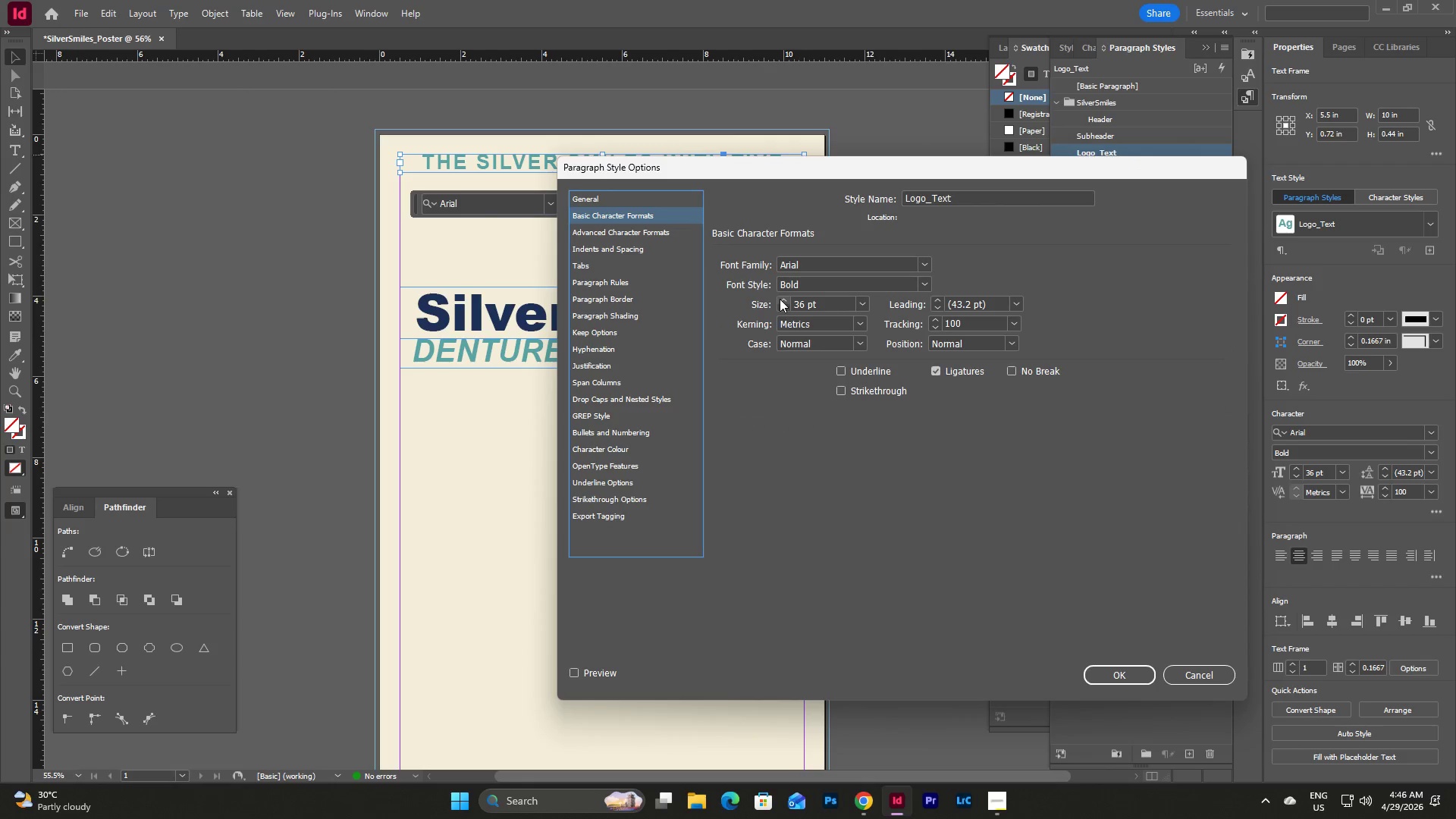 
wait(7.48)
 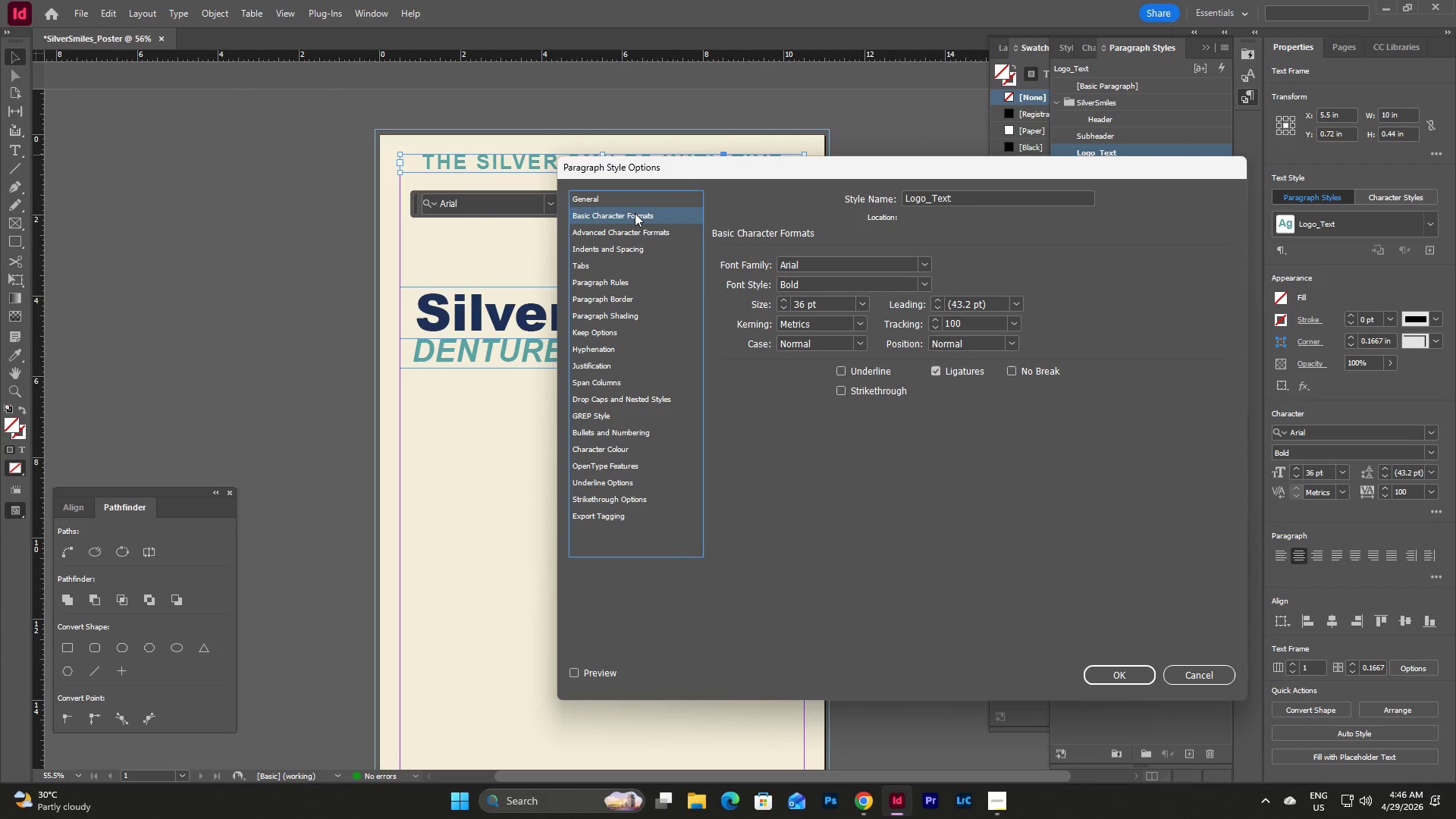 
double_click([782, 299])
 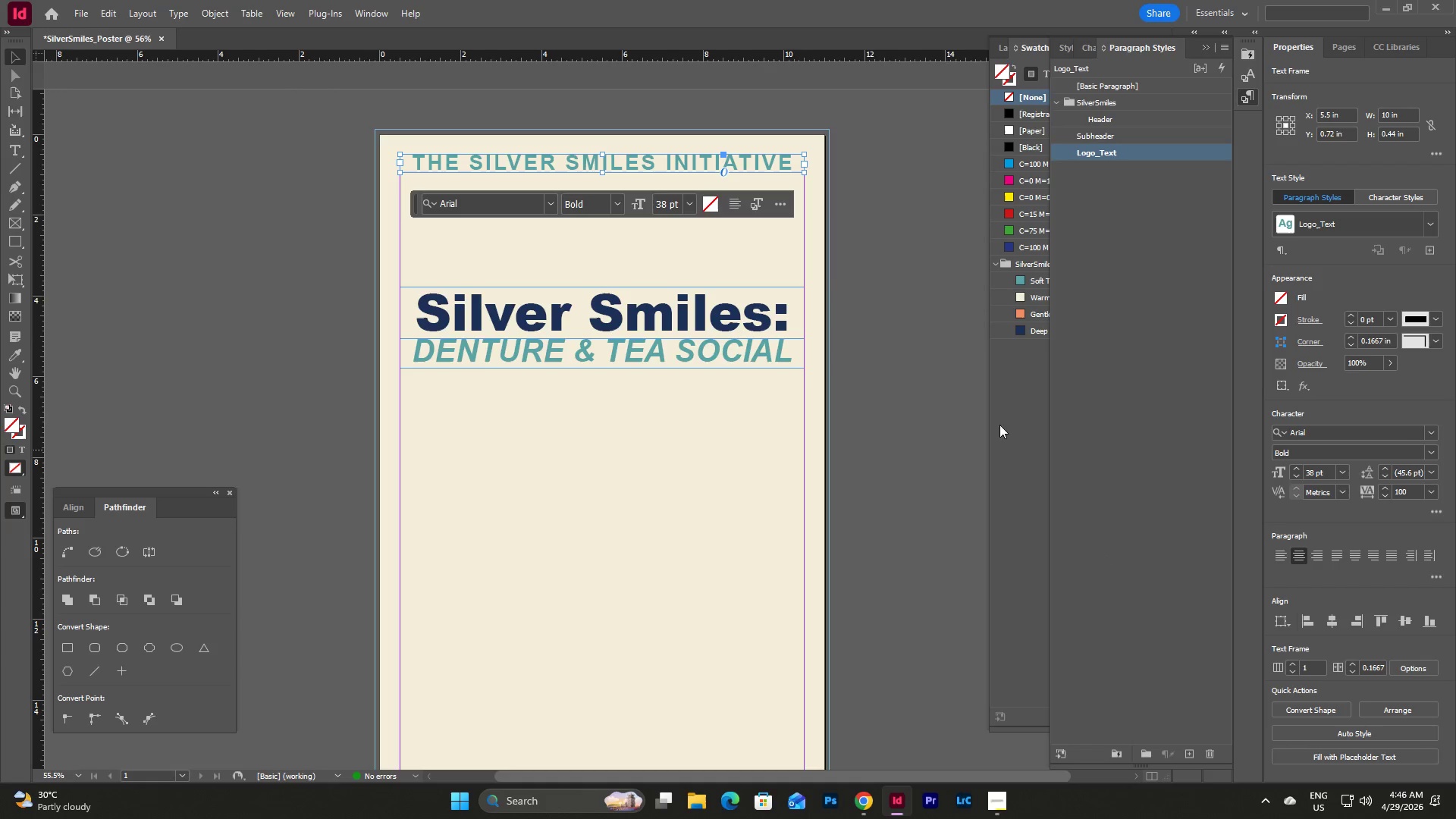 
left_click([725, 257])
 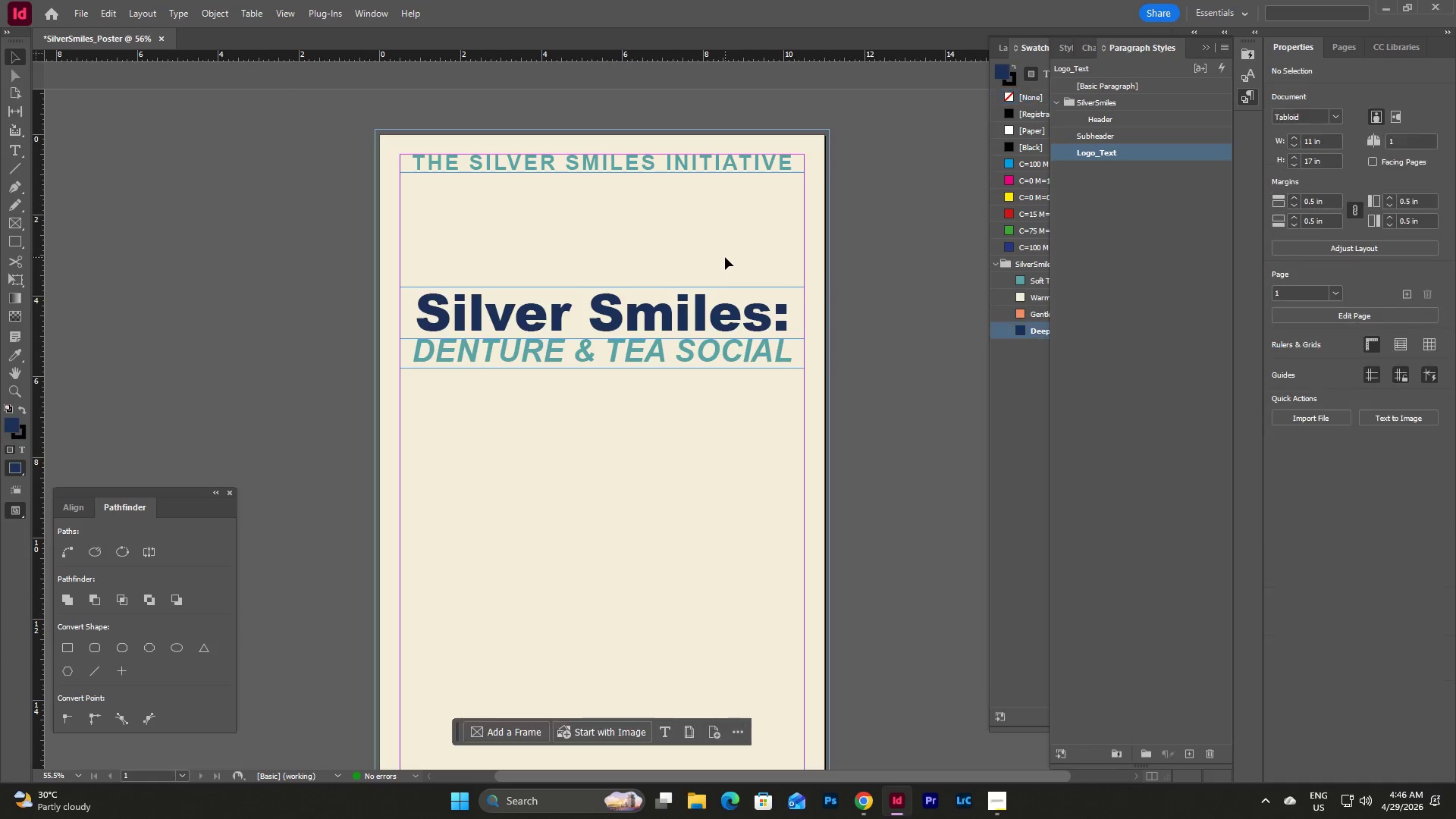 
left_click([725, 257])
 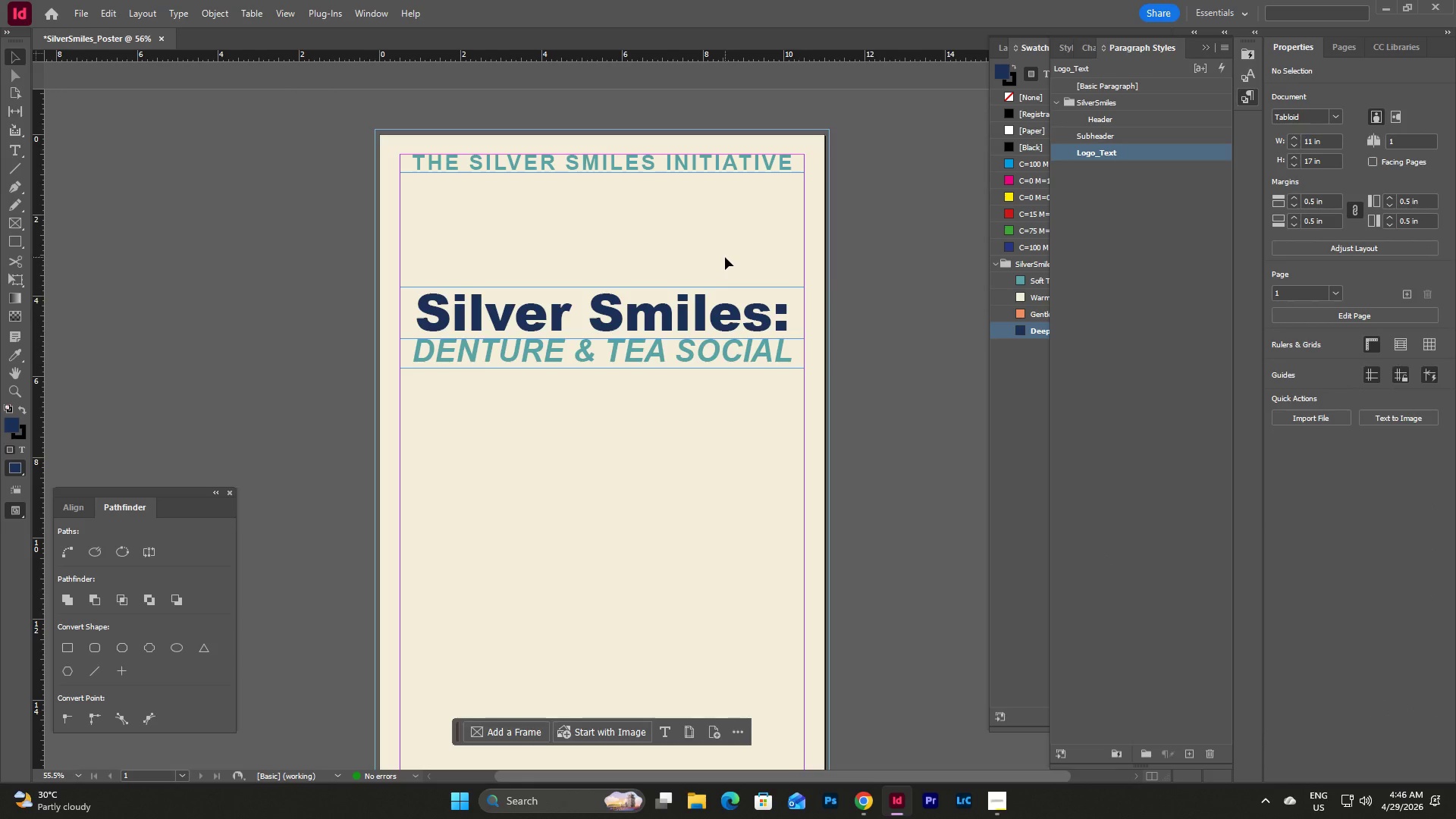 
key(W)
 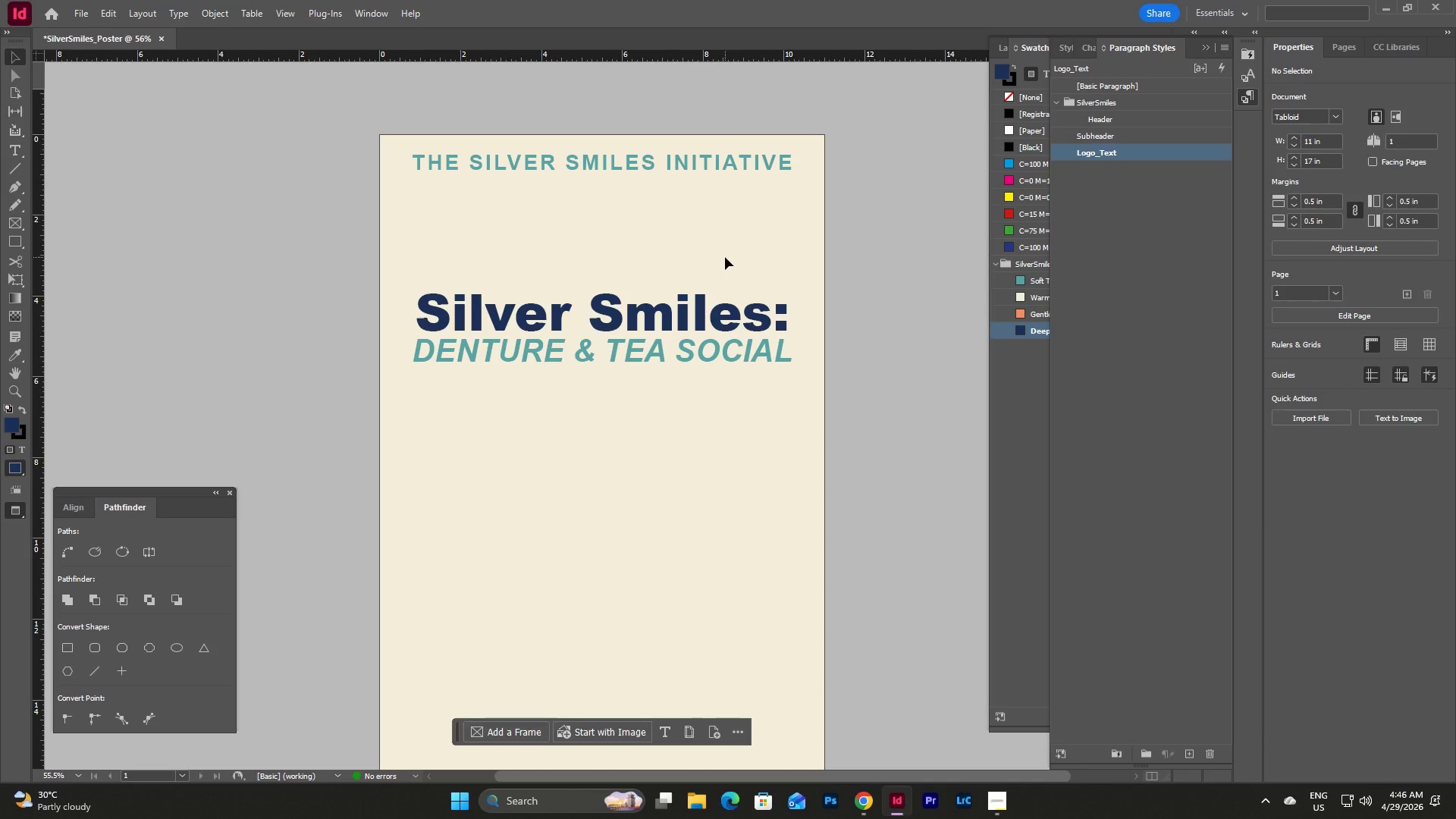 
scroll: coordinate [725, 257], scroll_direction: up, amount: 2.0
 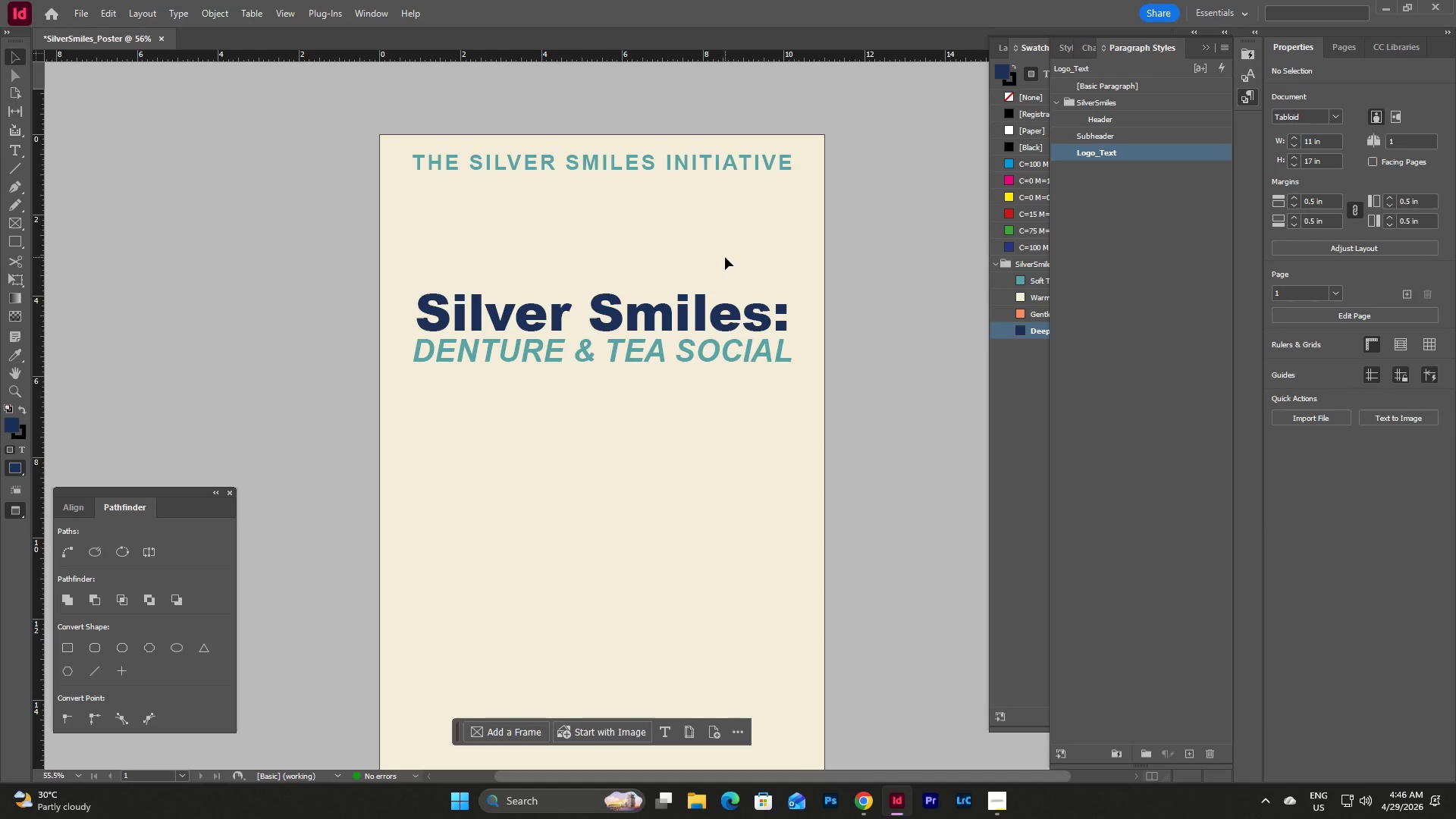 
key(W)
 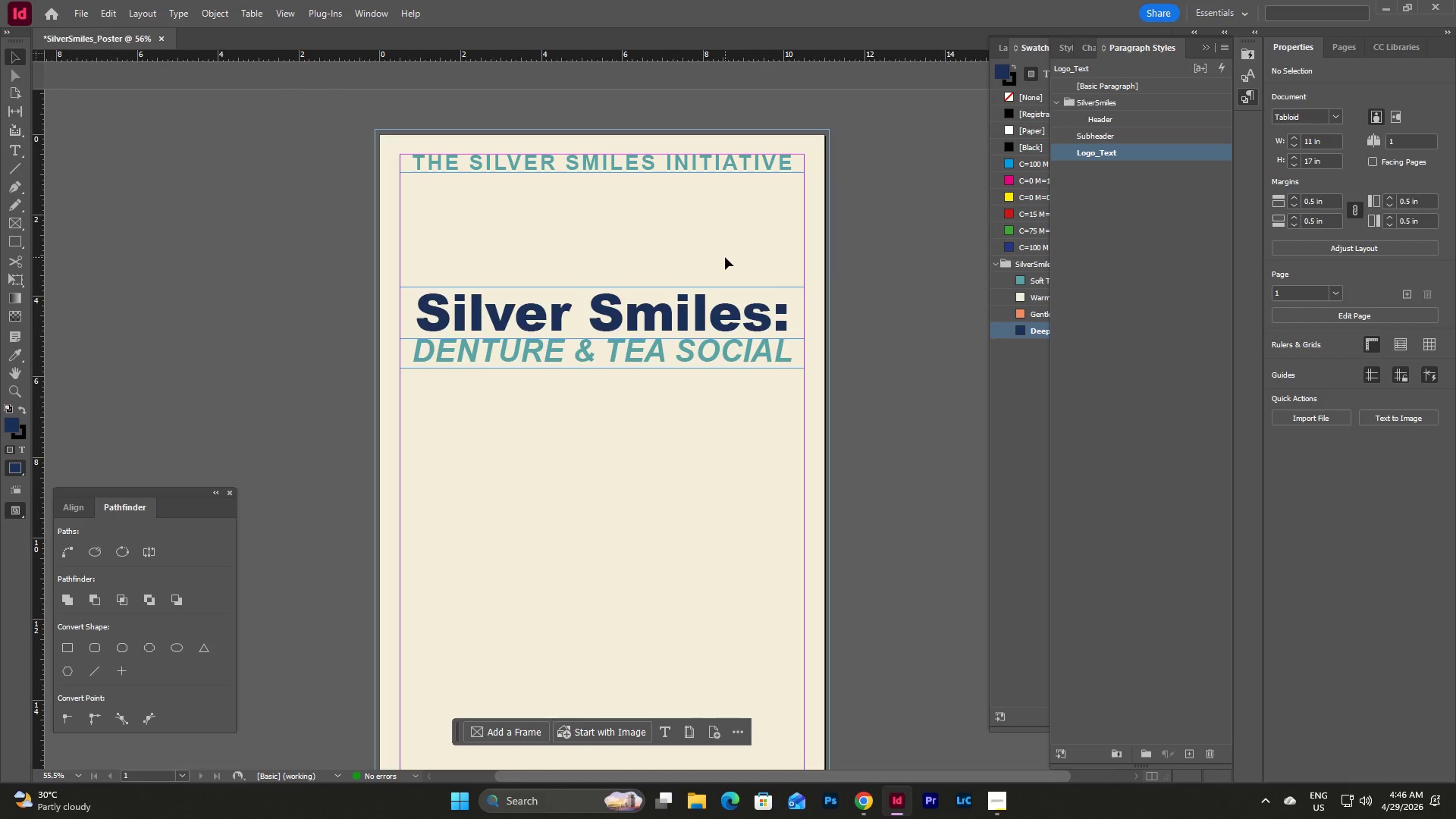 
left_click([725, 257])
 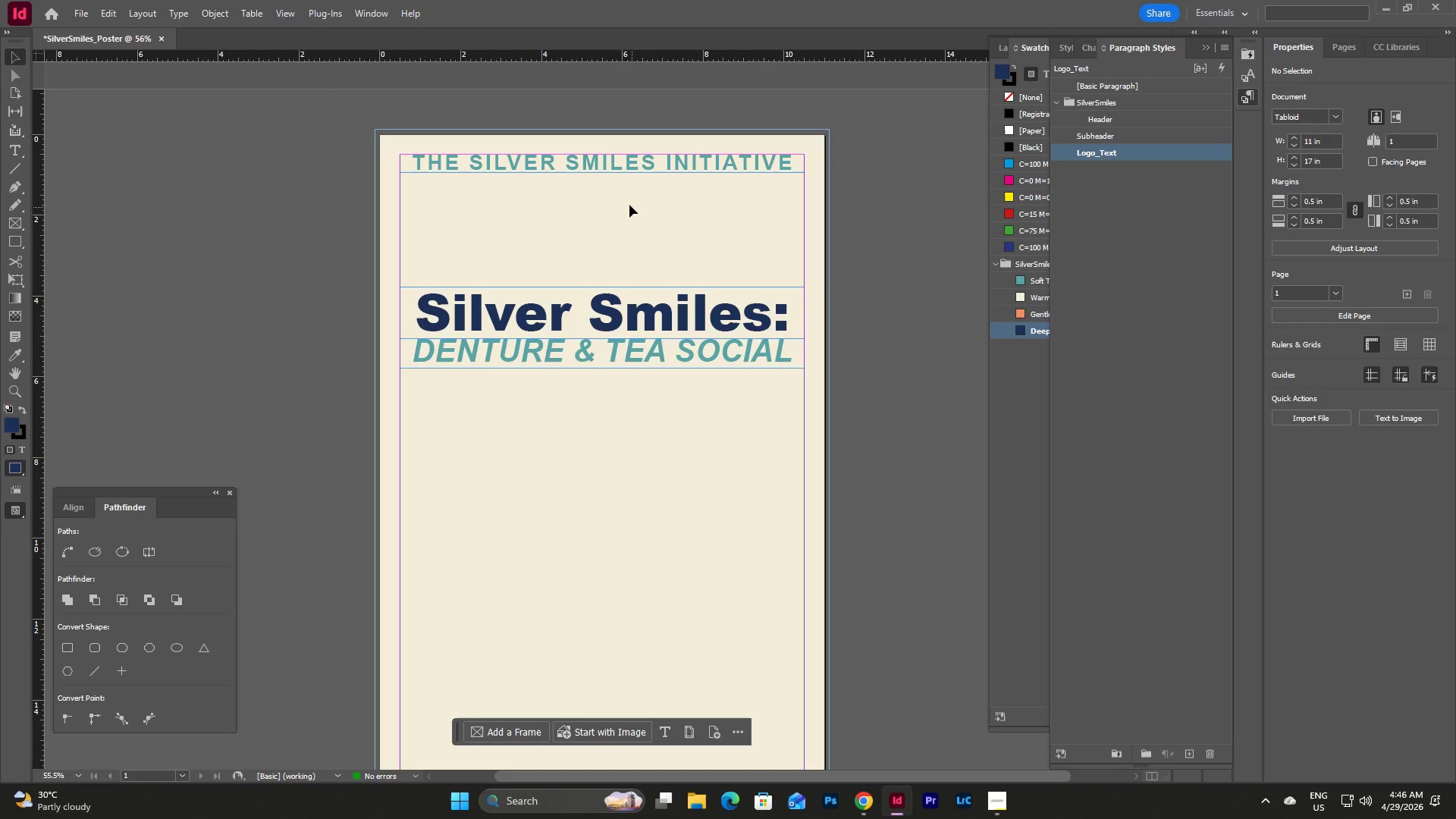 
left_click([608, 169])
 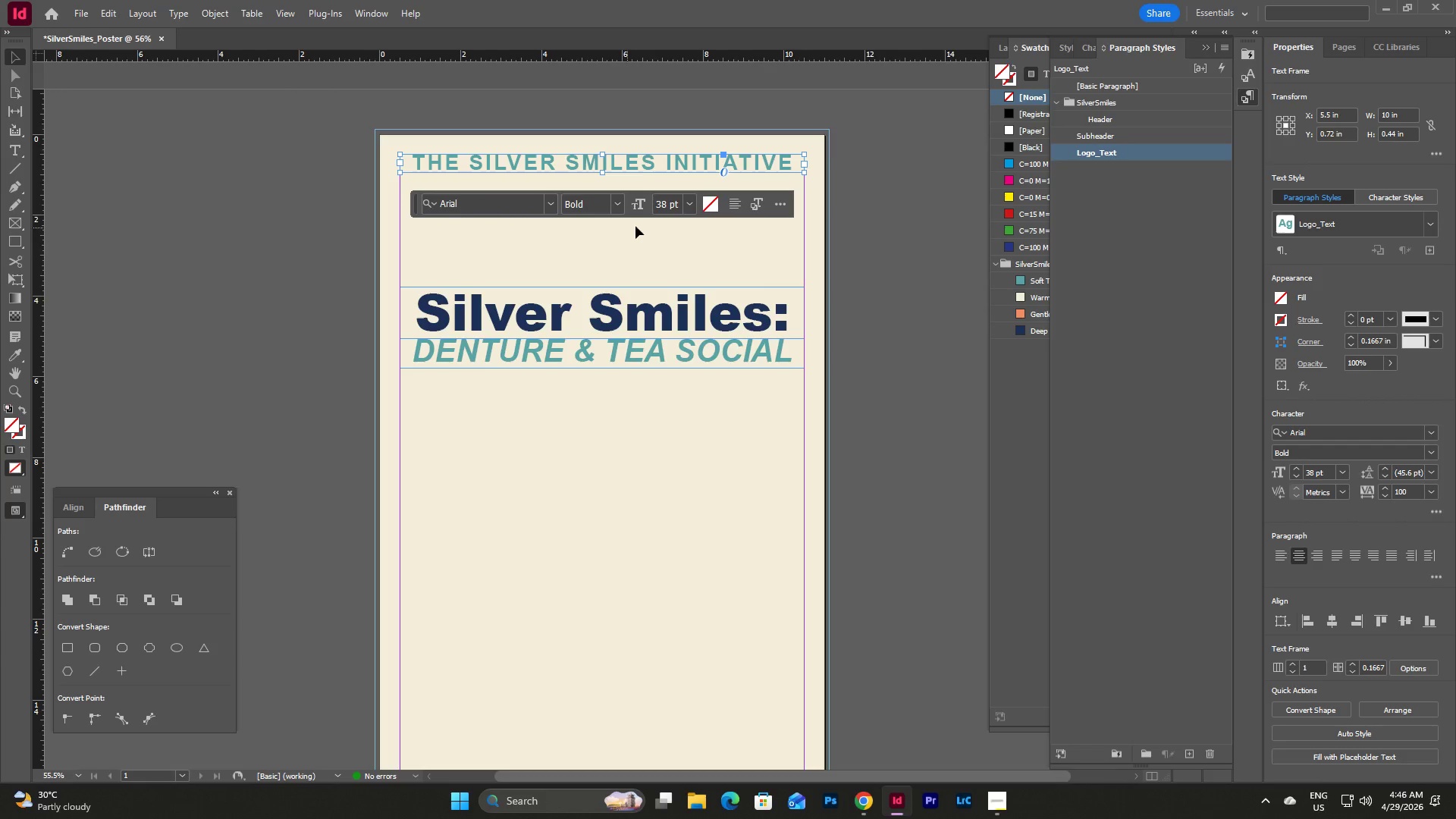 
double_click([1097, 155])
 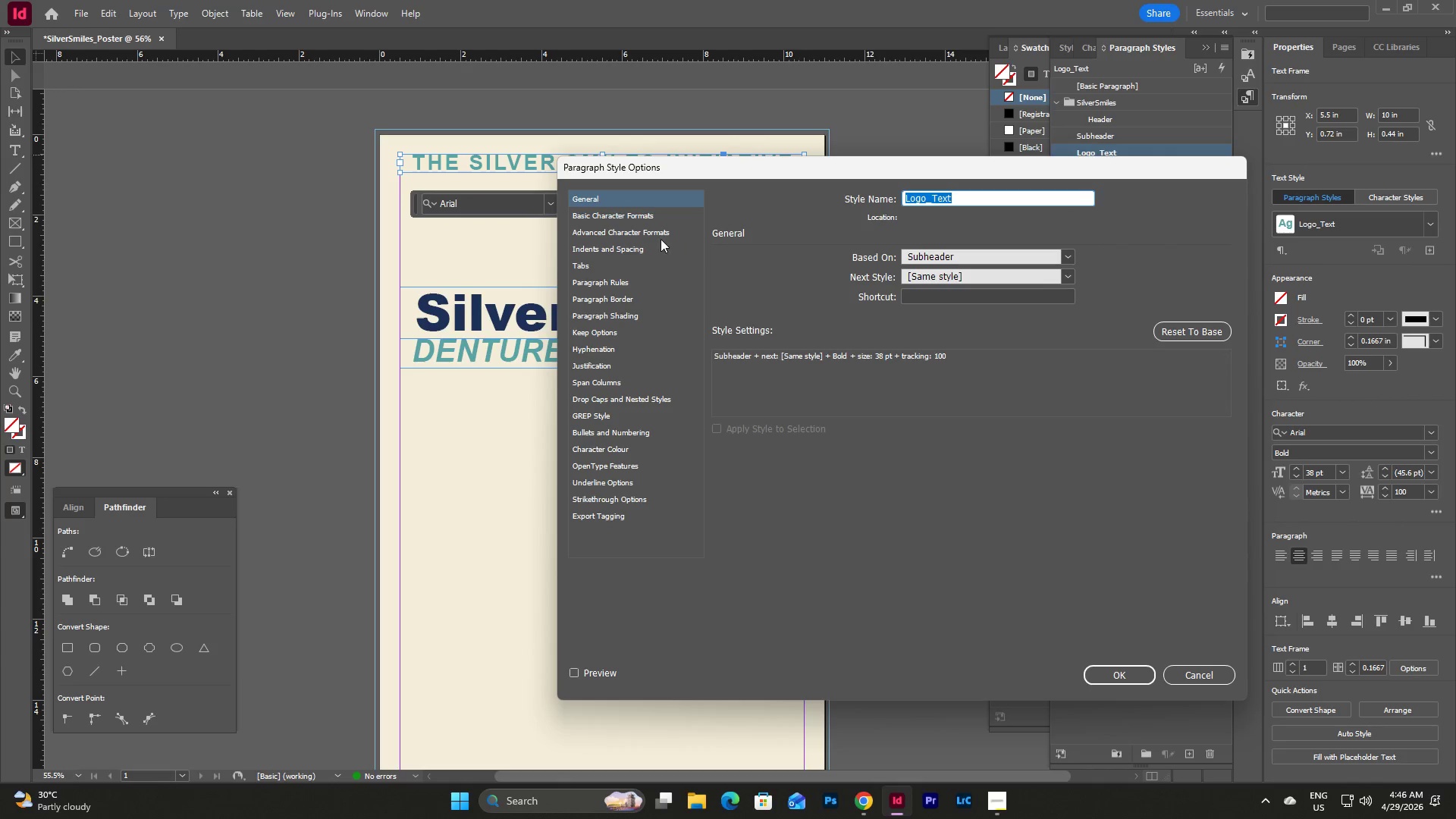 
left_click([645, 215])
 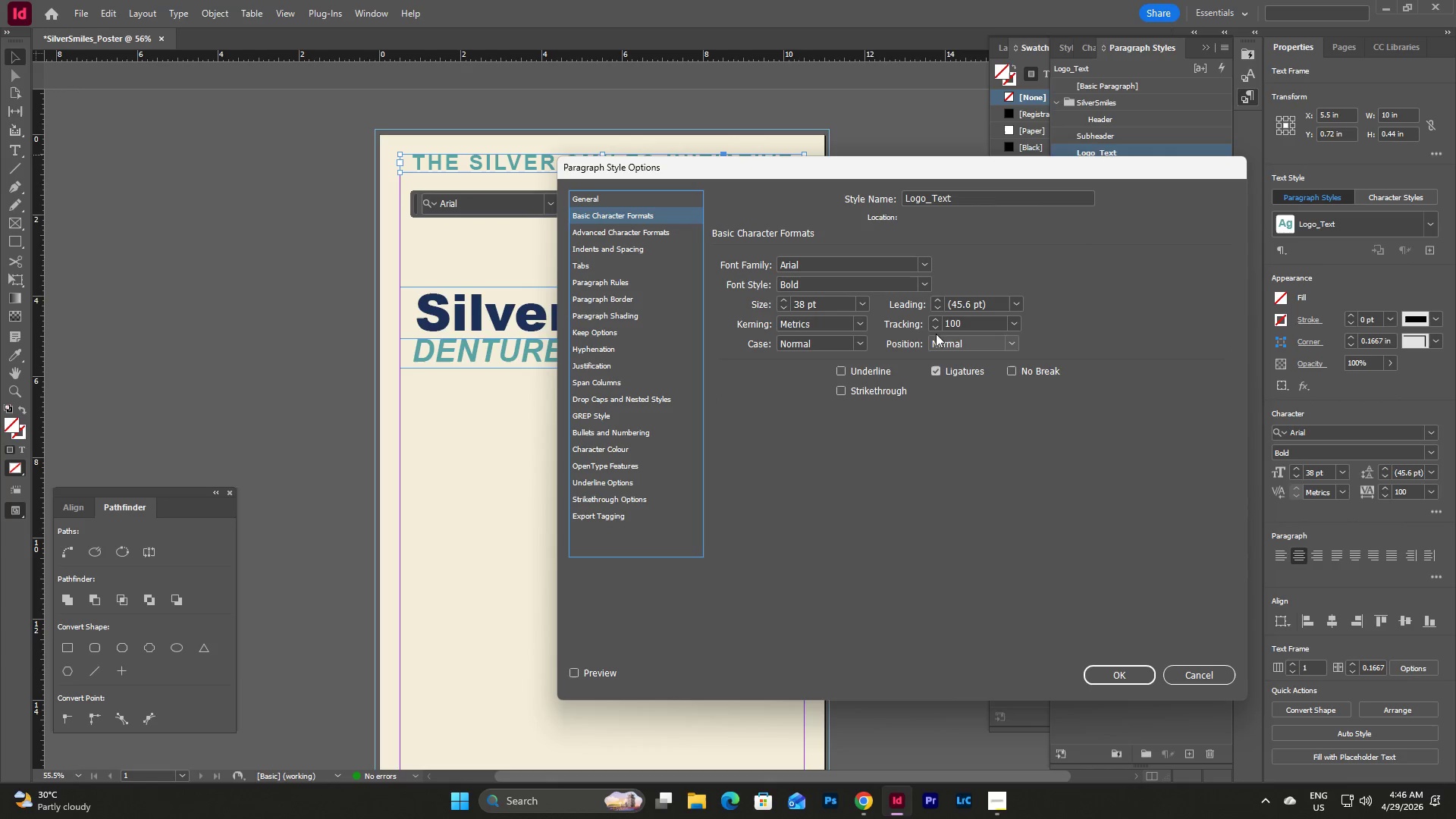 
double_click([973, 326])
 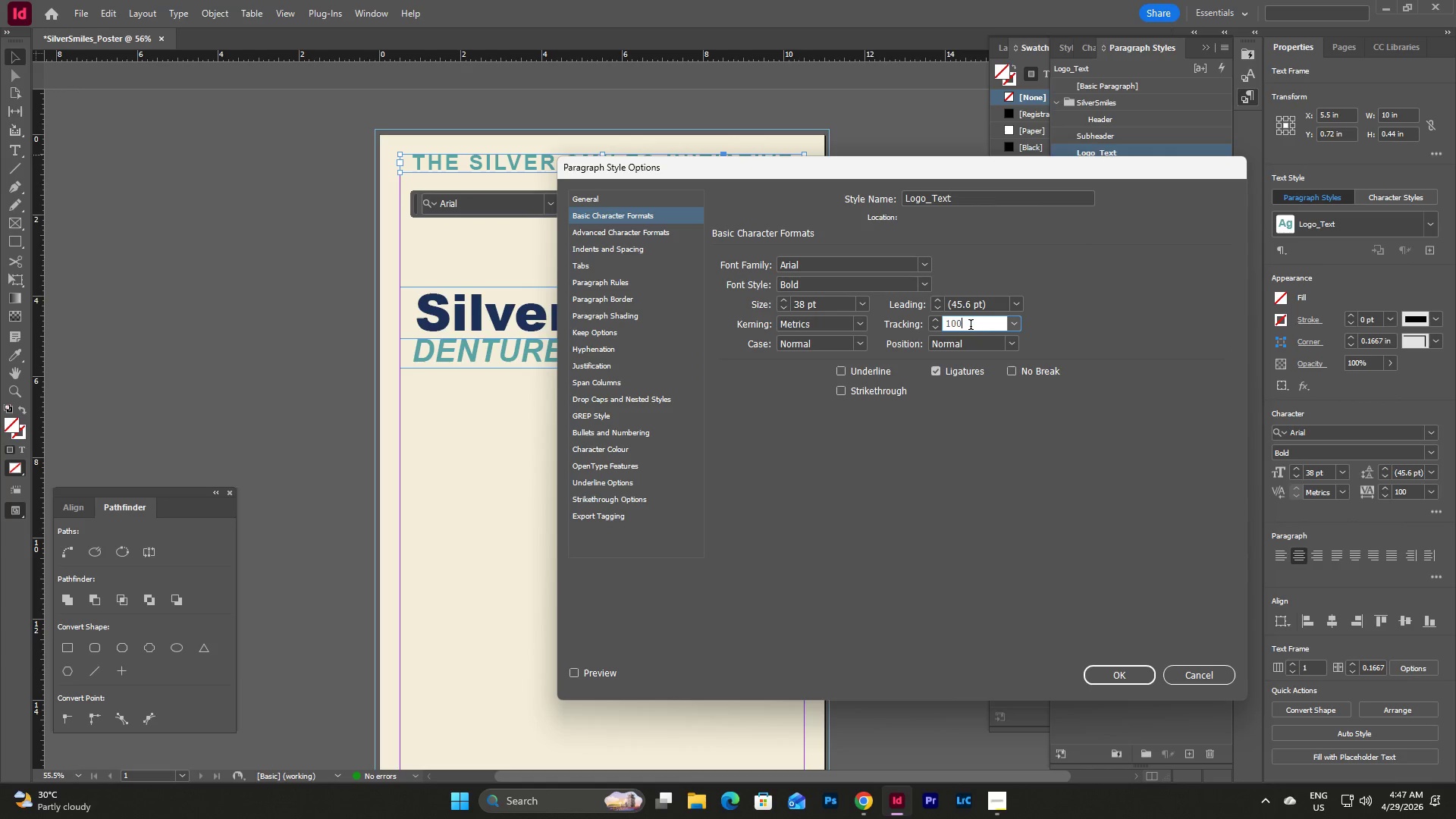 
left_click_drag(start_coordinate=[977, 326], to_coordinate=[941, 331])
 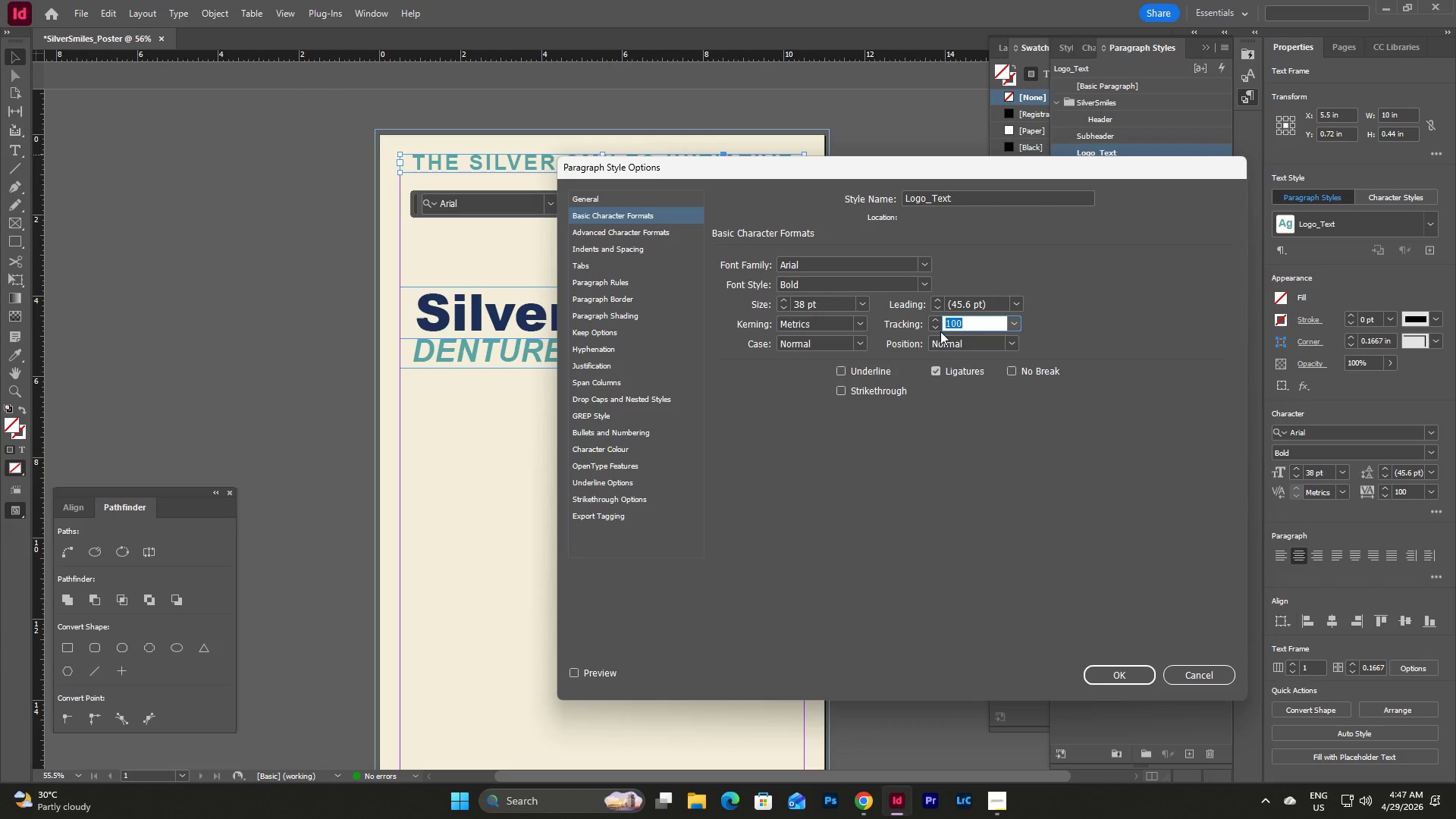 
key(Numpad5)
 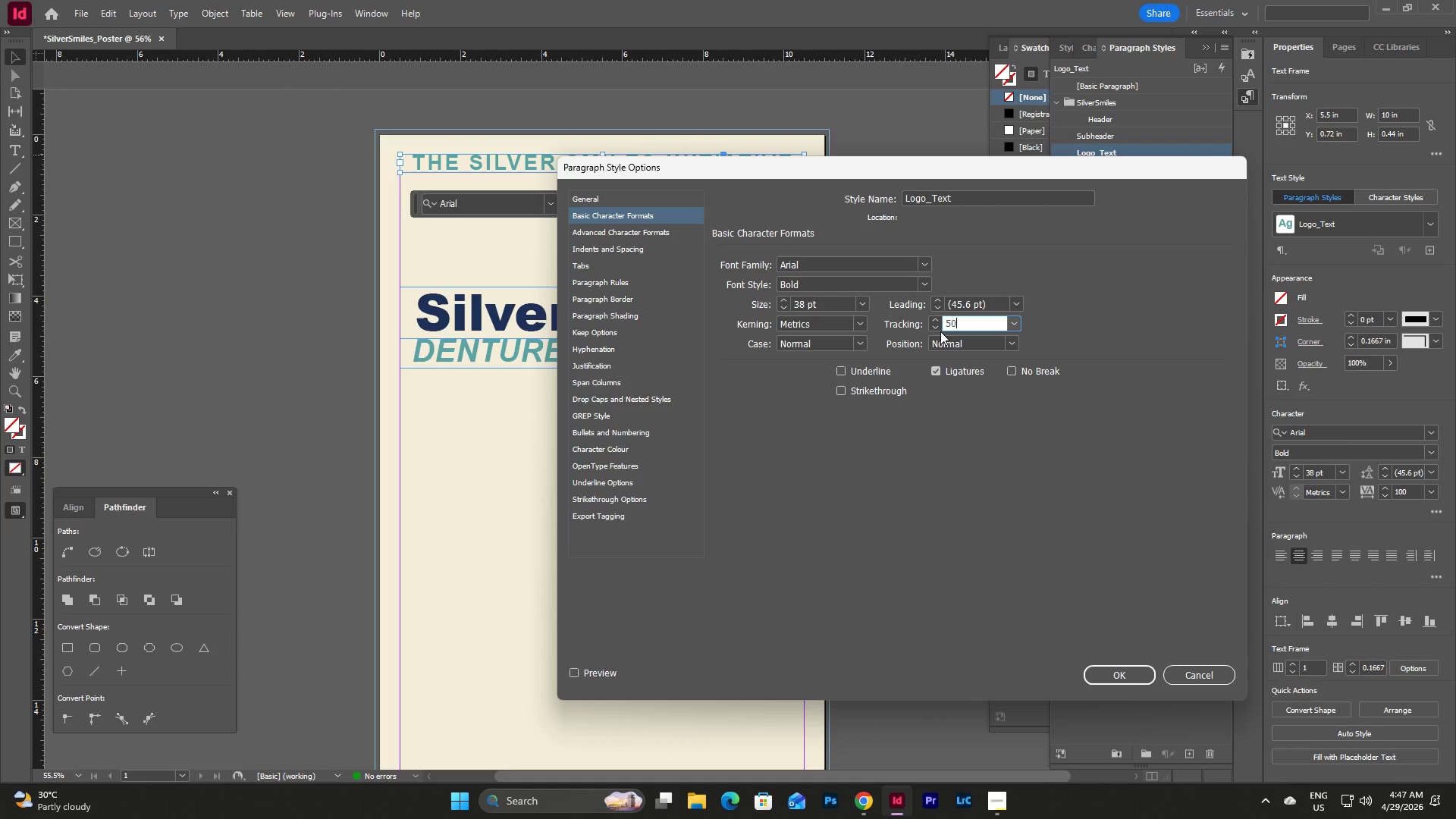 
key(Numpad0)
 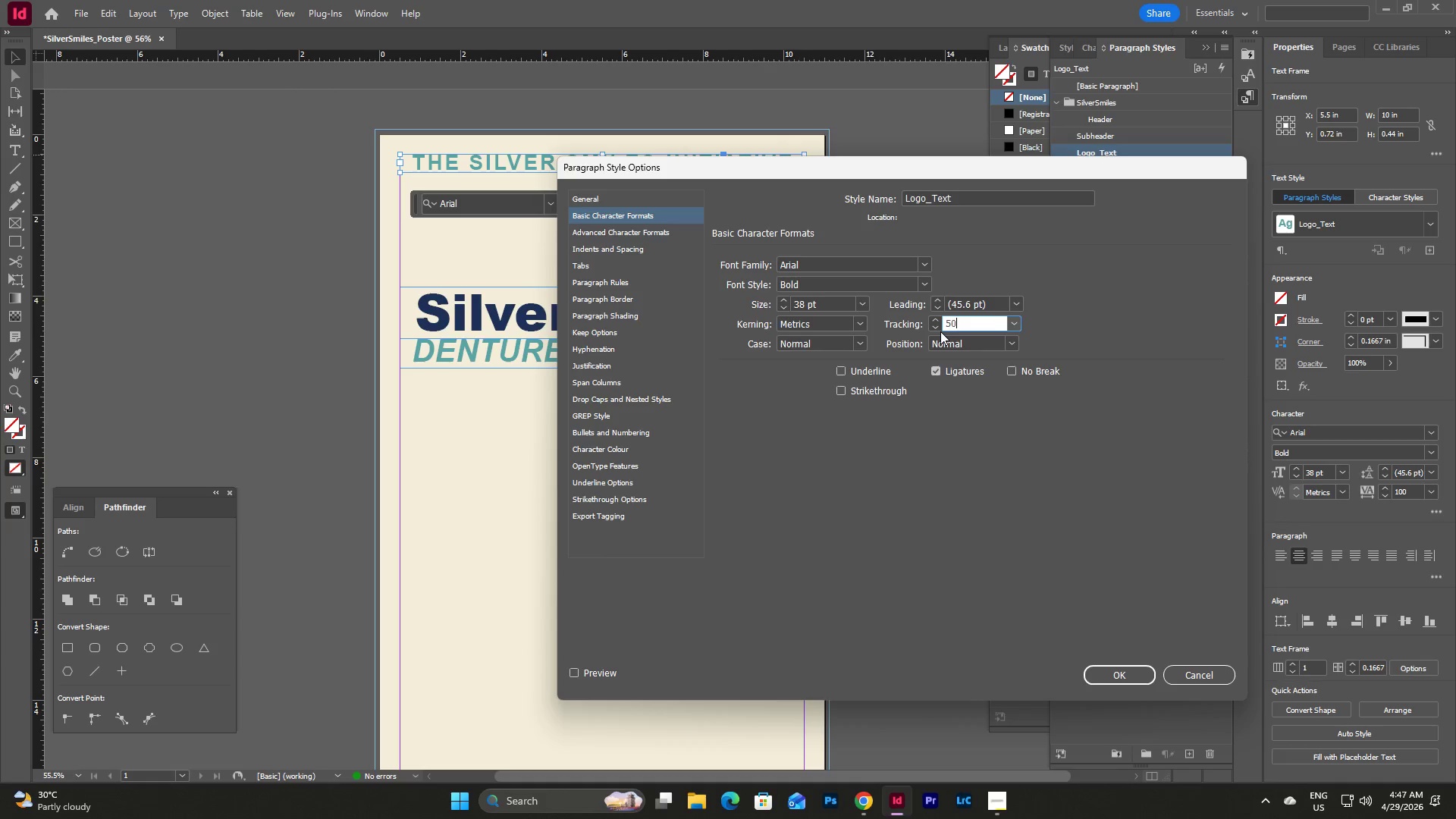 
key(NumpadEnter)
 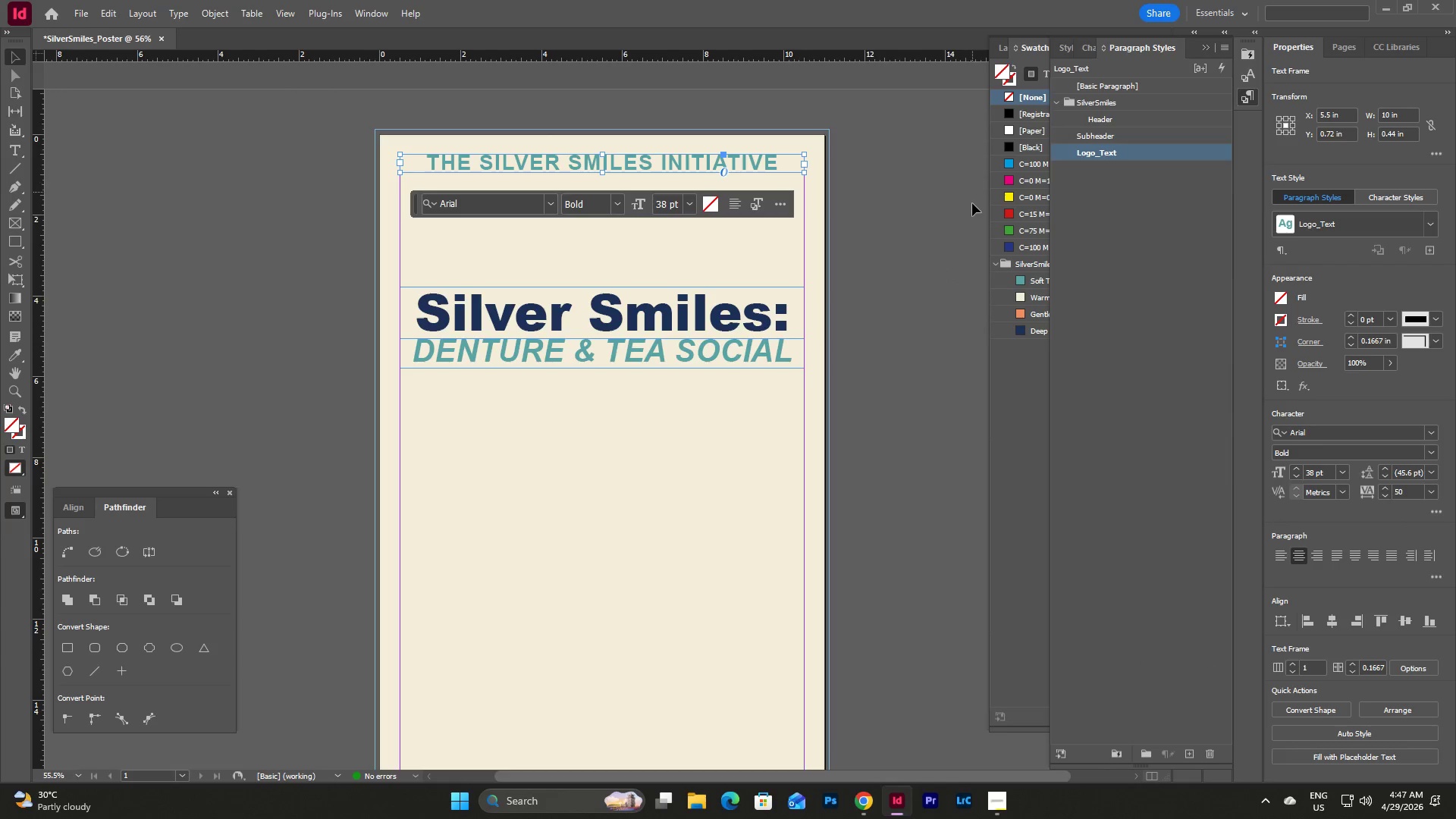 
double_click([1109, 154])
 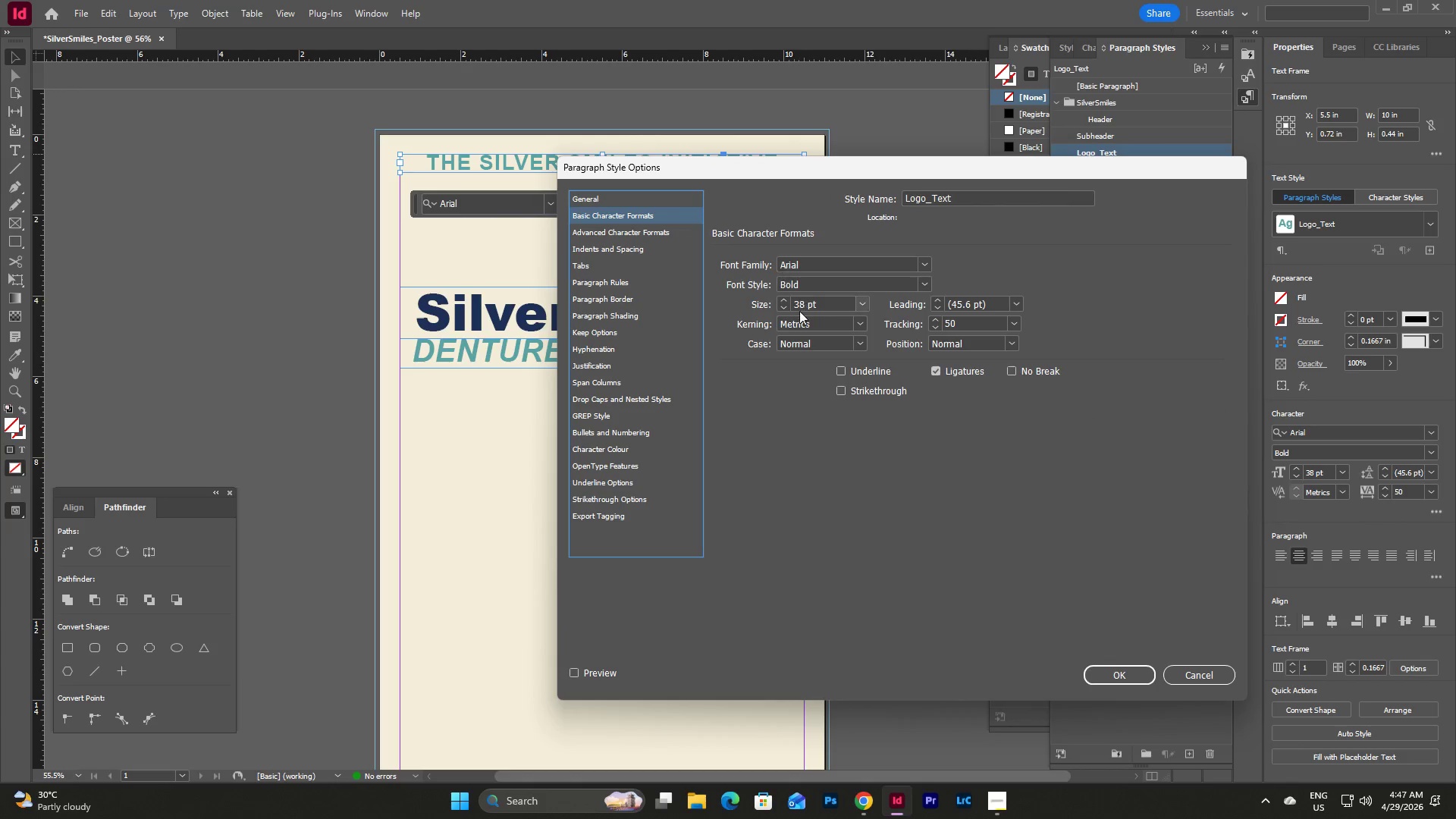 
left_click([782, 306])
 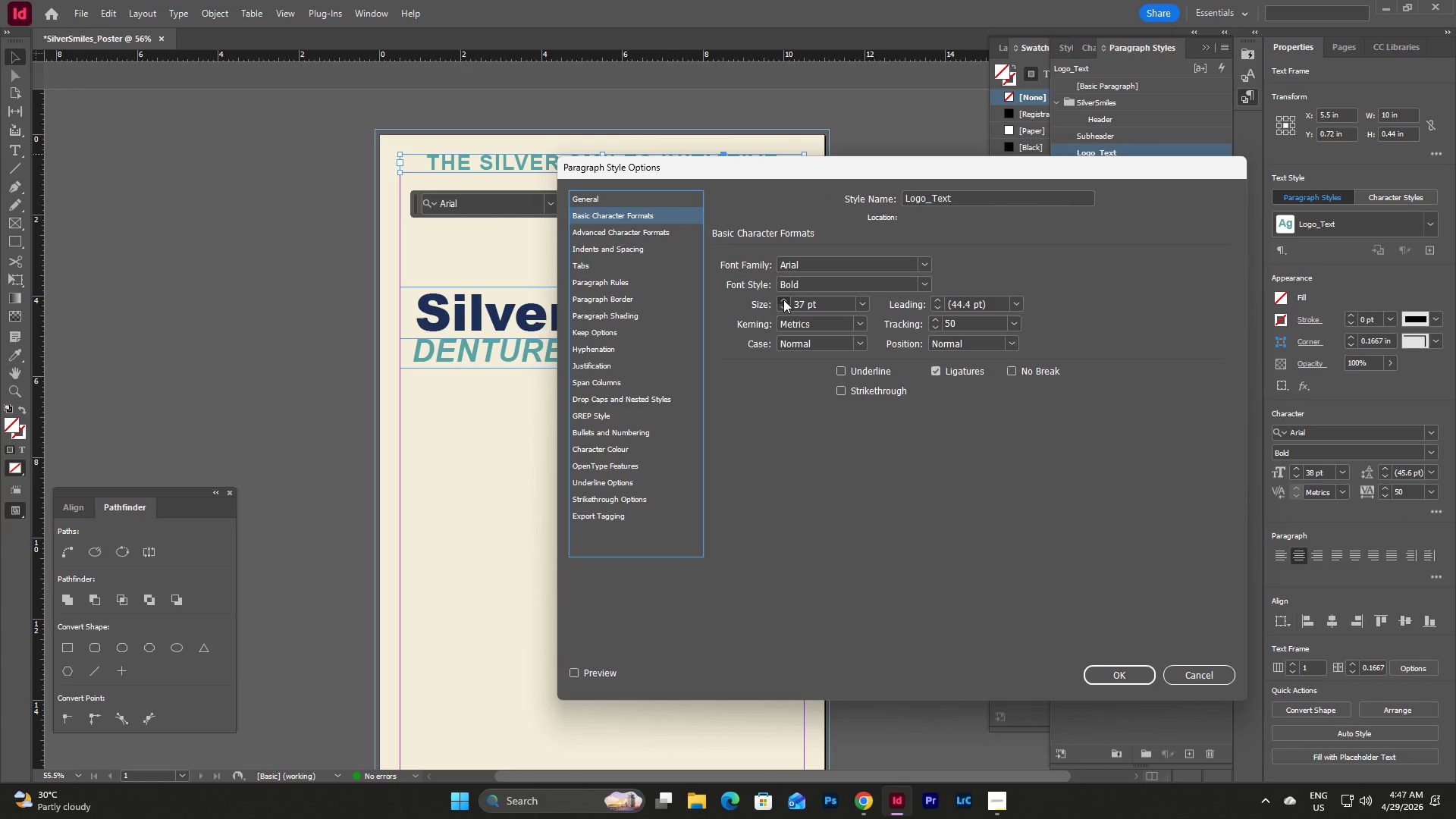 
double_click([785, 309])
 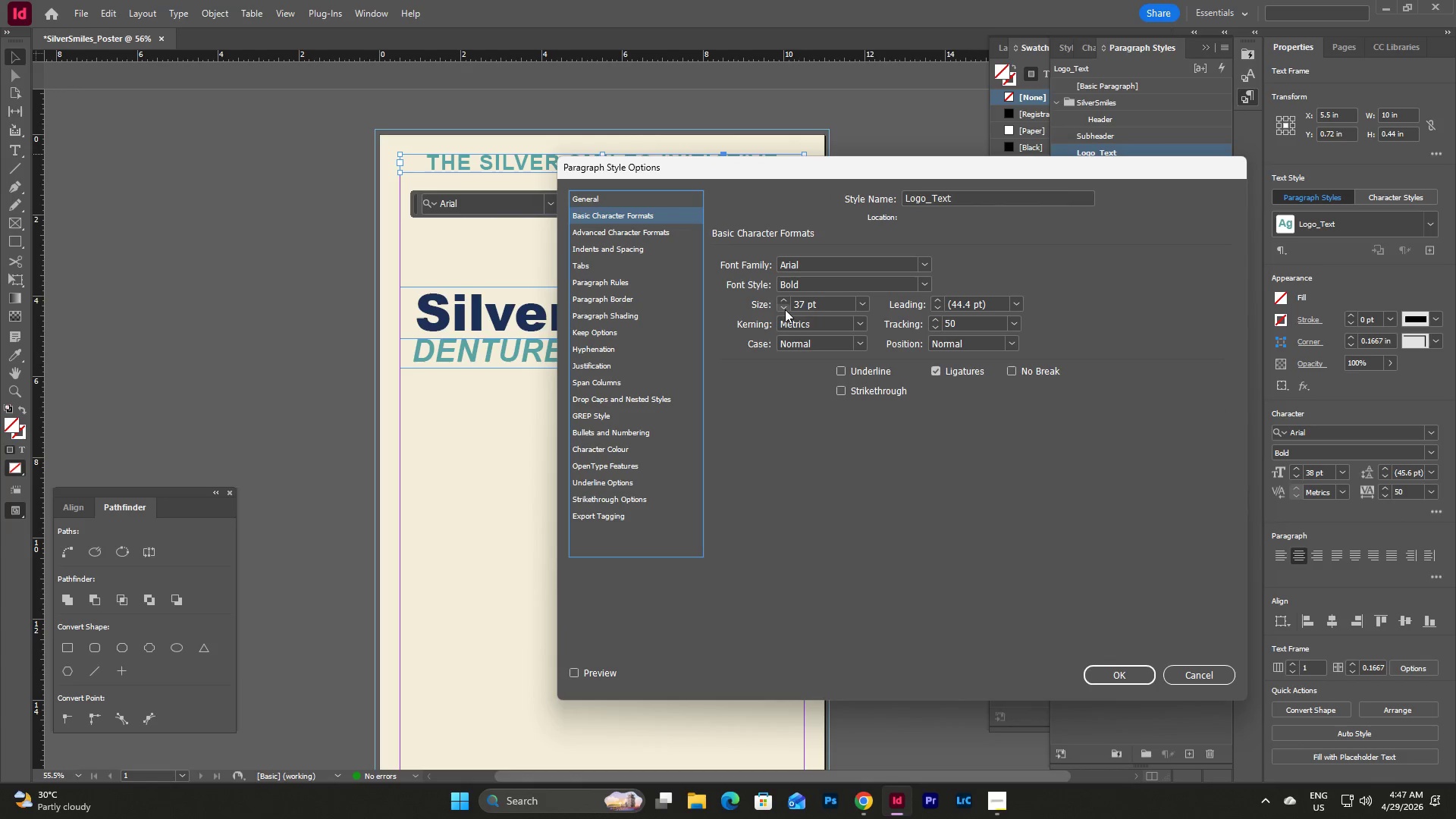 
triple_click([785, 309])
 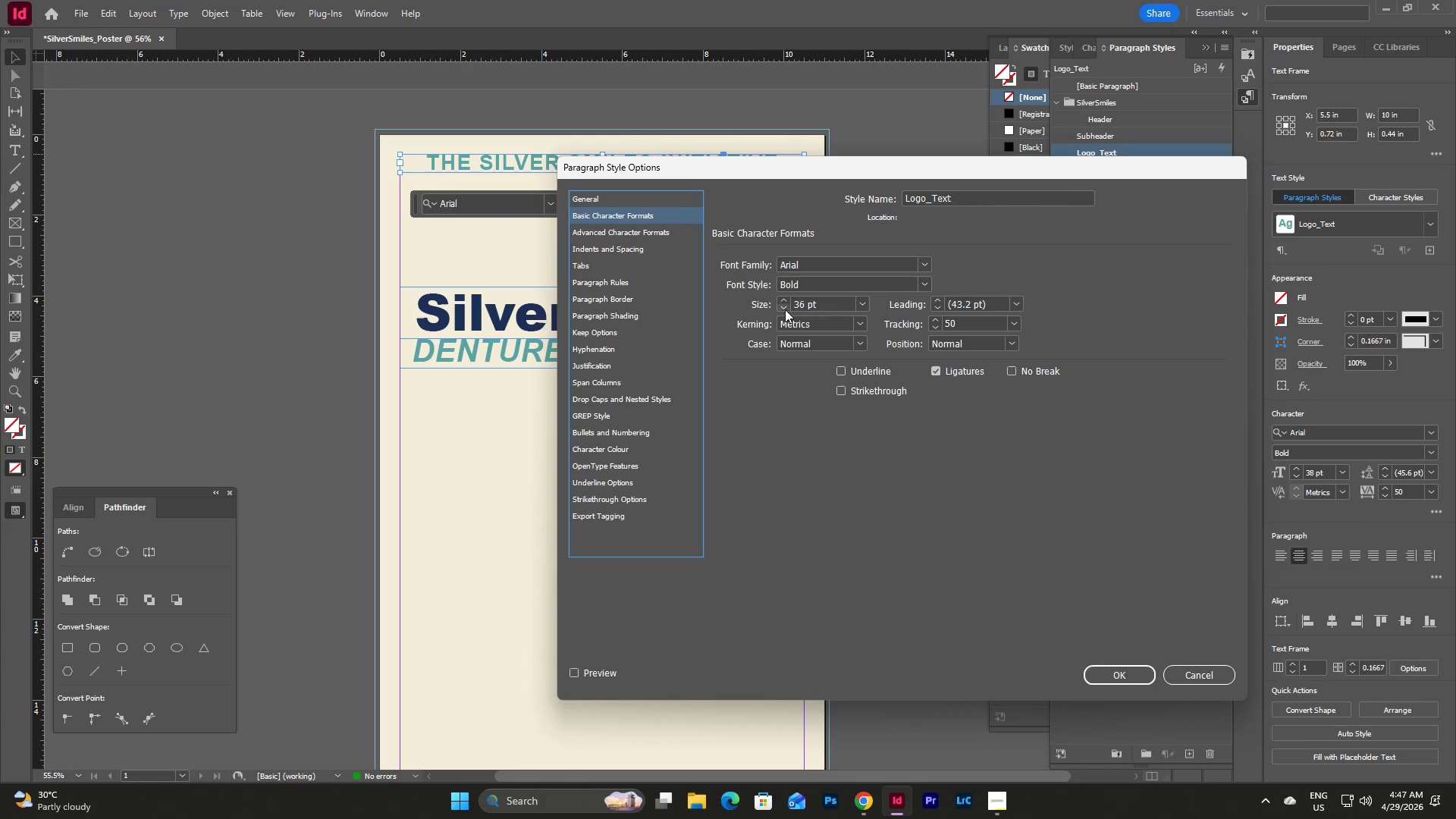 
triple_click([785, 309])
 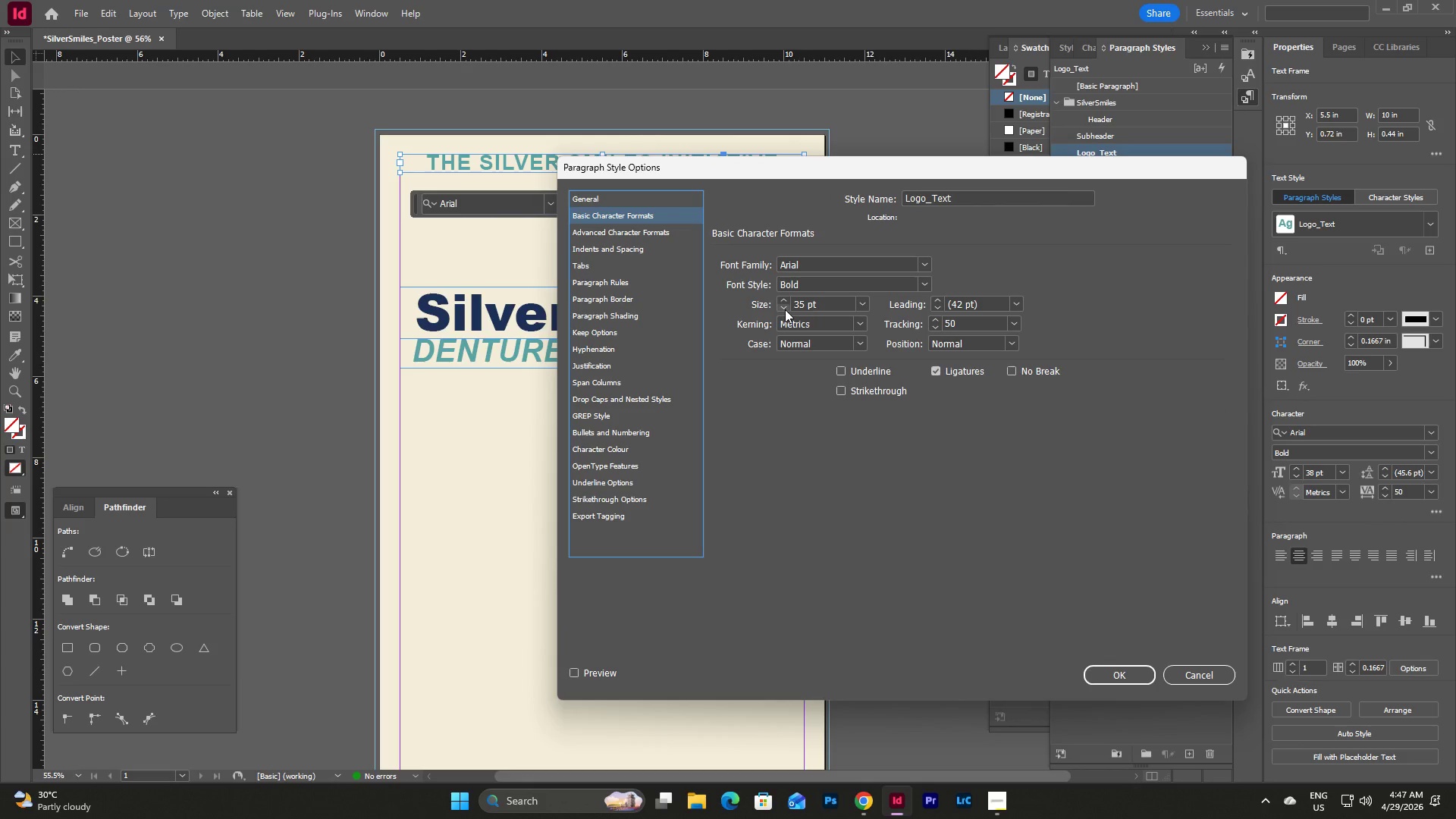 
left_click([785, 309])
 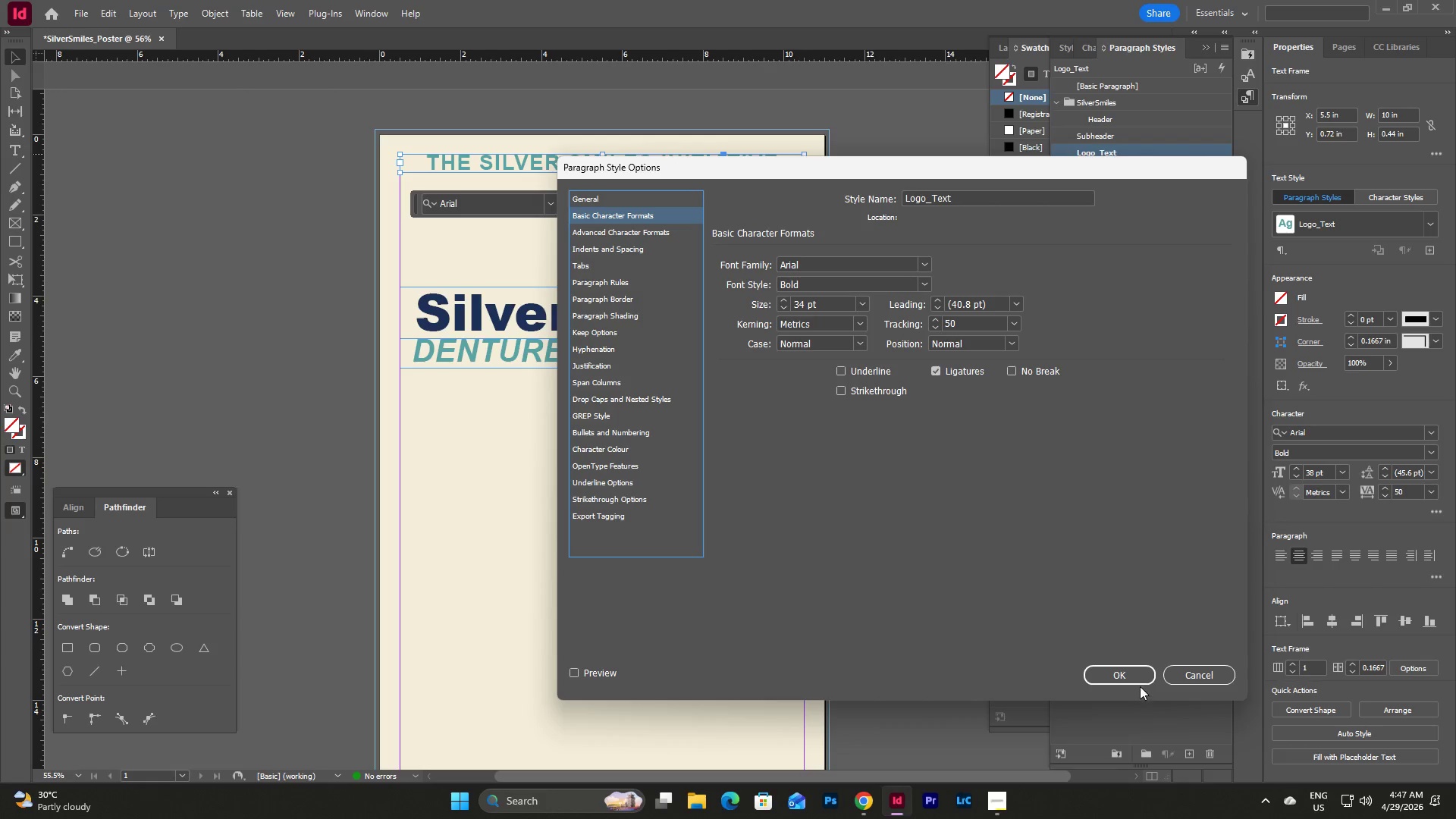 
double_click([1138, 666])
 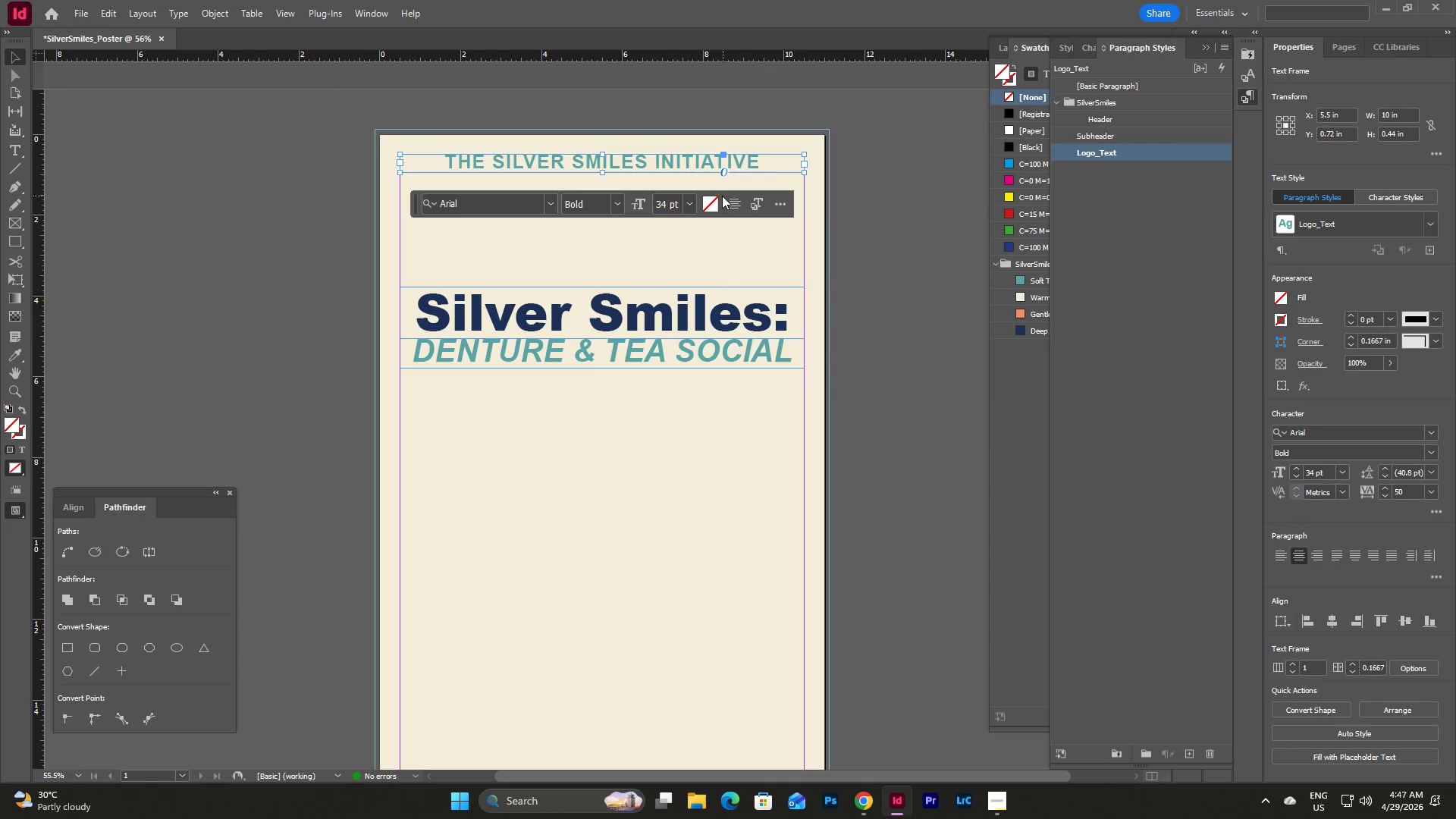 
left_click([694, 253])
 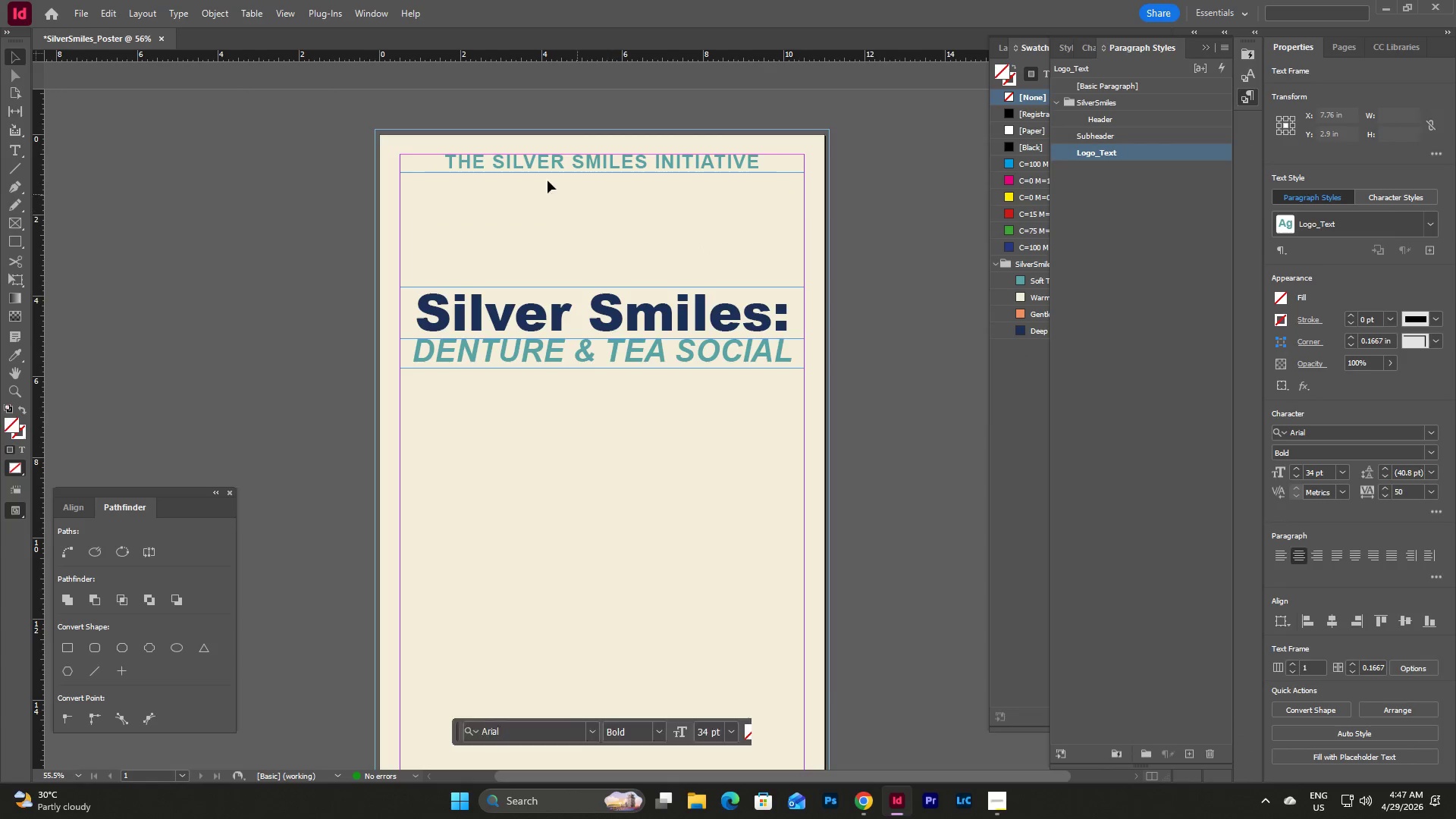 
left_click([524, 161])
 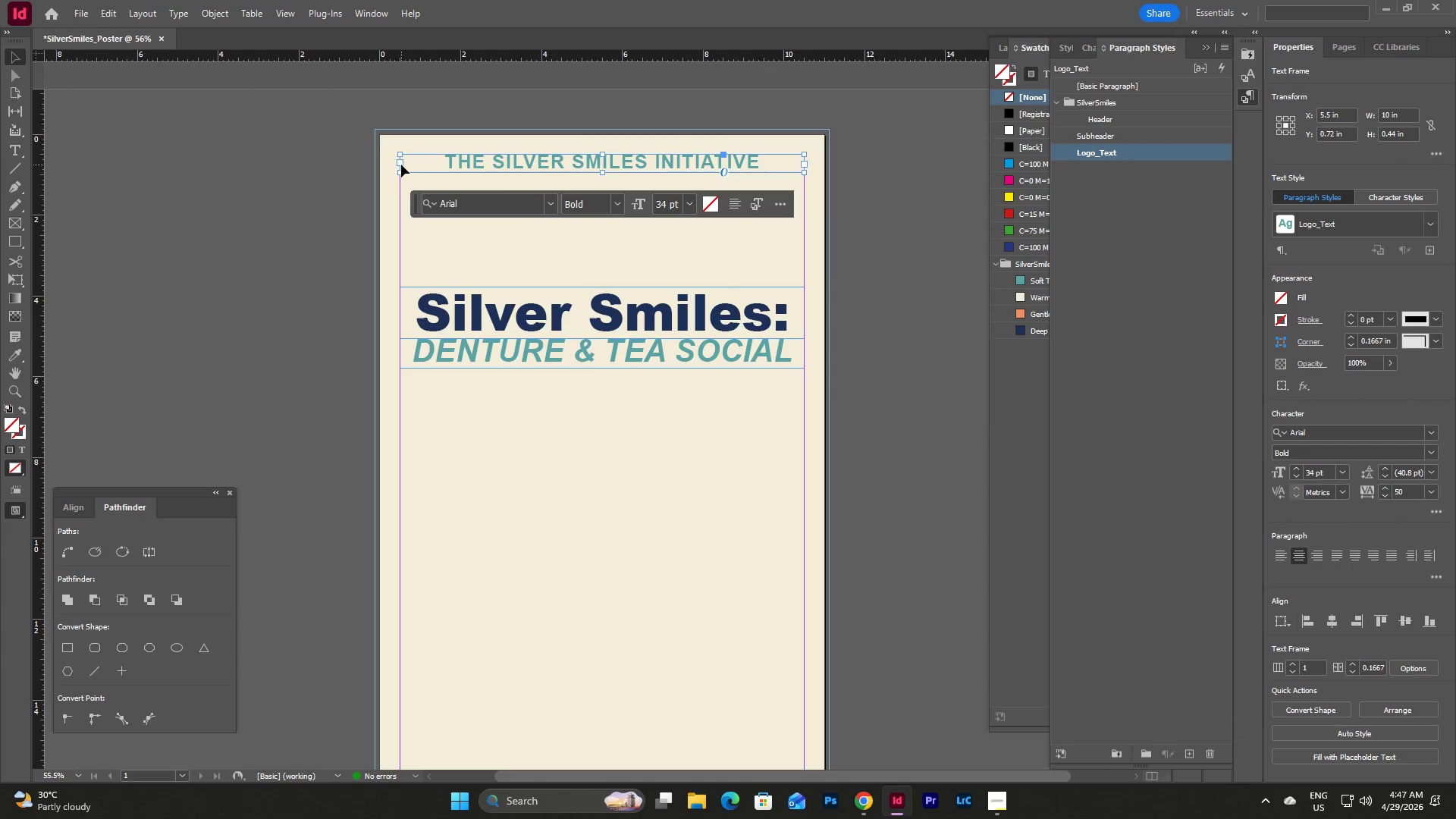 
left_click_drag(start_coordinate=[400, 163], to_coordinate=[483, 167])
 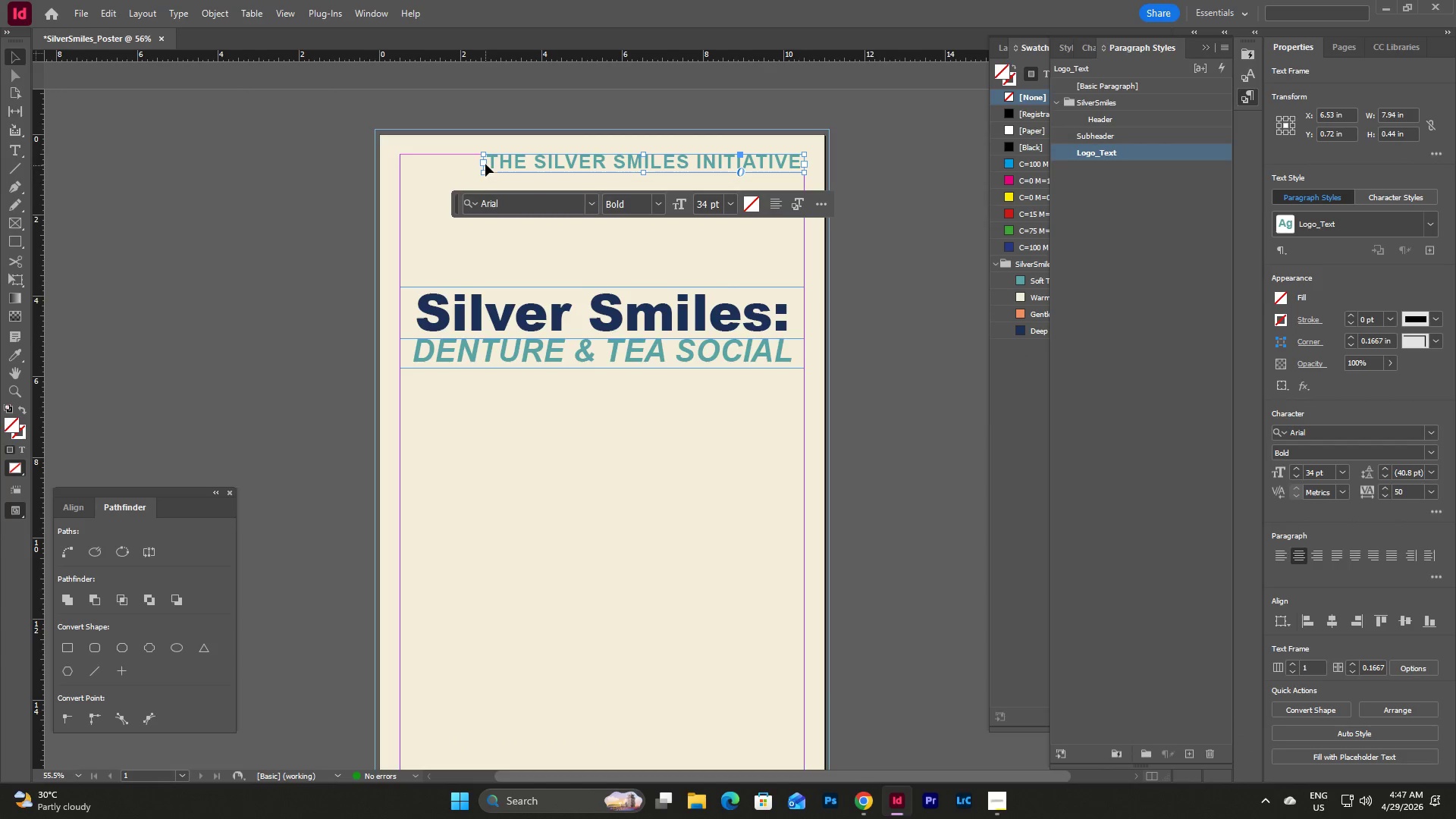 
left_click_drag(start_coordinate=[483, 162], to_coordinate=[478, 164])
 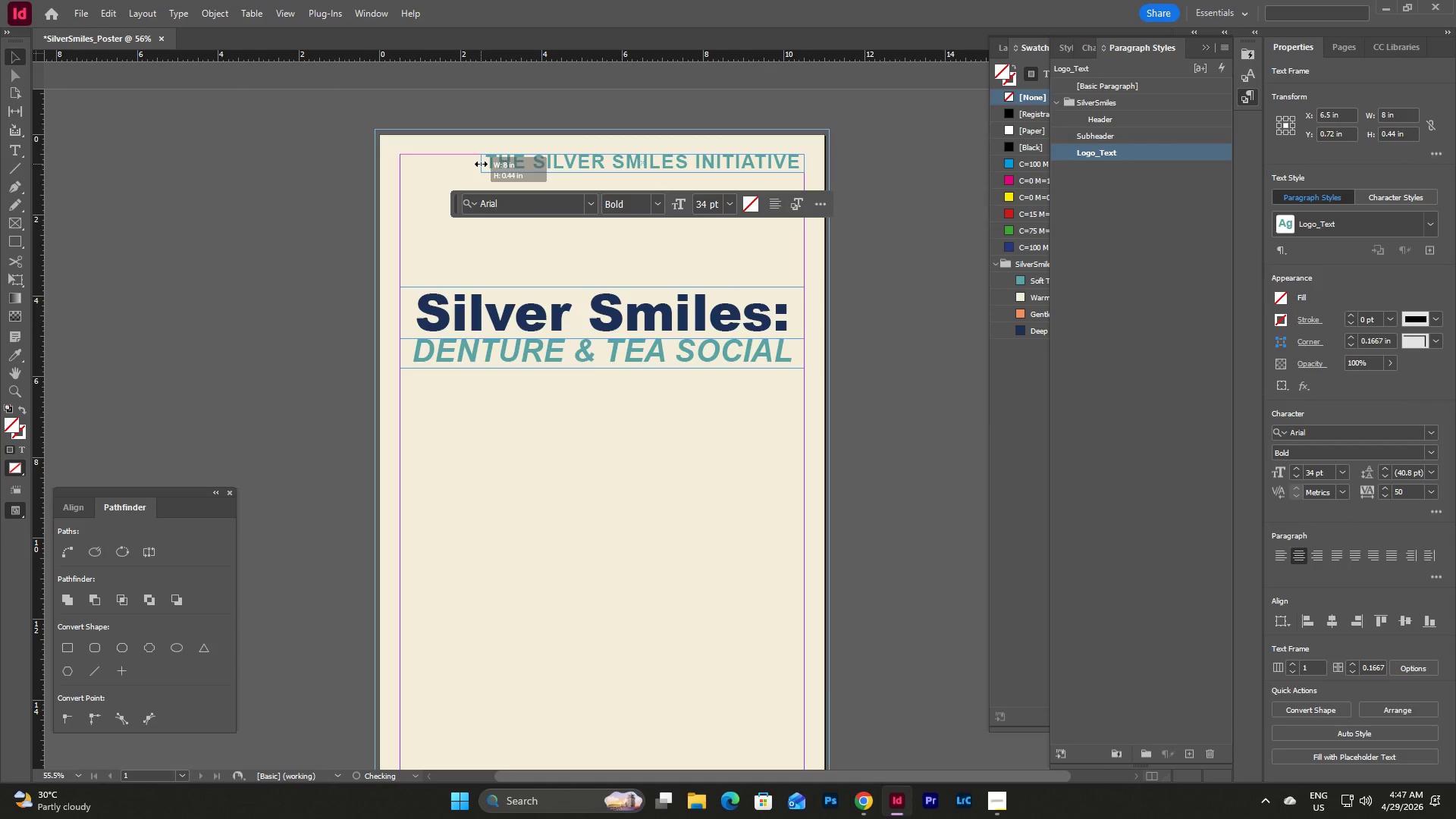 
left_click([625, 266])
 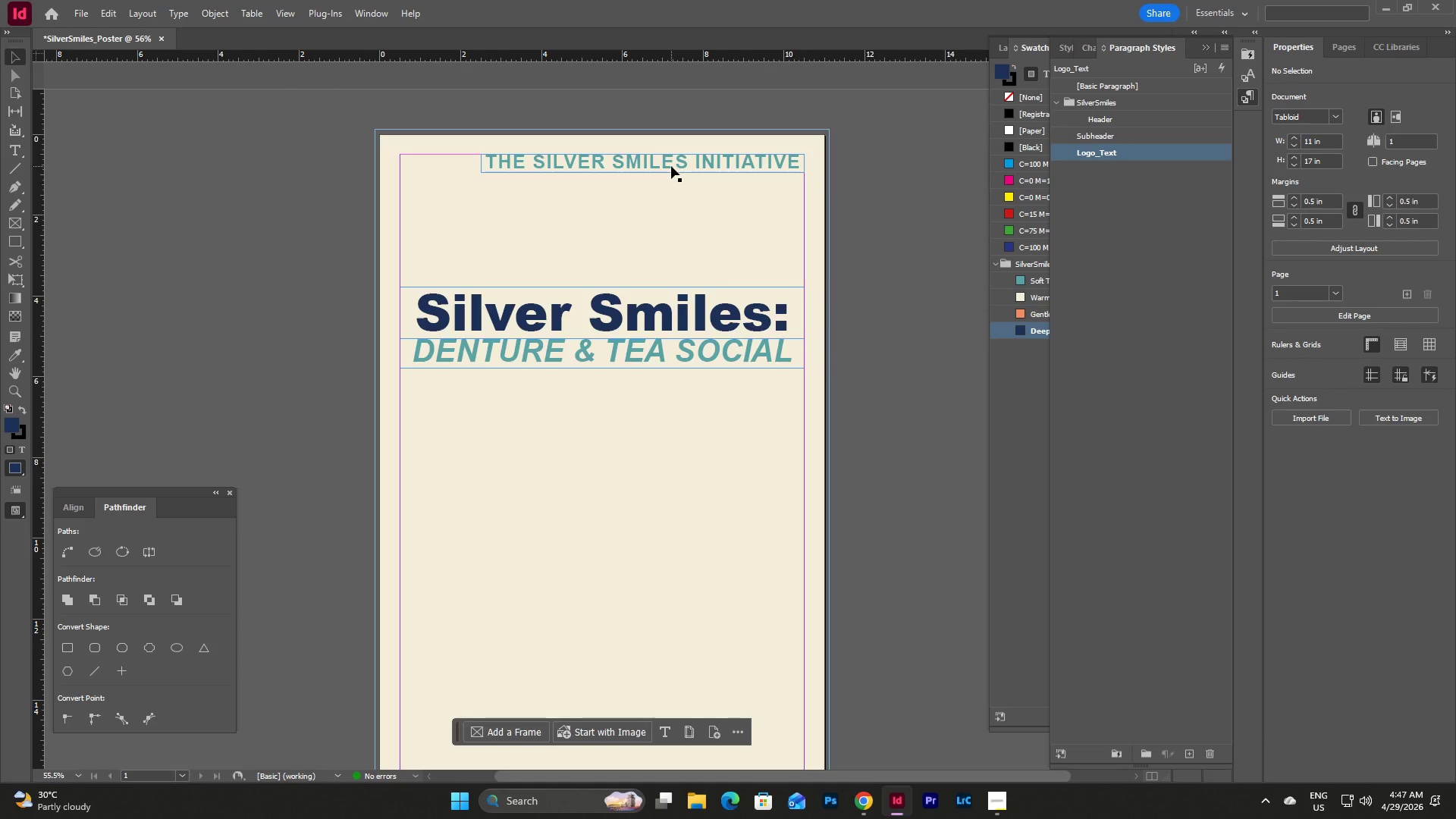 
left_click([663, 224])
 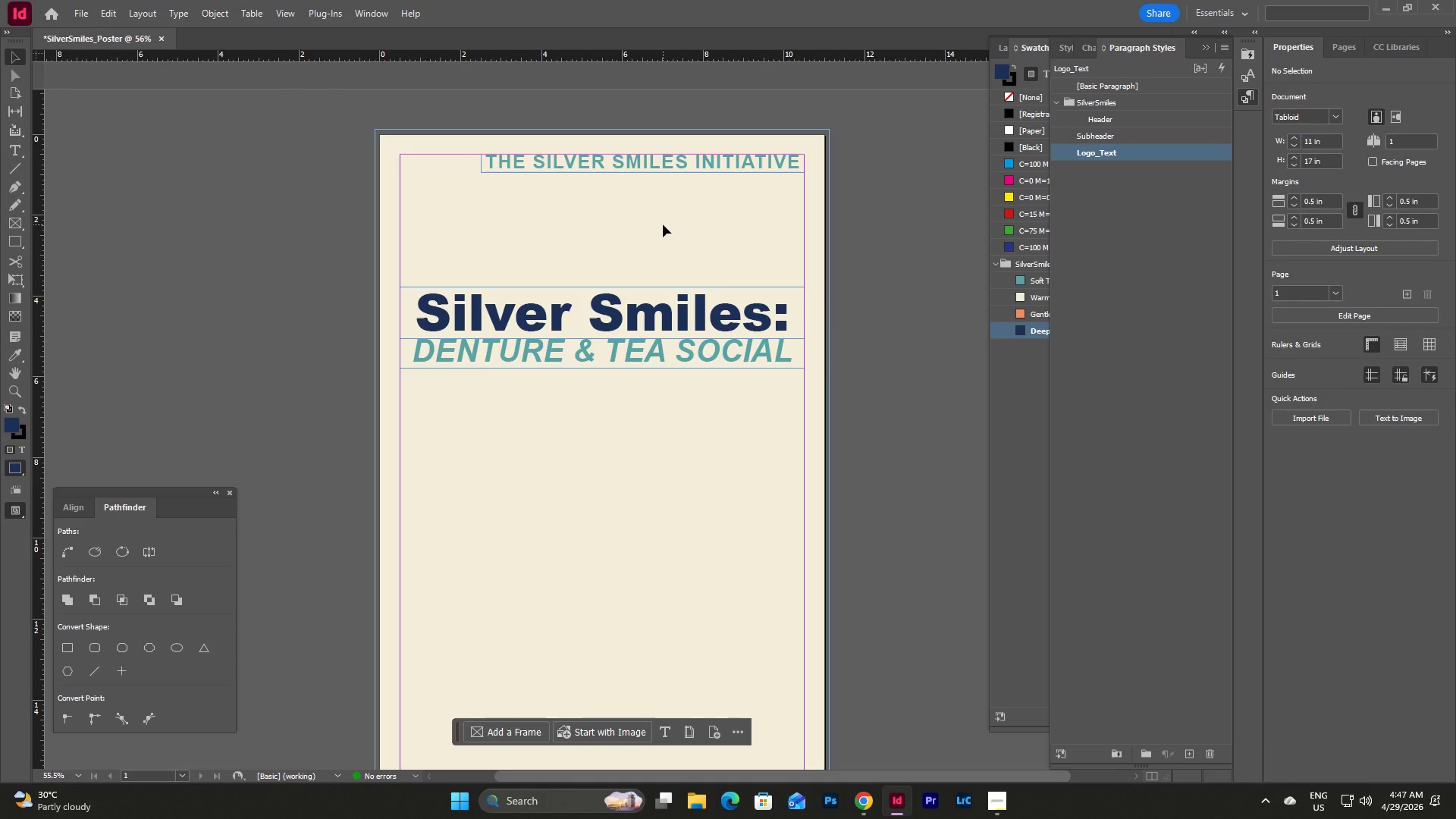 
type(ww)
 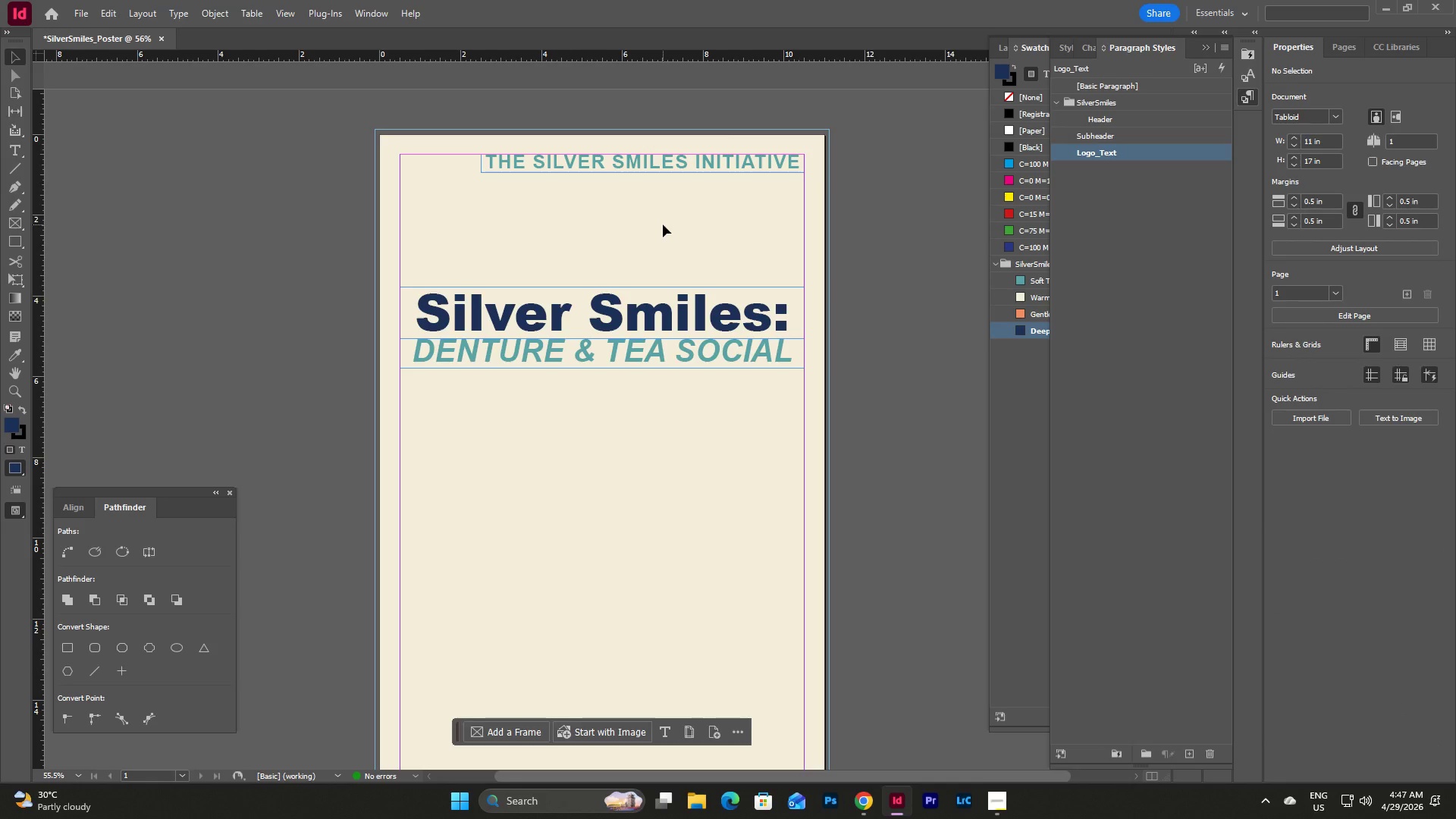 
scroll: coordinate [663, 224], scroll_direction: up, amount: 2.0
 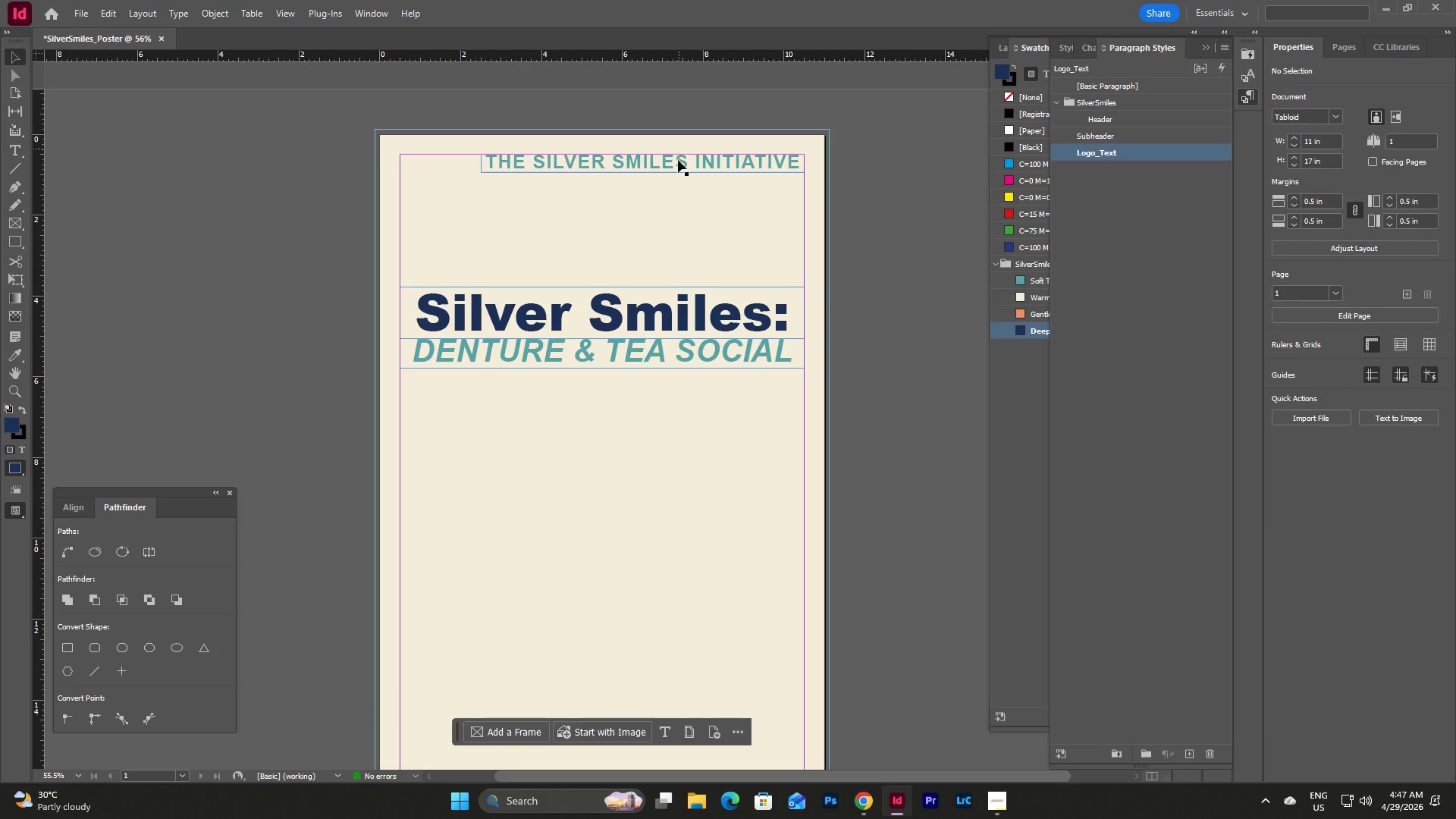 
left_click([678, 164])
 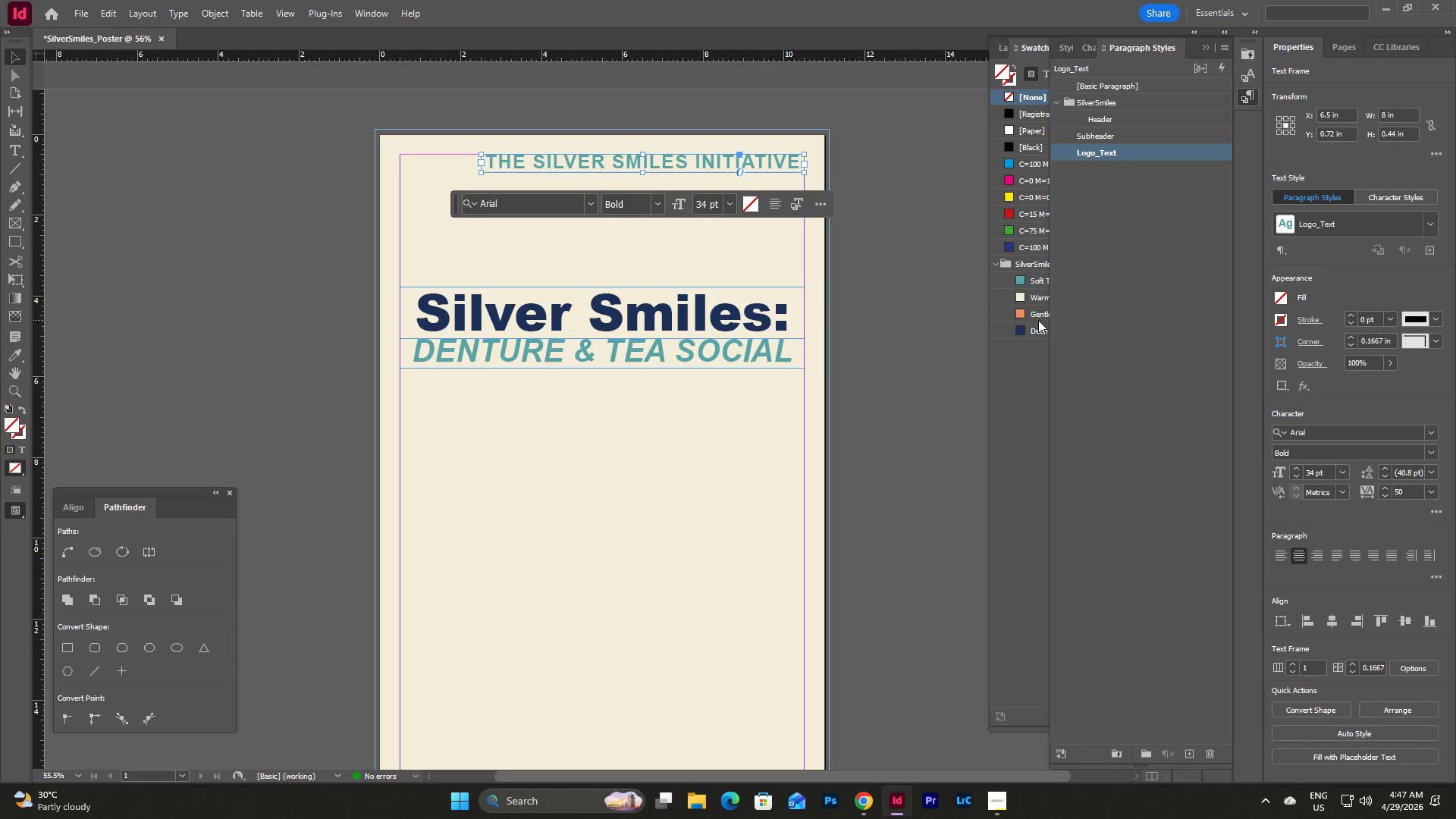 
double_click([1129, 153])
 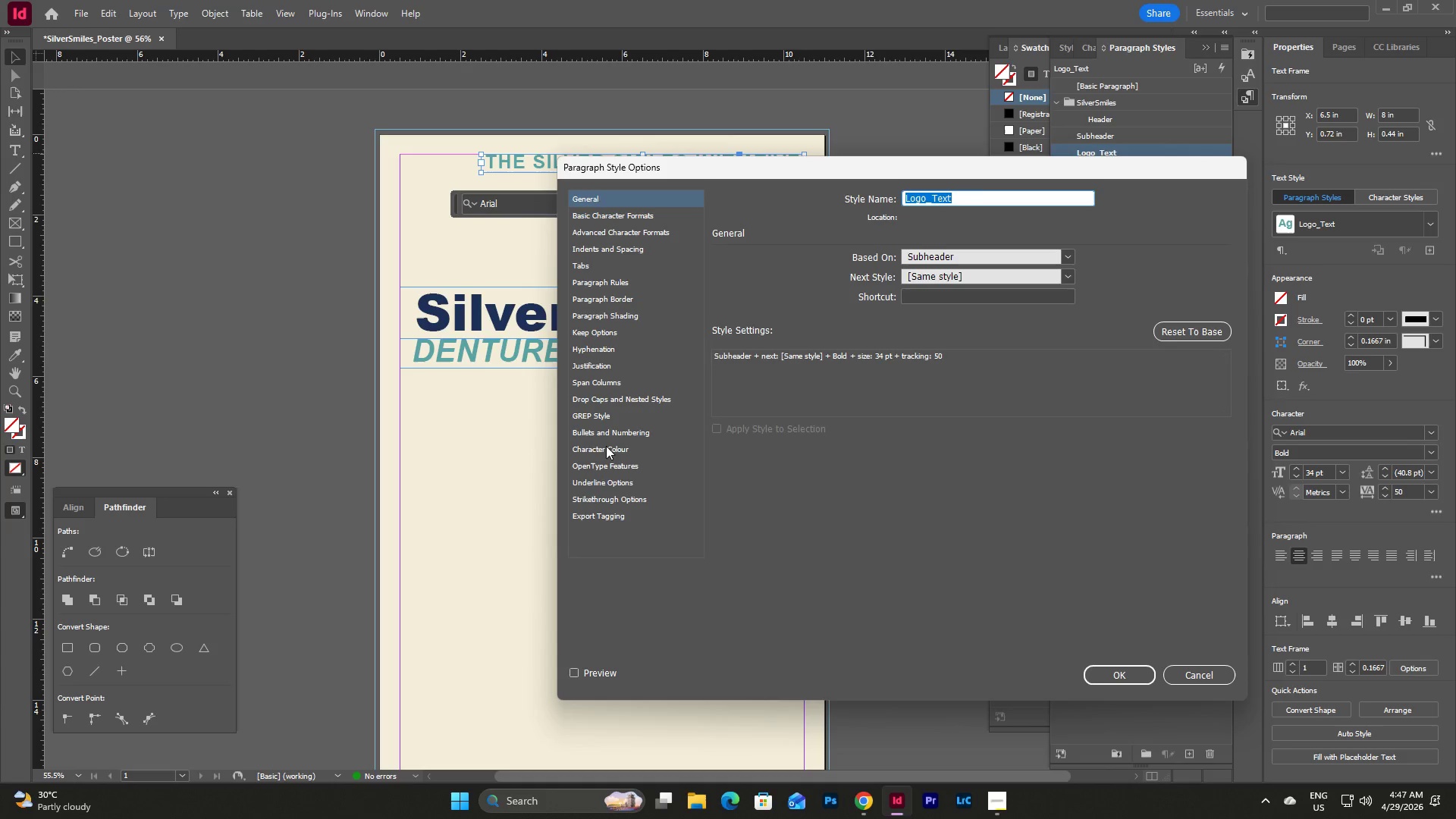 
left_click([608, 447])
 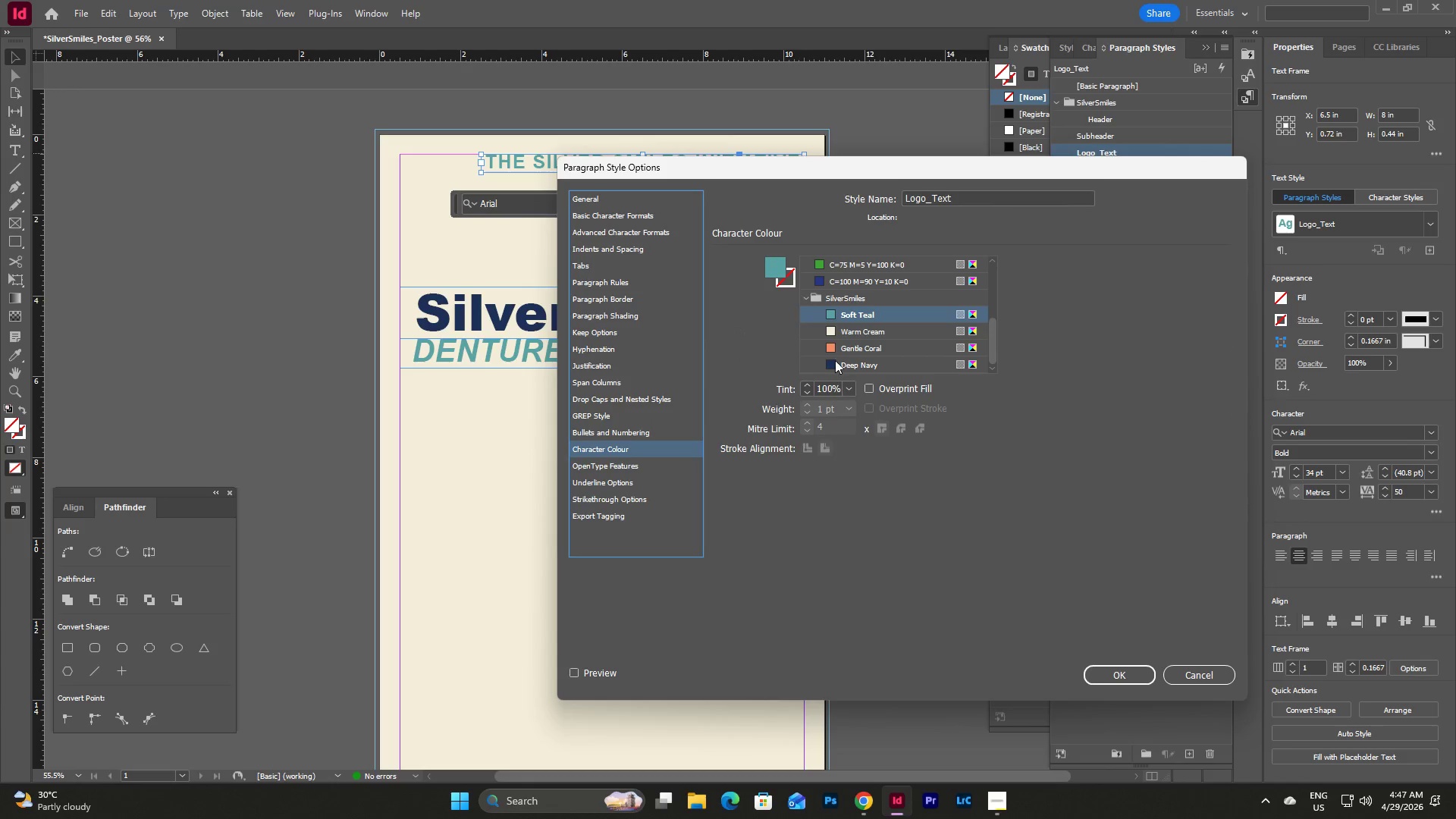 
left_click([852, 350])
 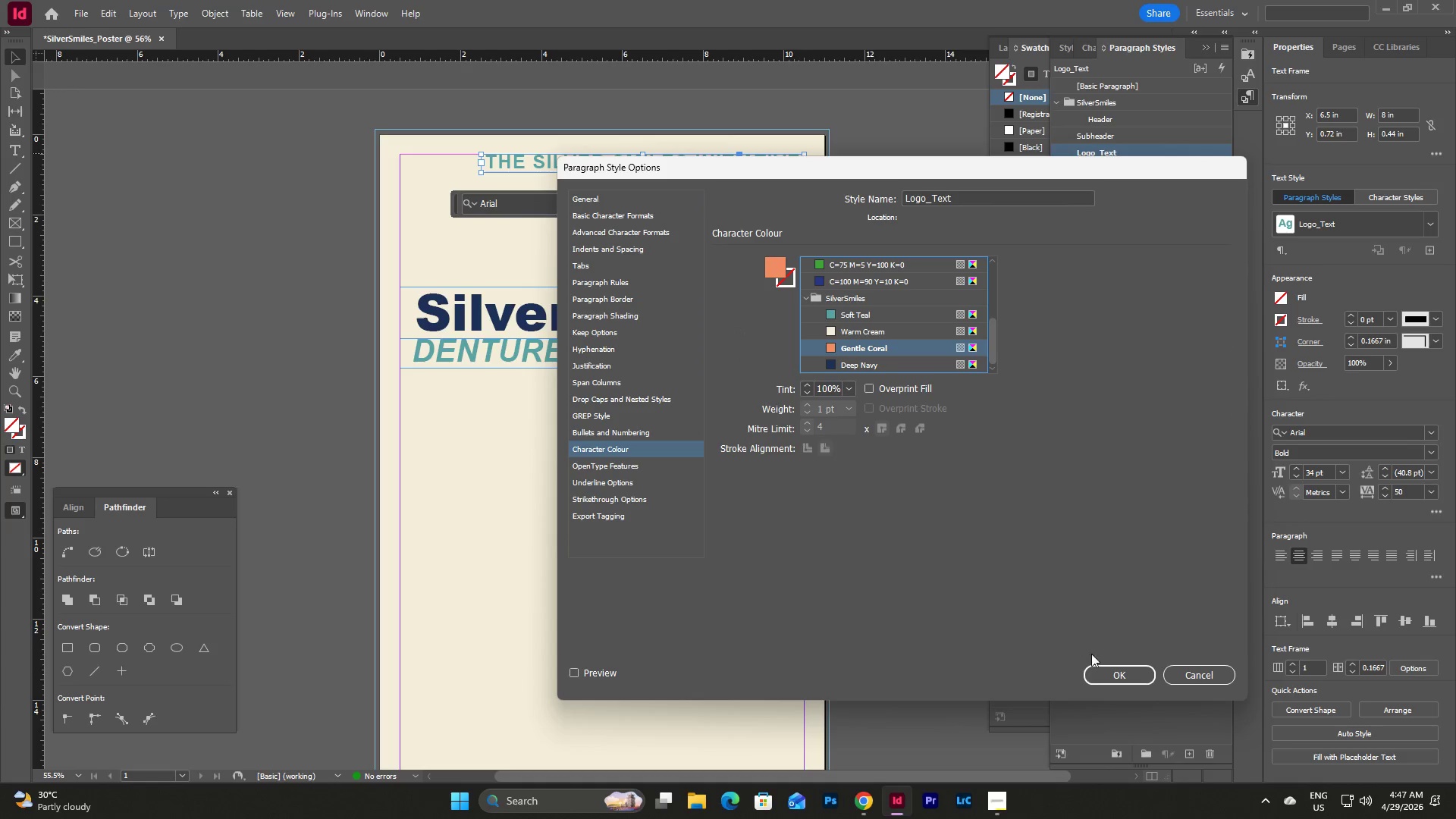 
left_click([1114, 674])
 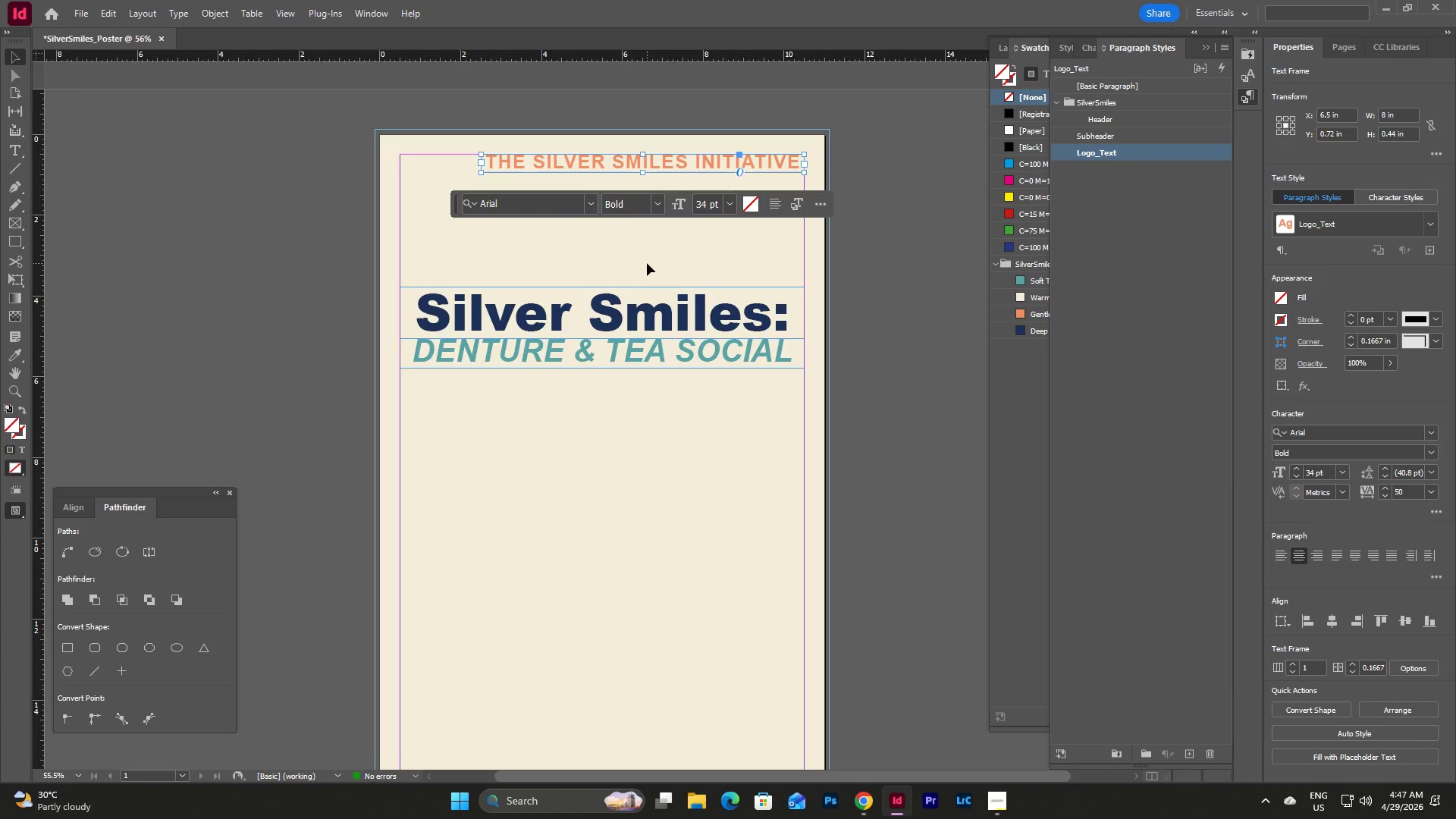 
double_click([647, 263])
 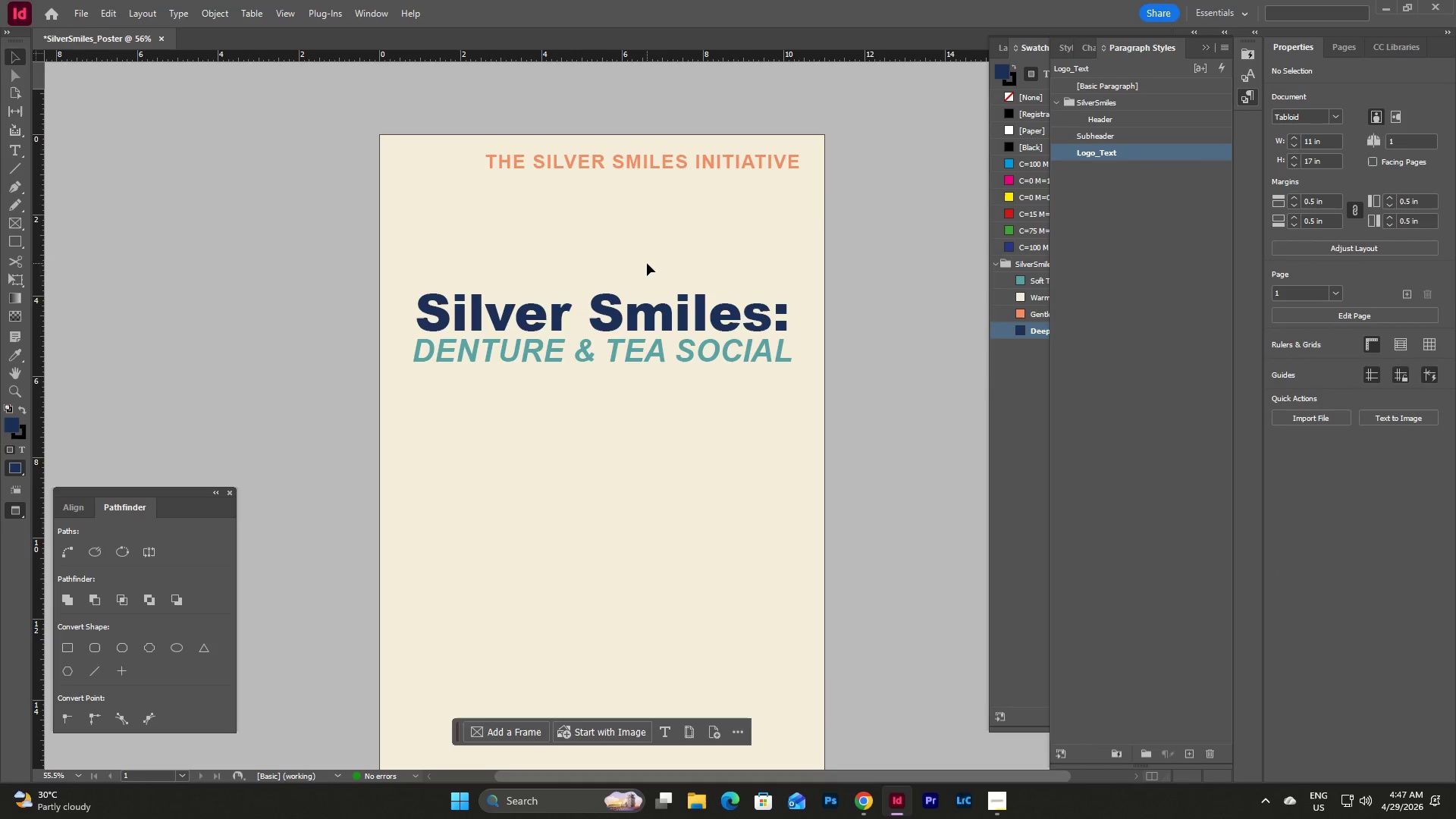 
type(ww)
 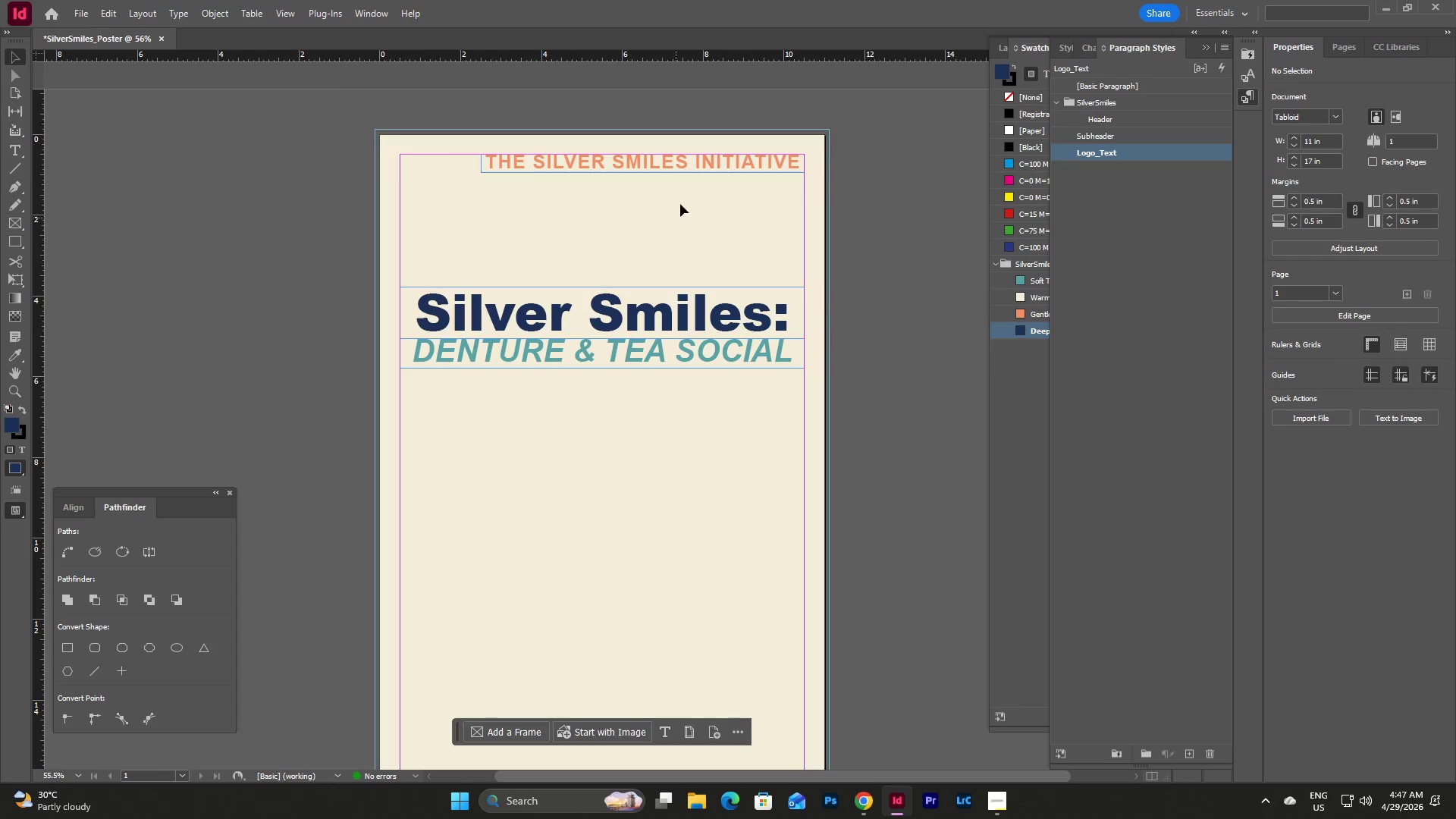 
left_click([694, 173])
 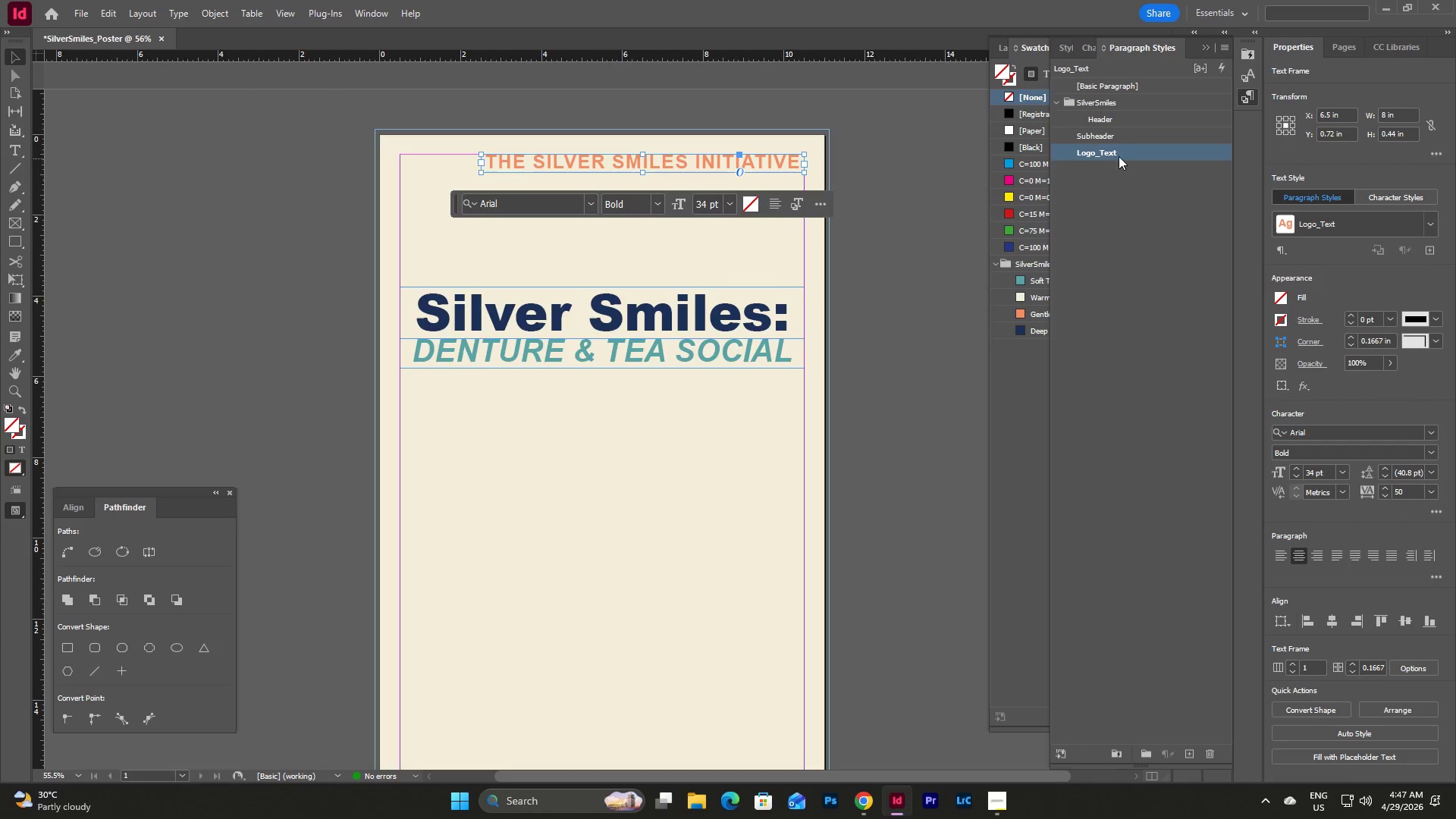 
double_click([1120, 155])
 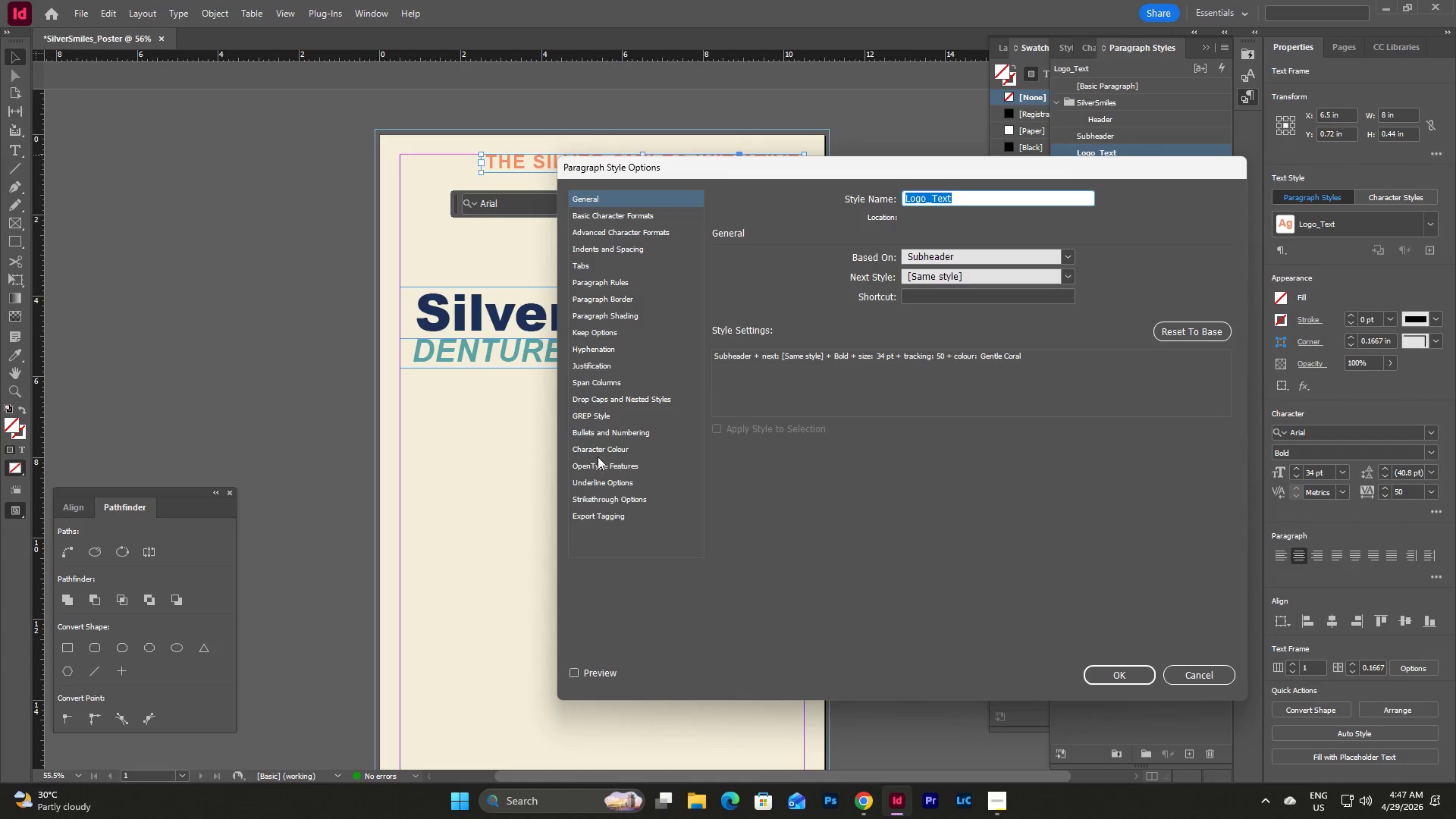 
left_click([600, 453])
 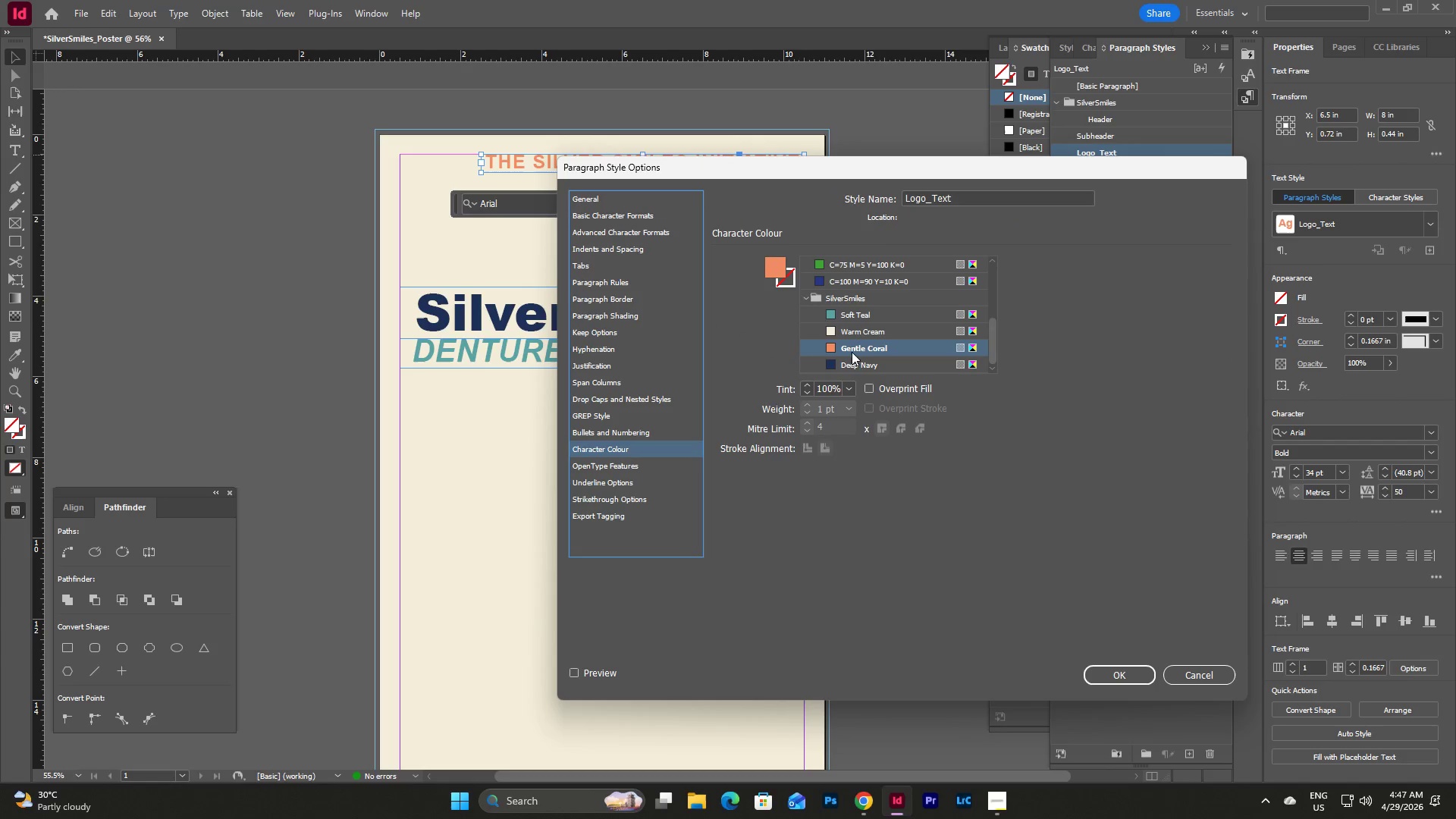 
left_click([868, 318])
 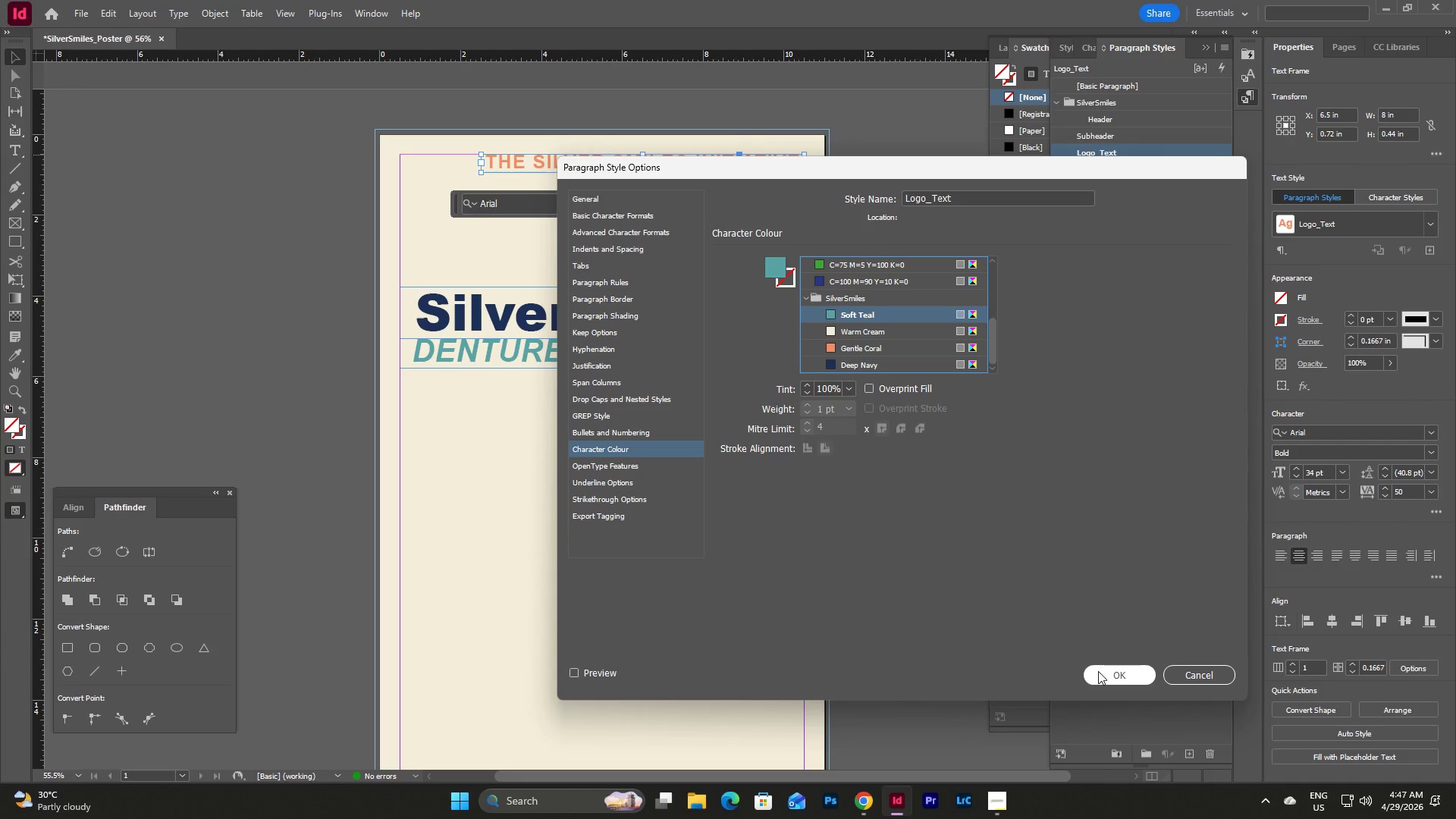 
left_click([1098, 671])
 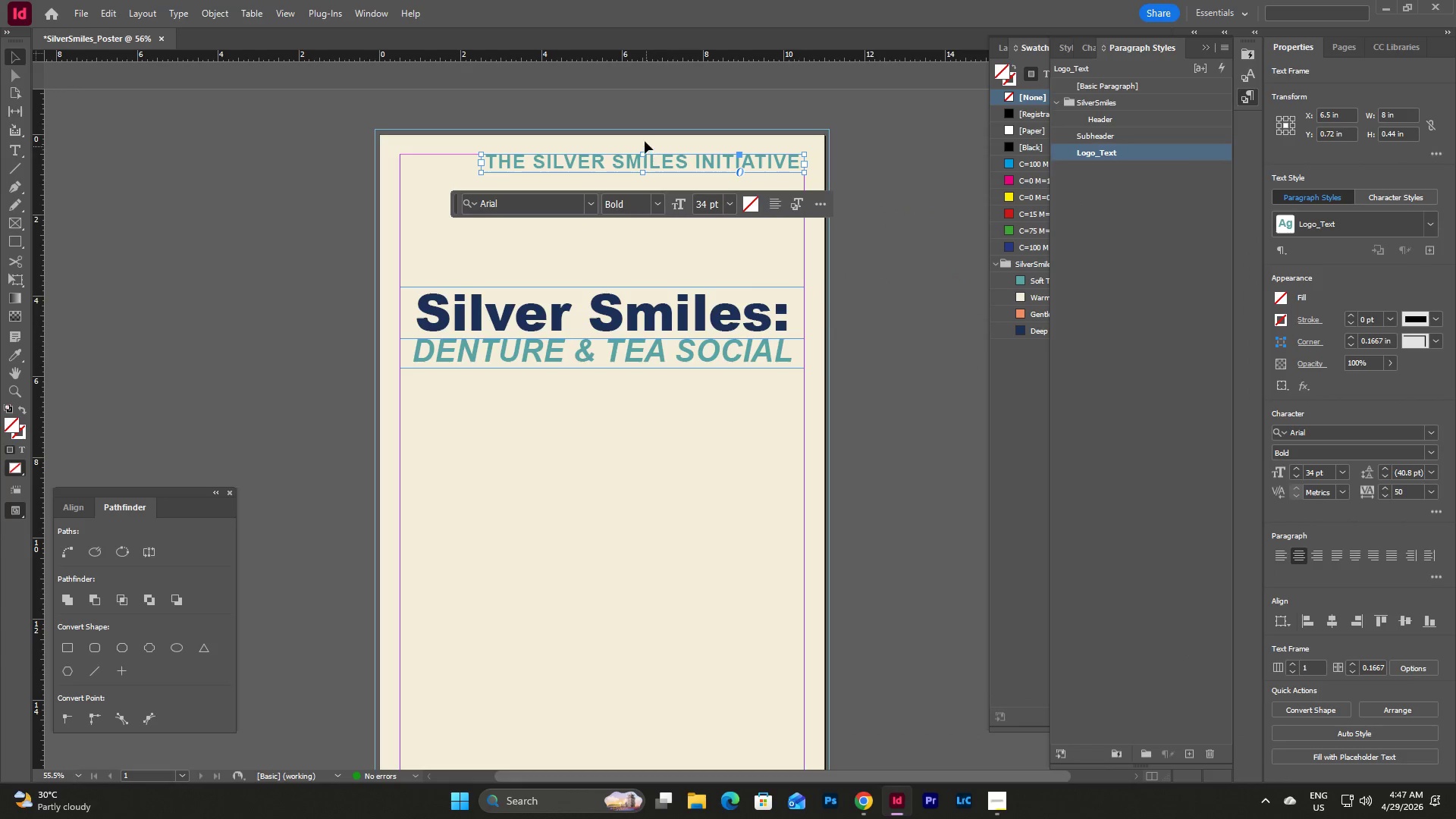 
left_click_drag(start_coordinate=[663, 164], to_coordinate=[621, 230])
 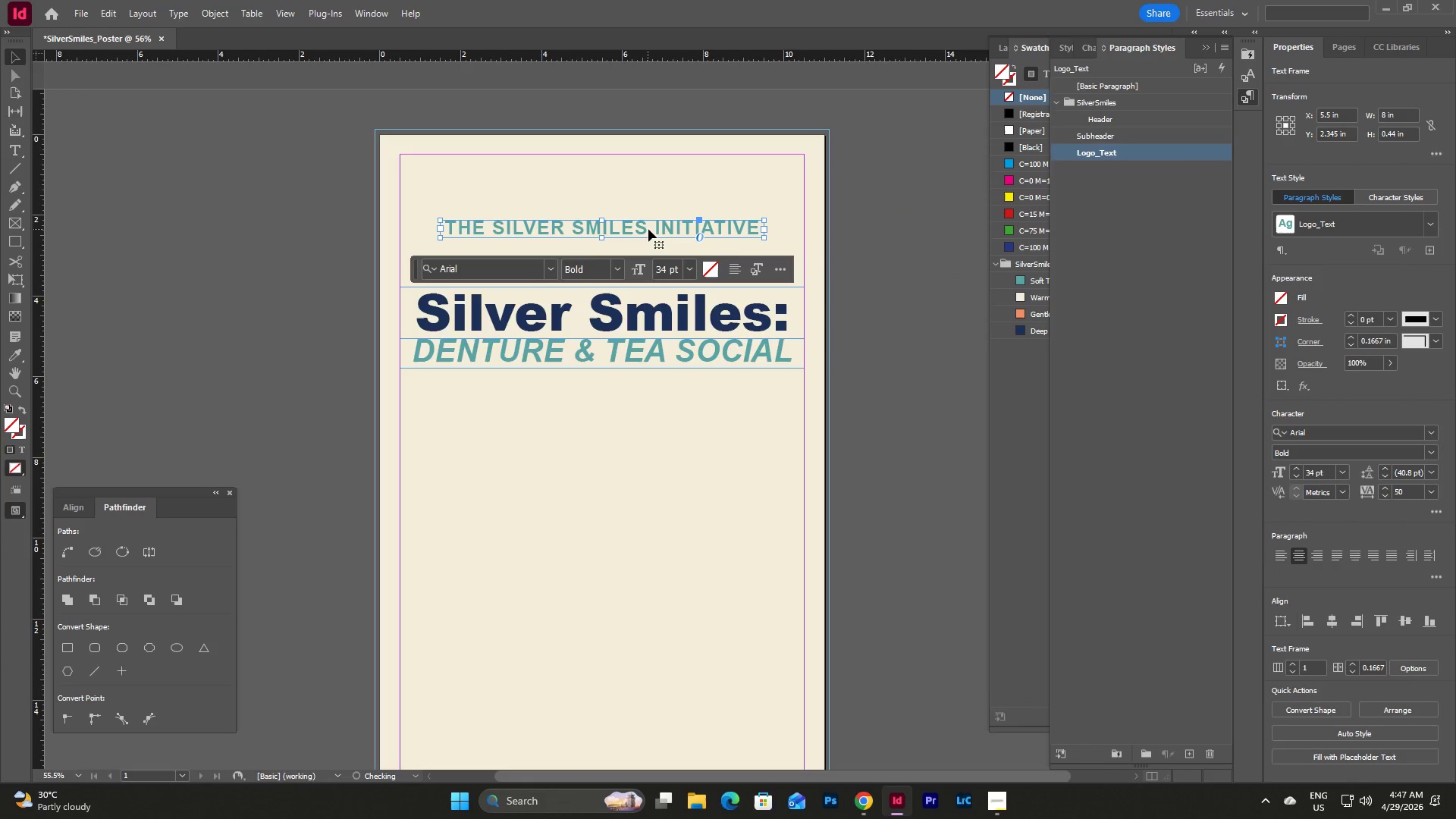 
double_click([648, 229])
 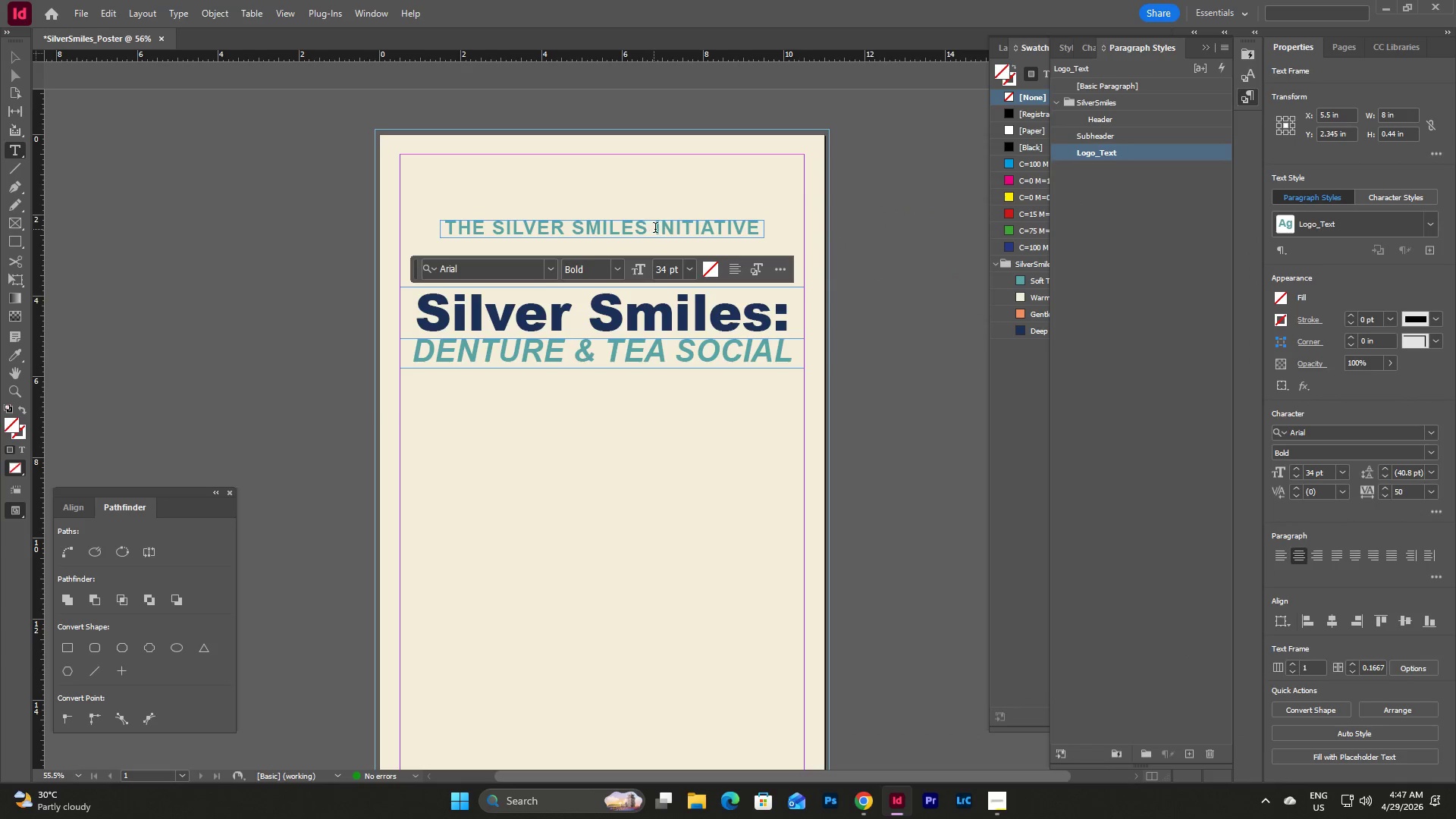 
triple_click([655, 229])
 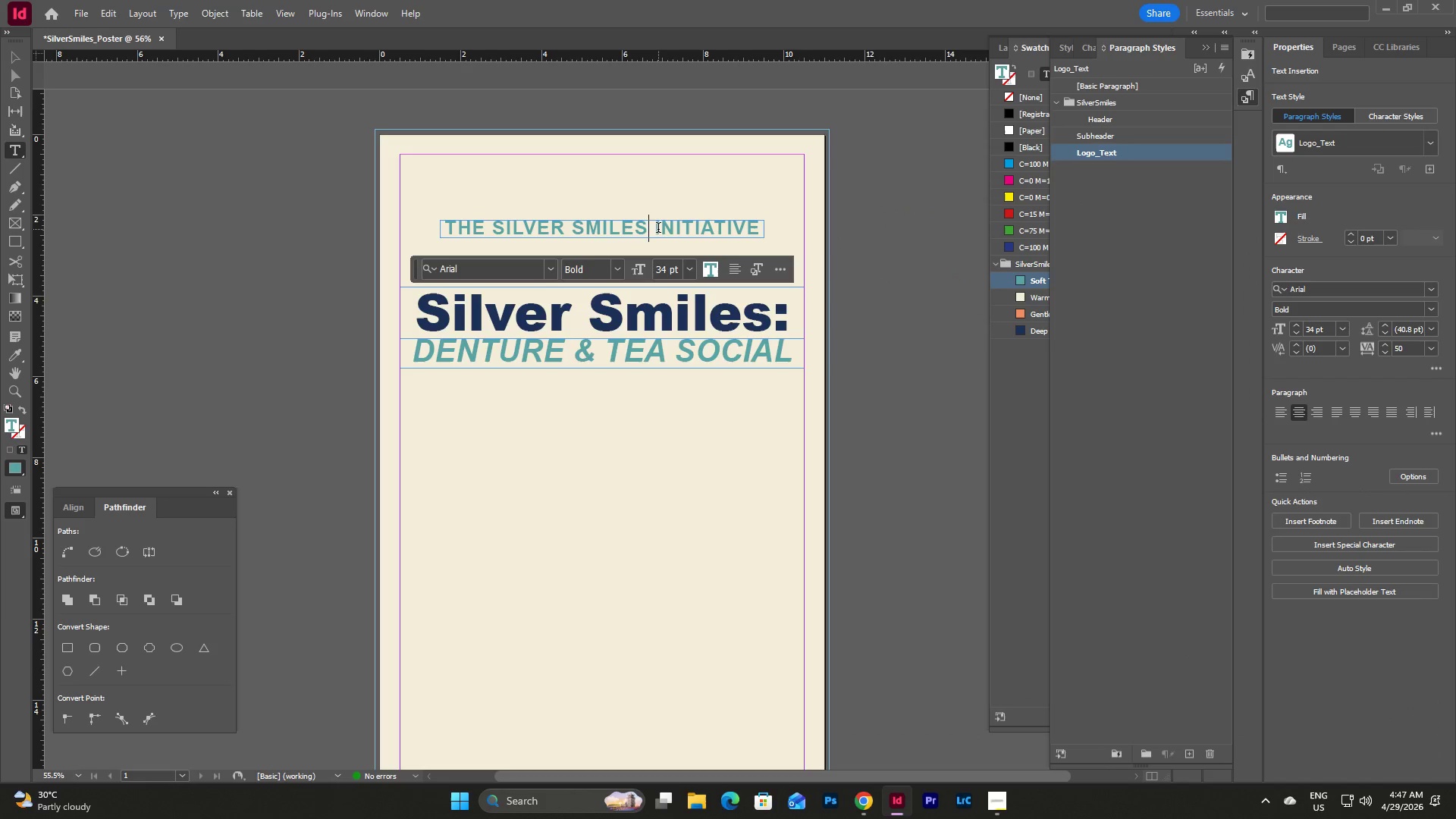 
triple_click([658, 229])
 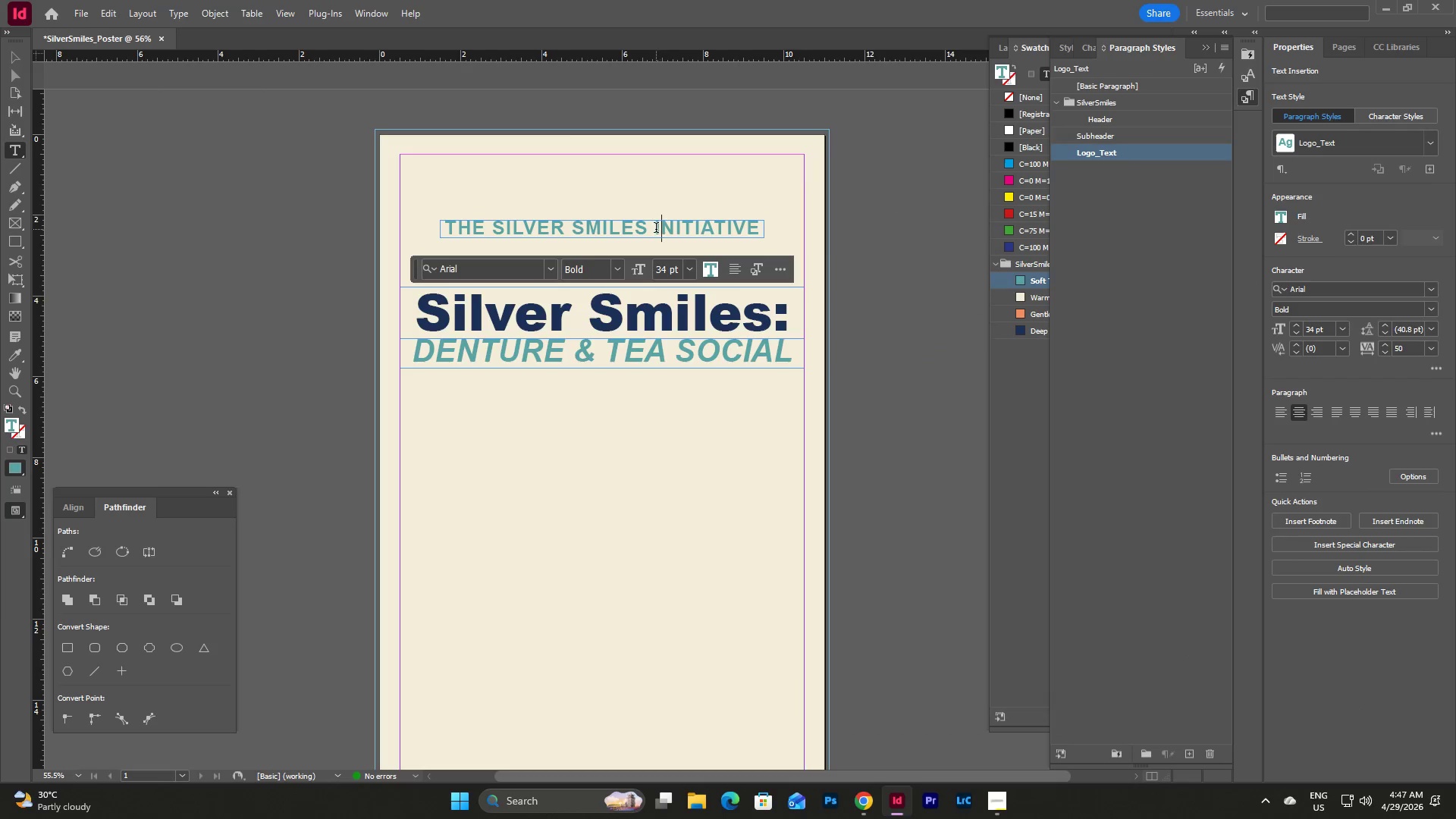 
left_click([656, 229])
 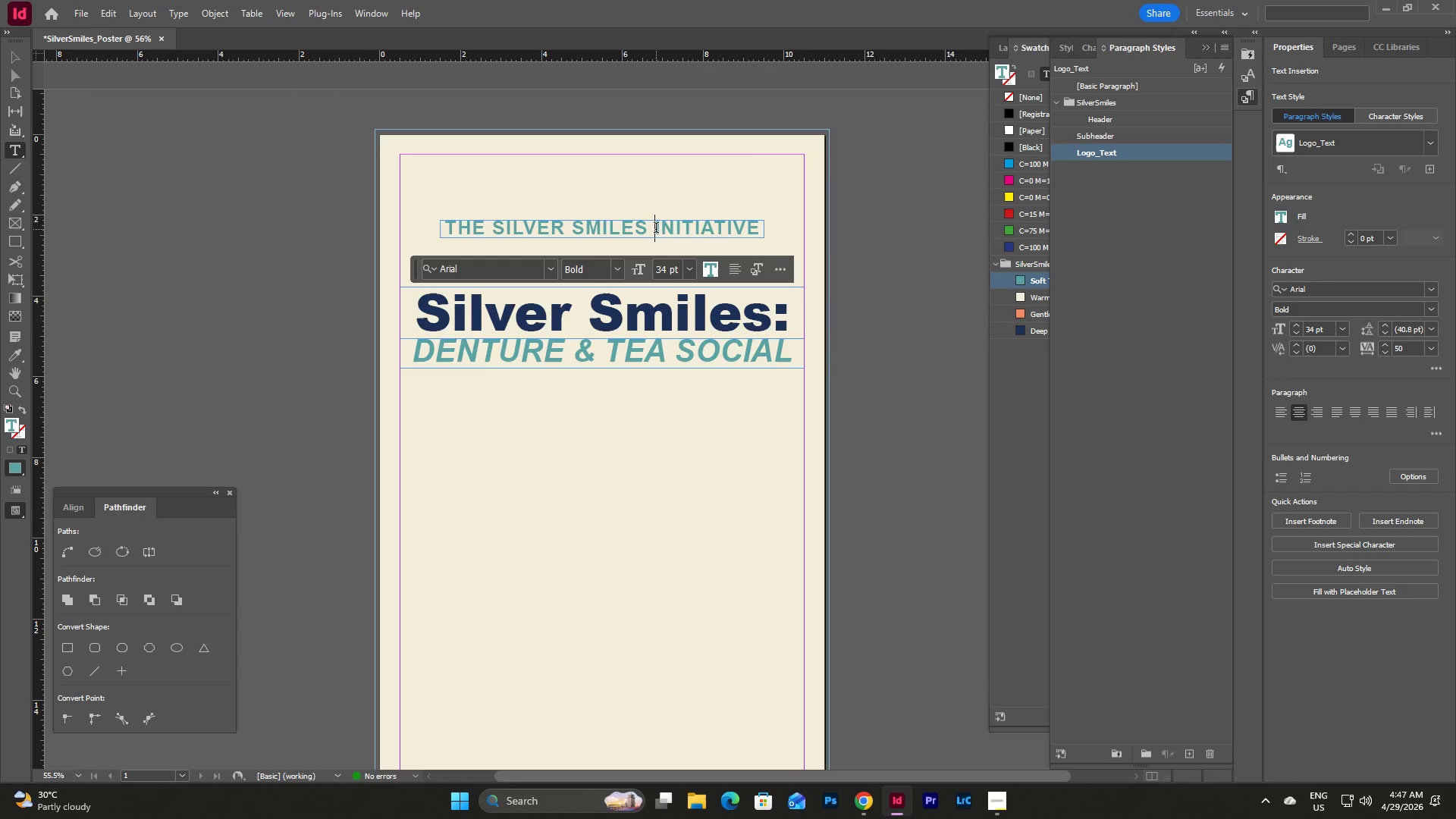 
key(Backspace)
 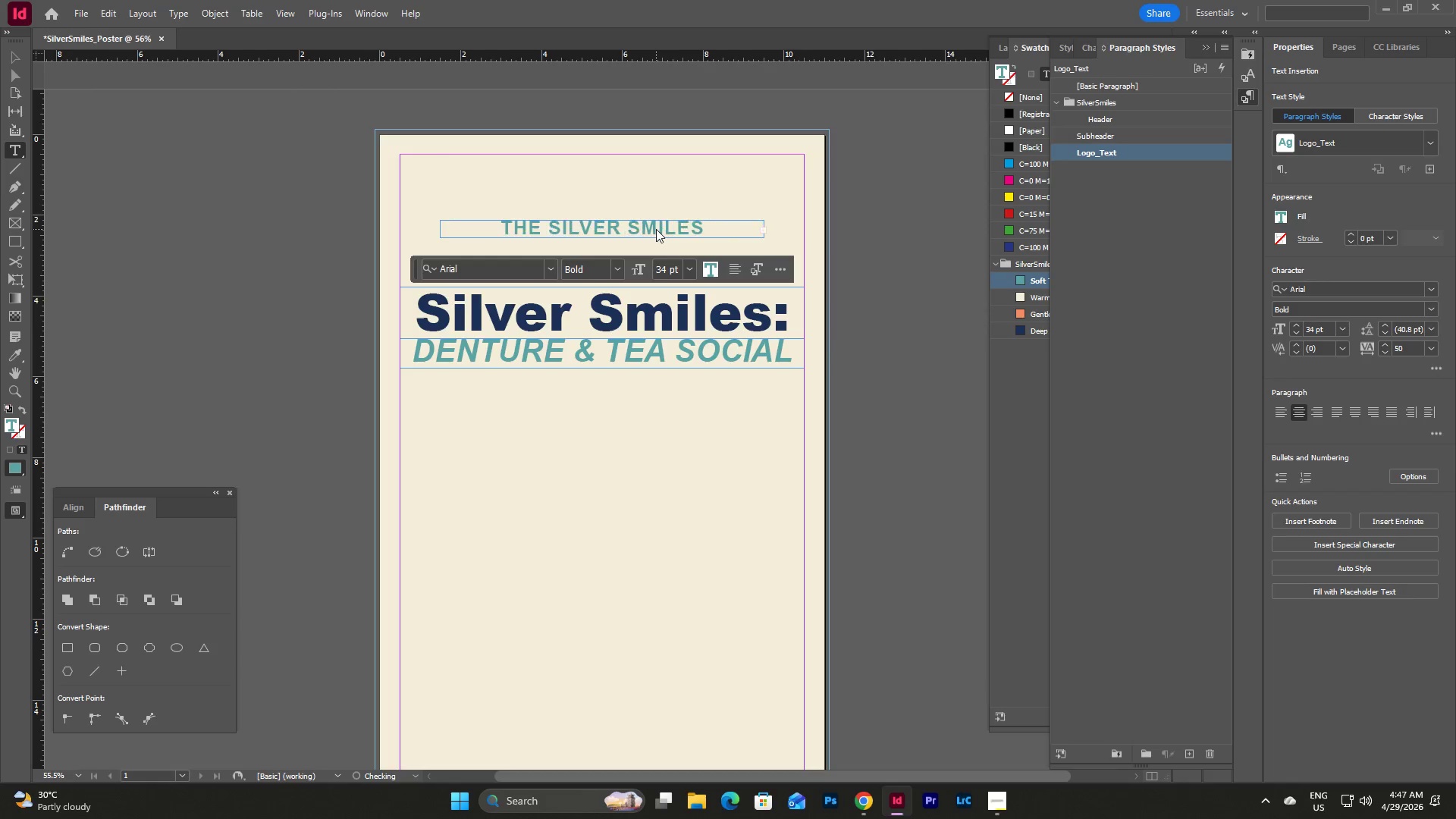 
key(Enter)
 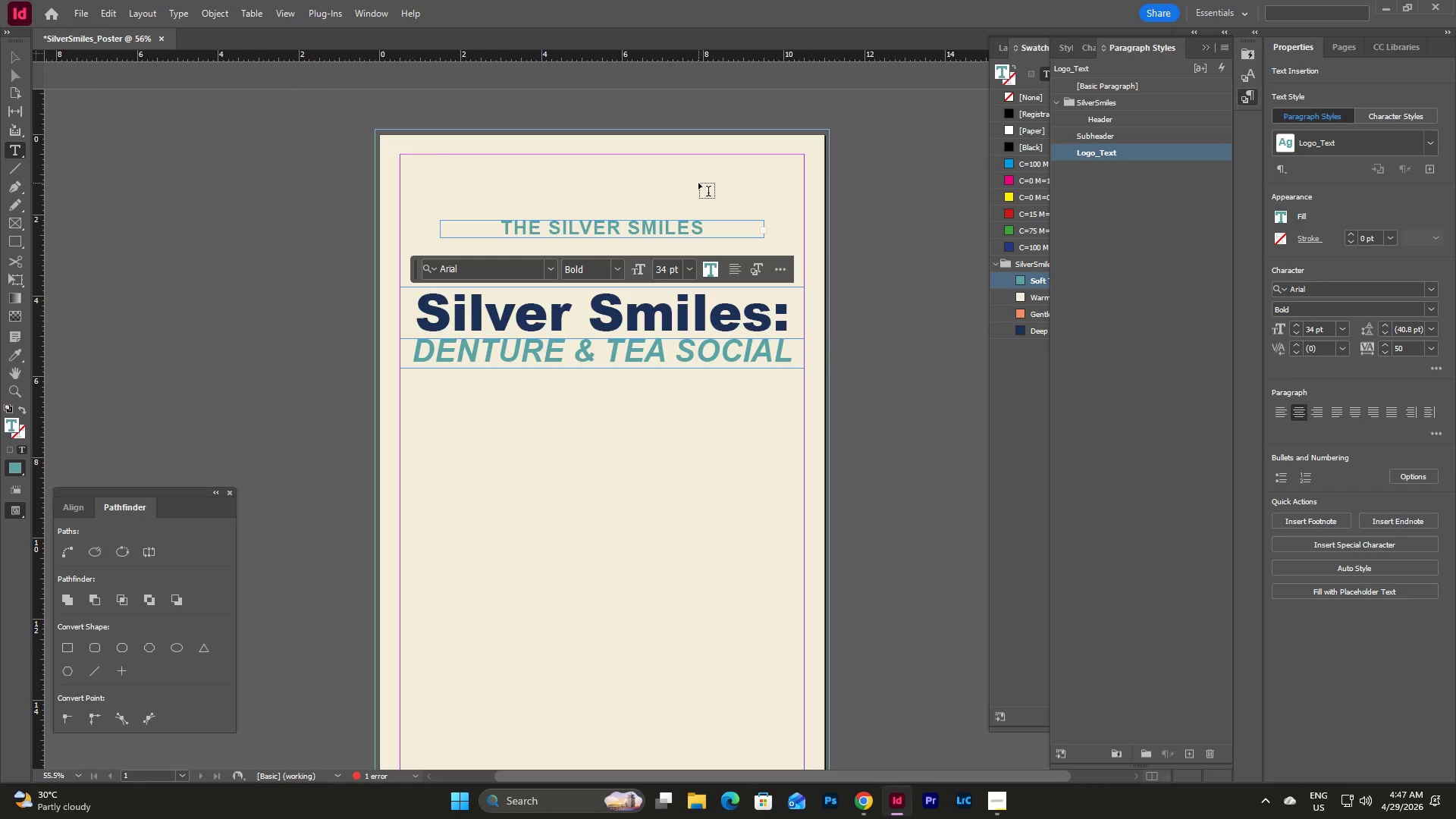 
key(Escape)
 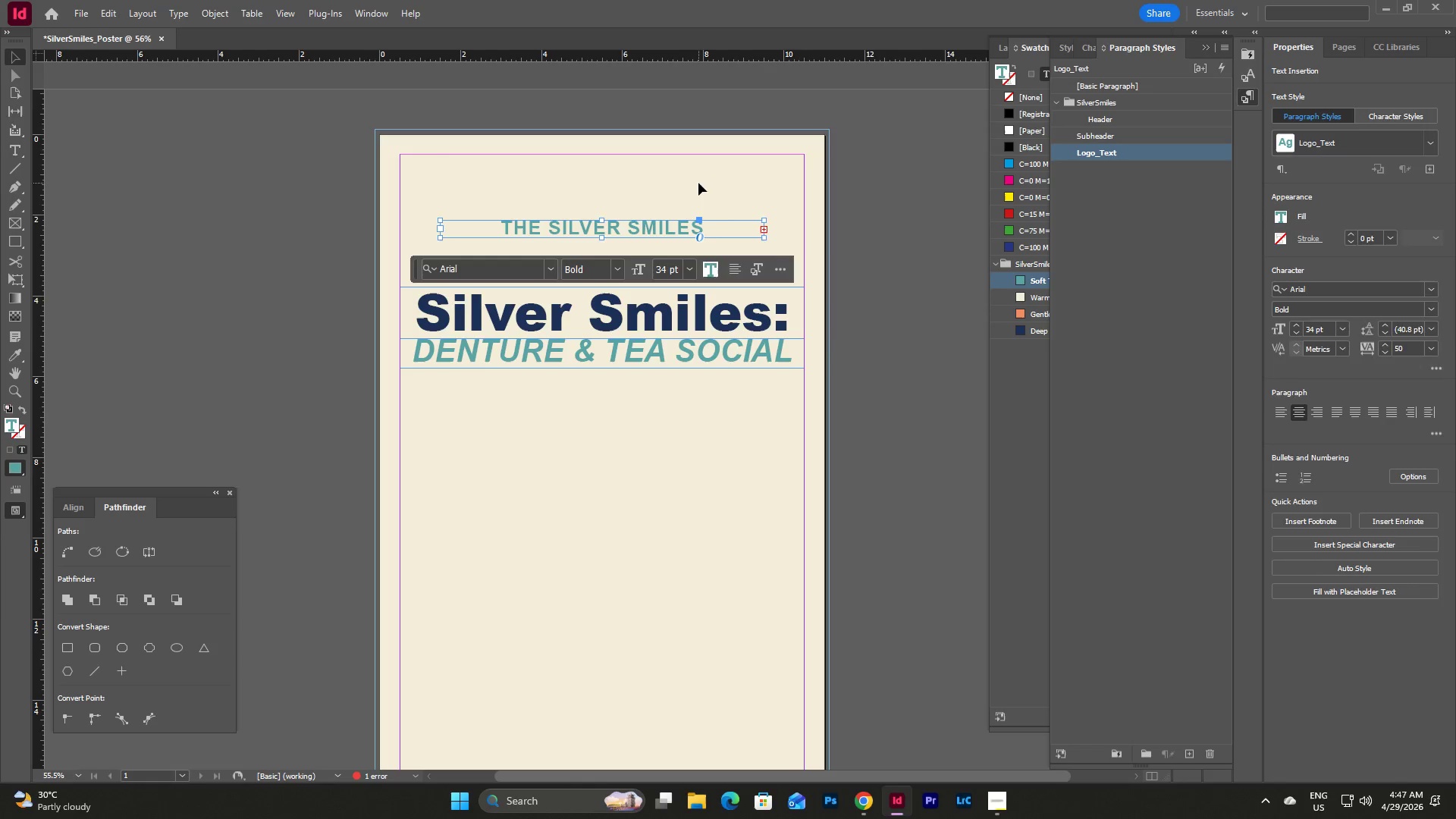 
left_click([698, 183])
 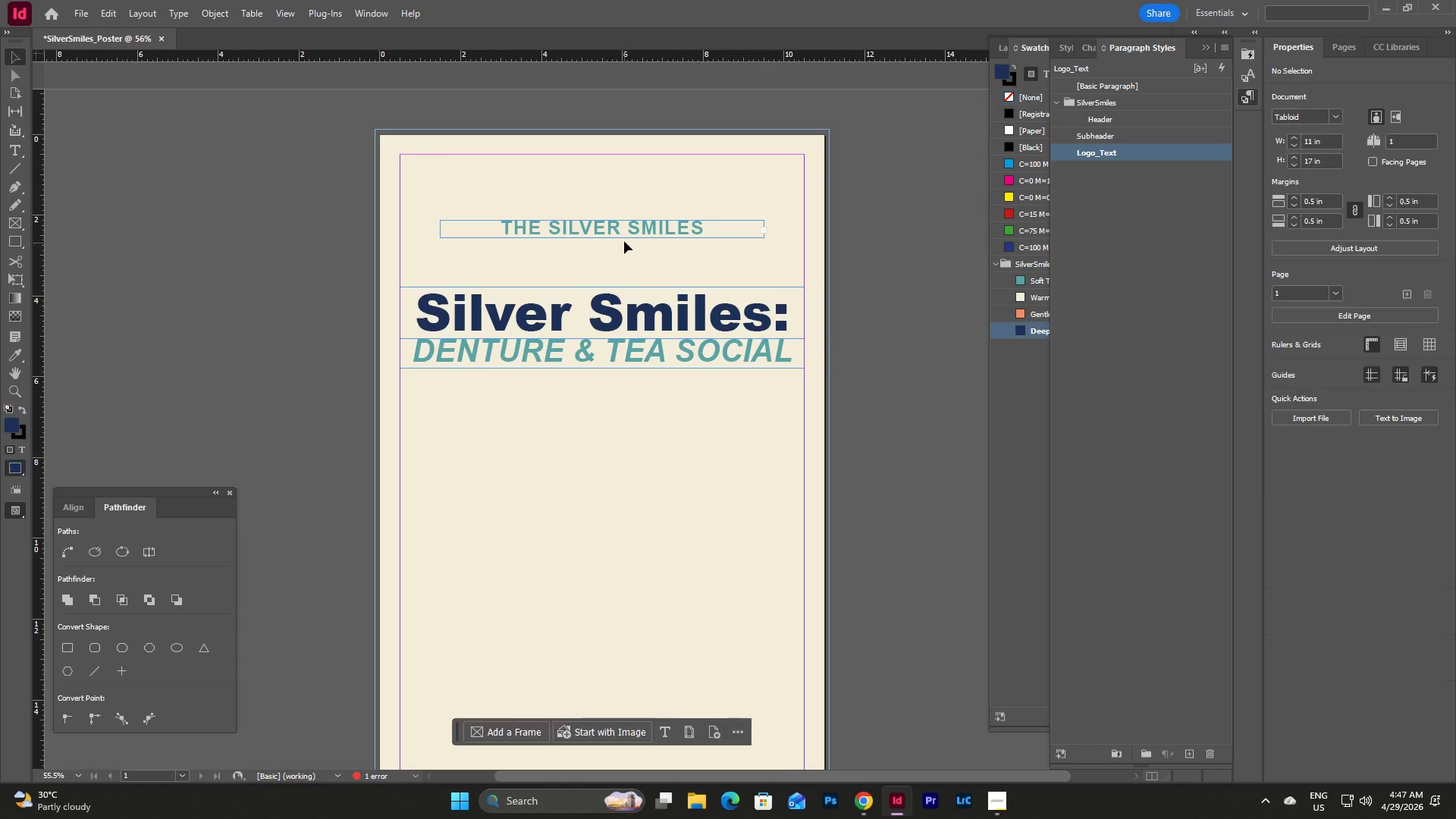 
left_click([623, 232])
 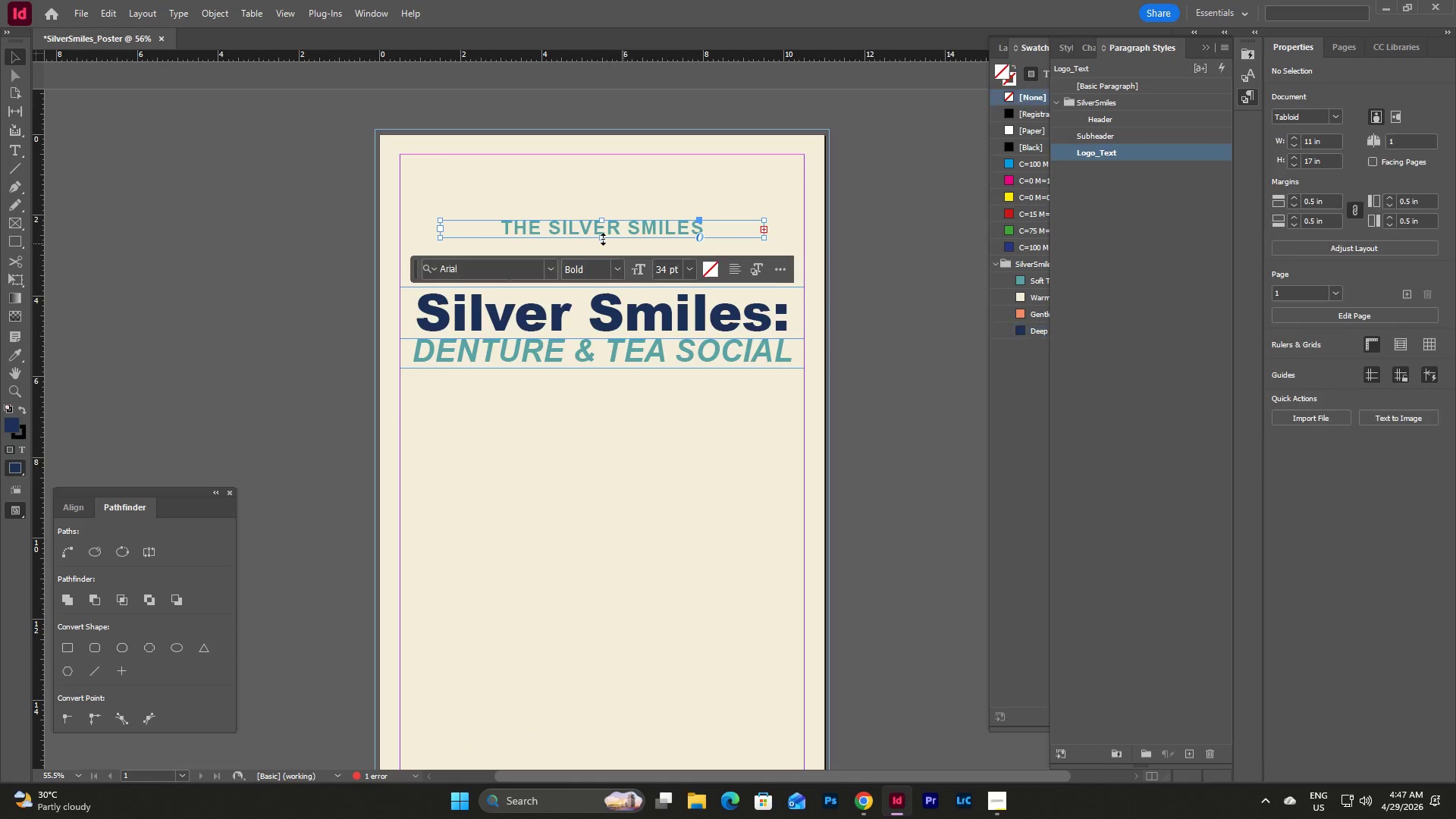 
left_click_drag(start_coordinate=[603, 239], to_coordinate=[603, 265])
 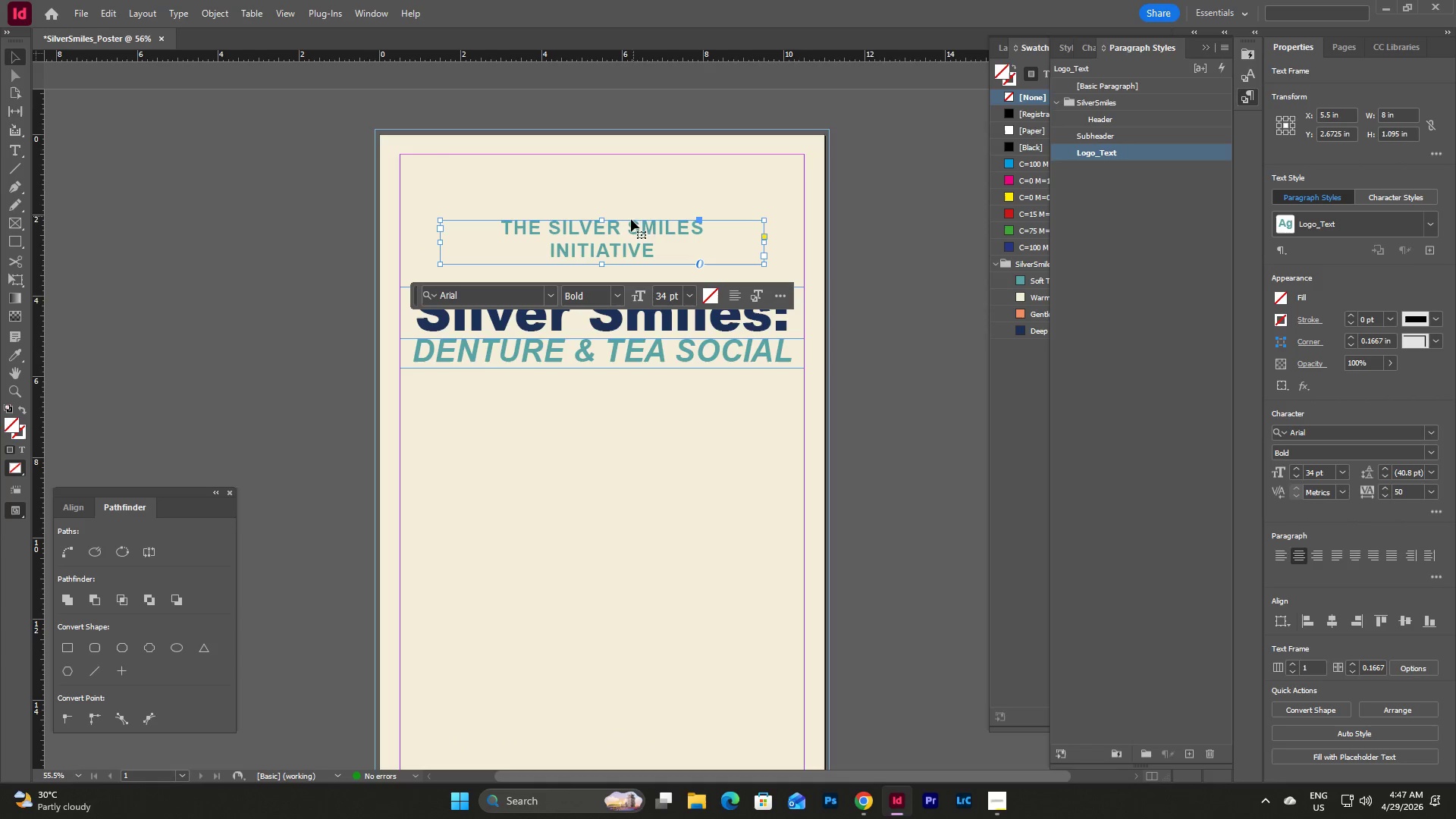 
left_click_drag(start_coordinate=[626, 237], to_coordinate=[625, 216])
 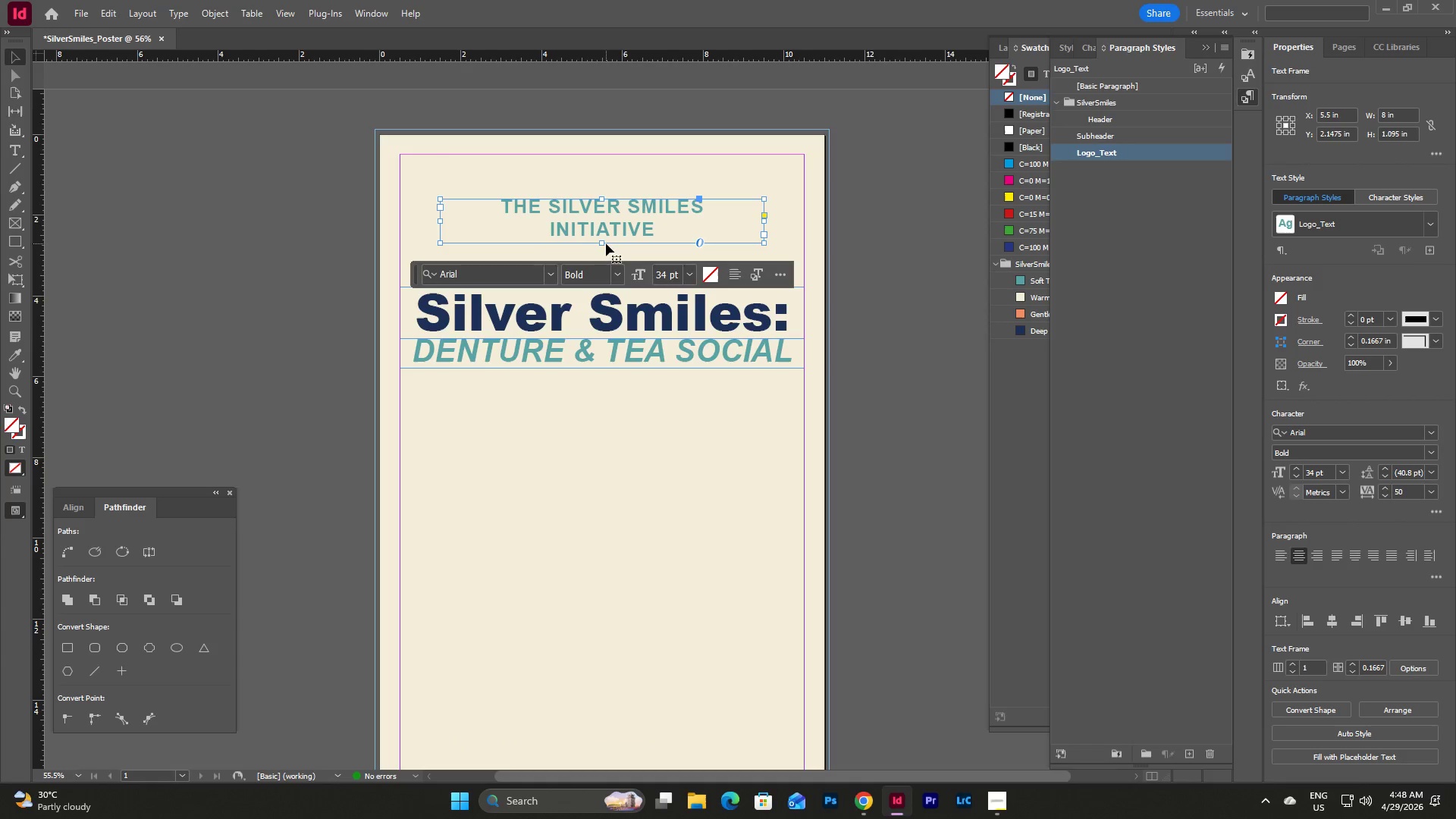 
left_click_drag(start_coordinate=[600, 242], to_coordinate=[600, 234])
 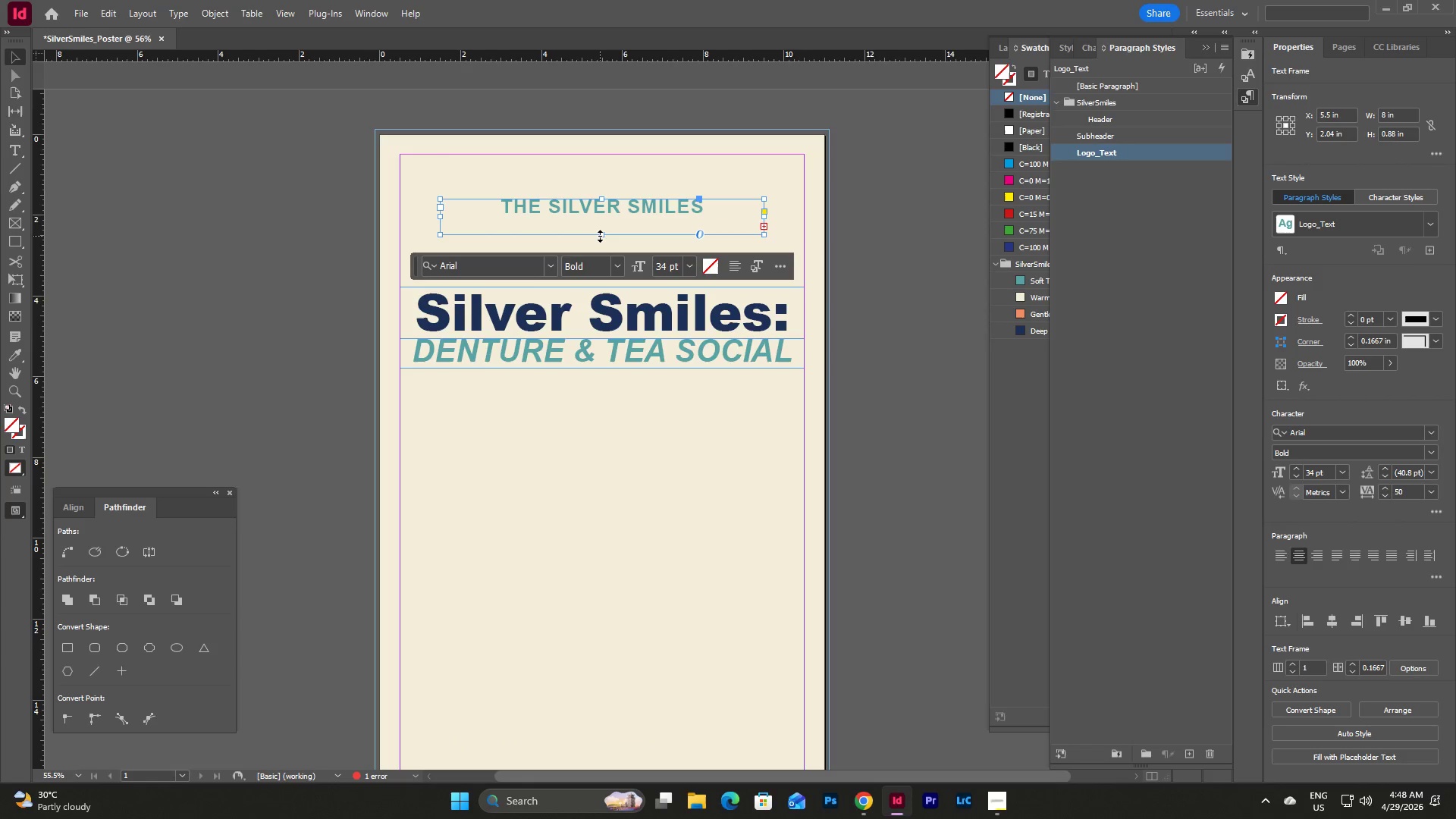 
left_click_drag(start_coordinate=[600, 236], to_coordinate=[604, 259])
 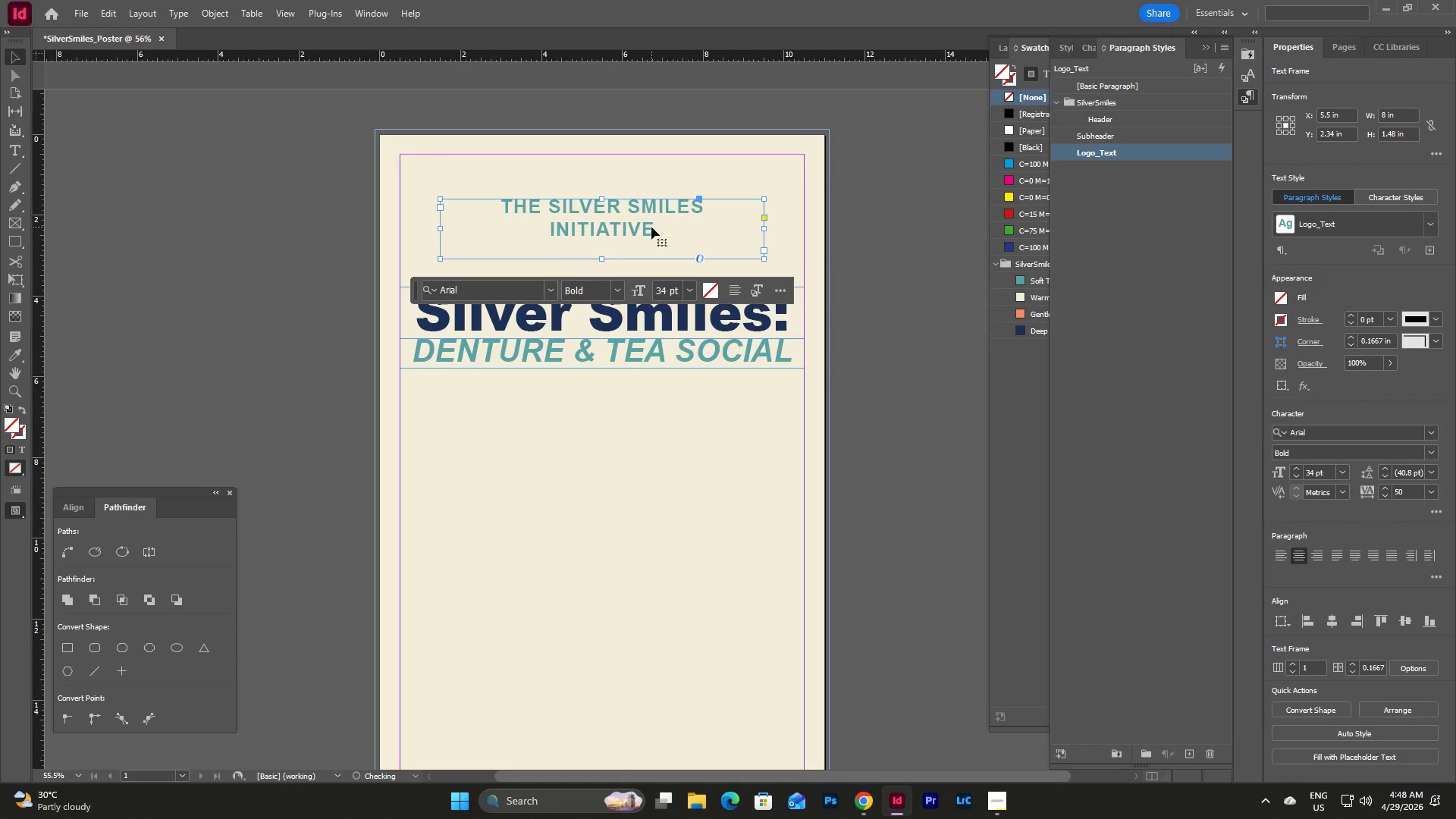 
double_click([651, 227])
 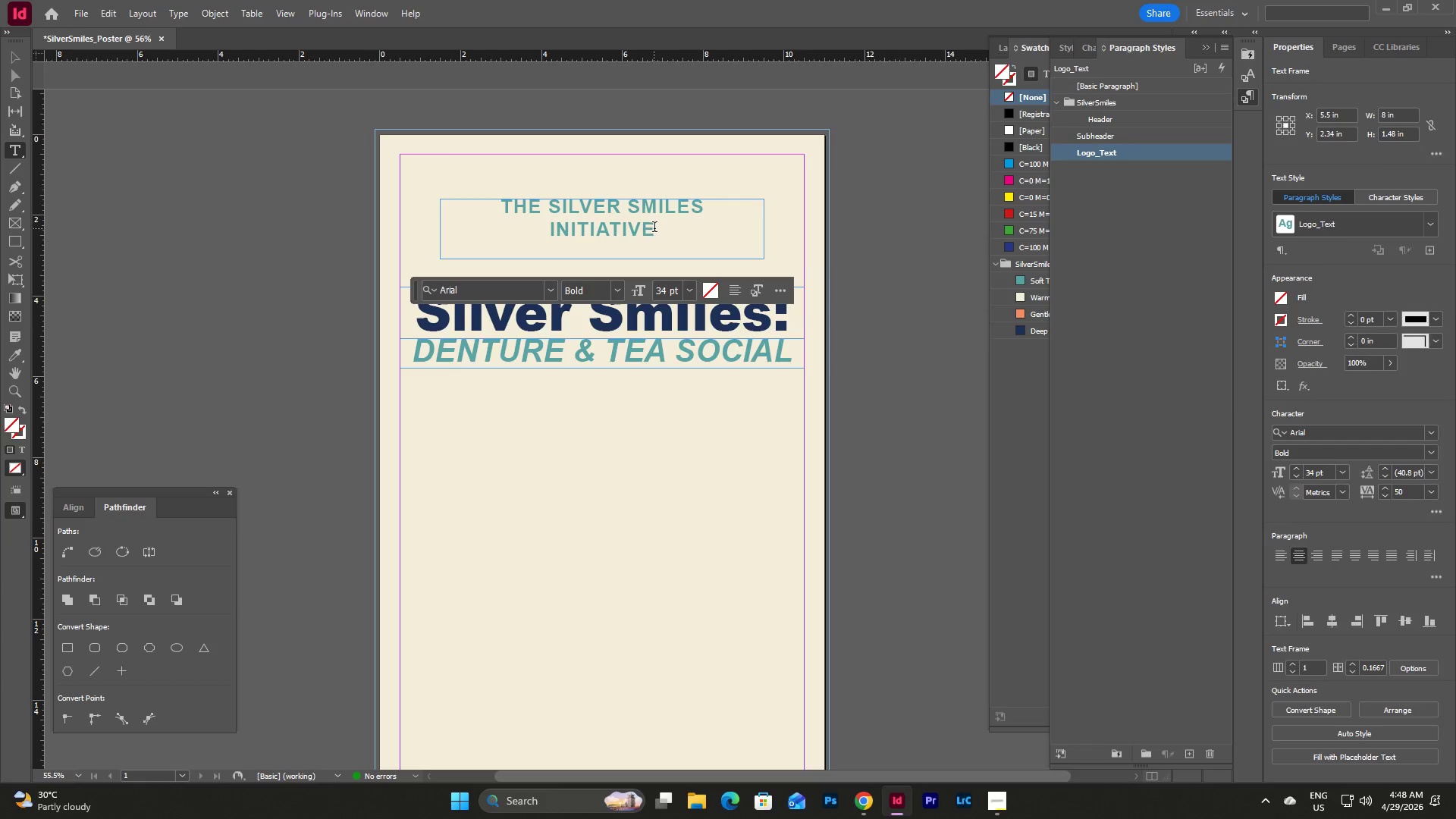 
left_click_drag(start_coordinate=[655, 228], to_coordinate=[541, 228])
 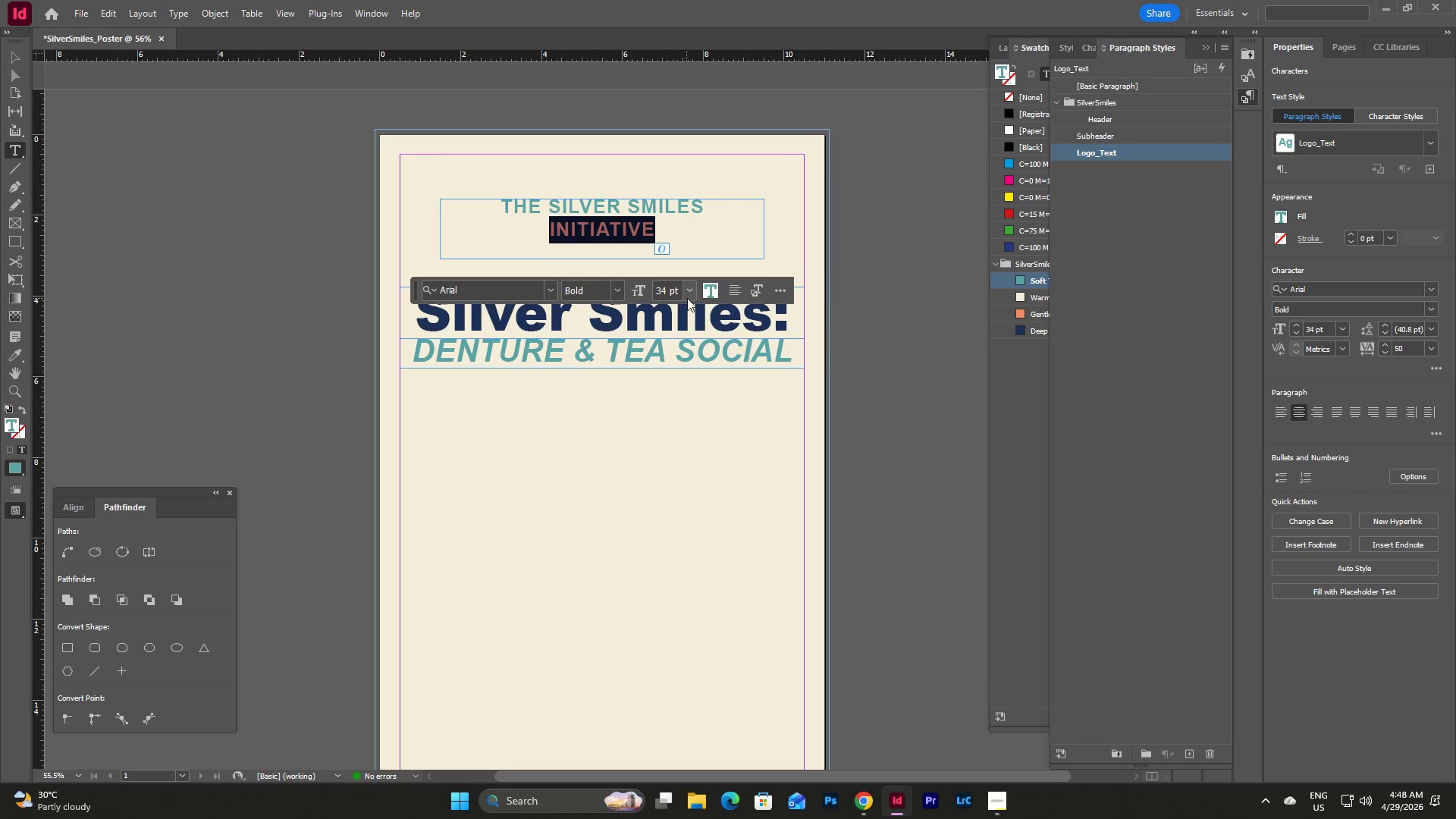 
left_click([689, 290])
 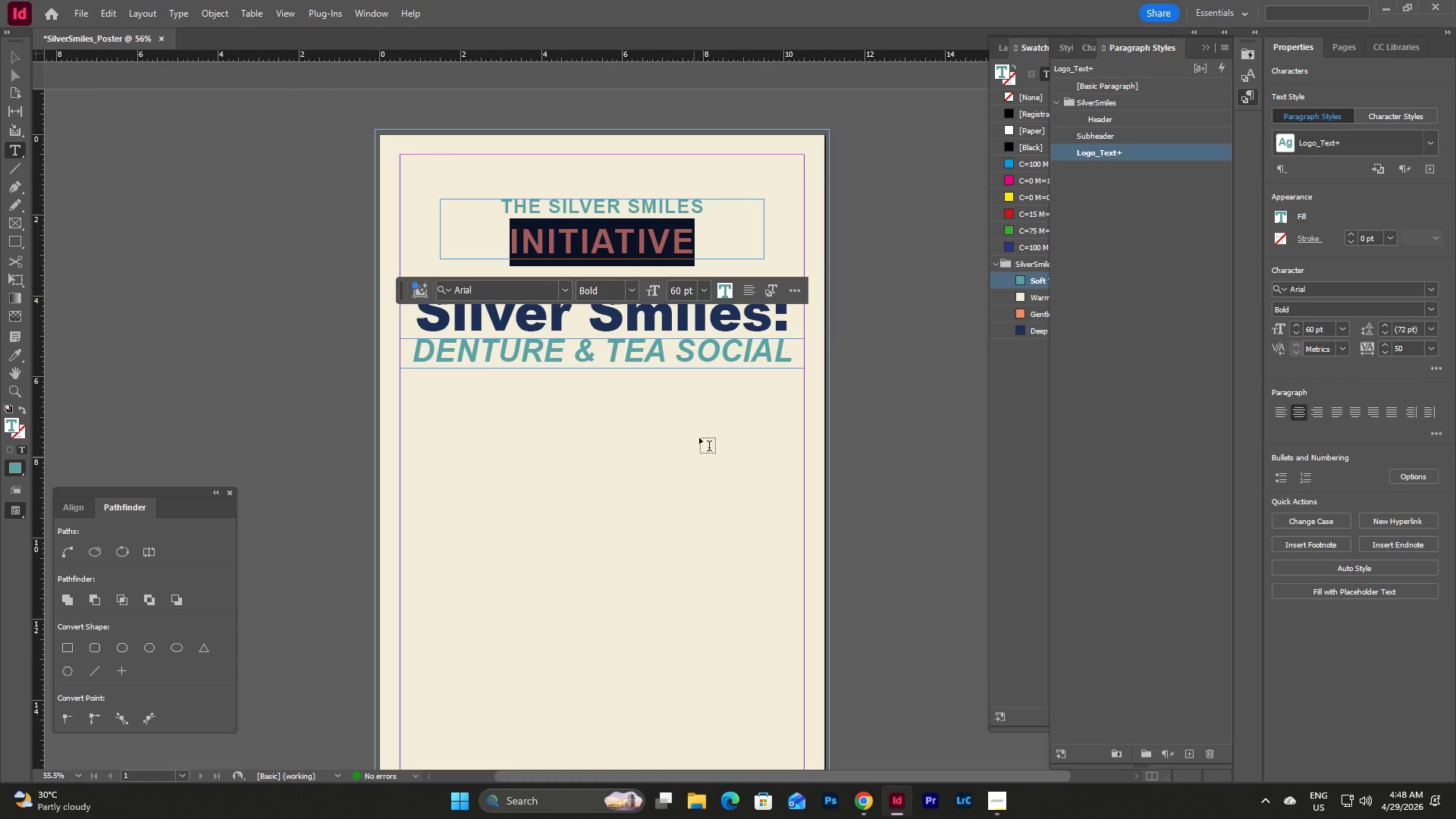 
left_click([704, 292])
 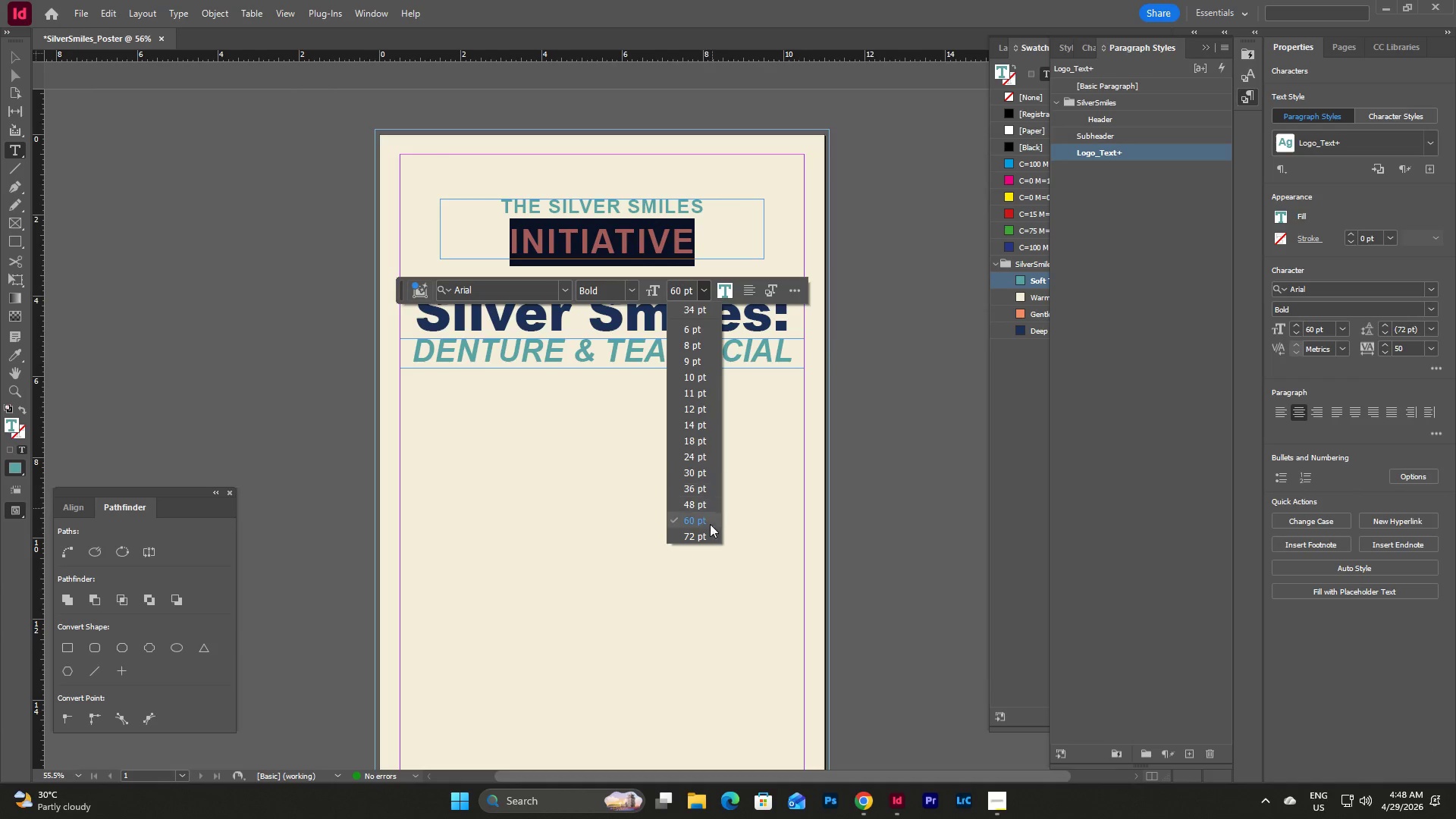 
left_click([705, 535])
 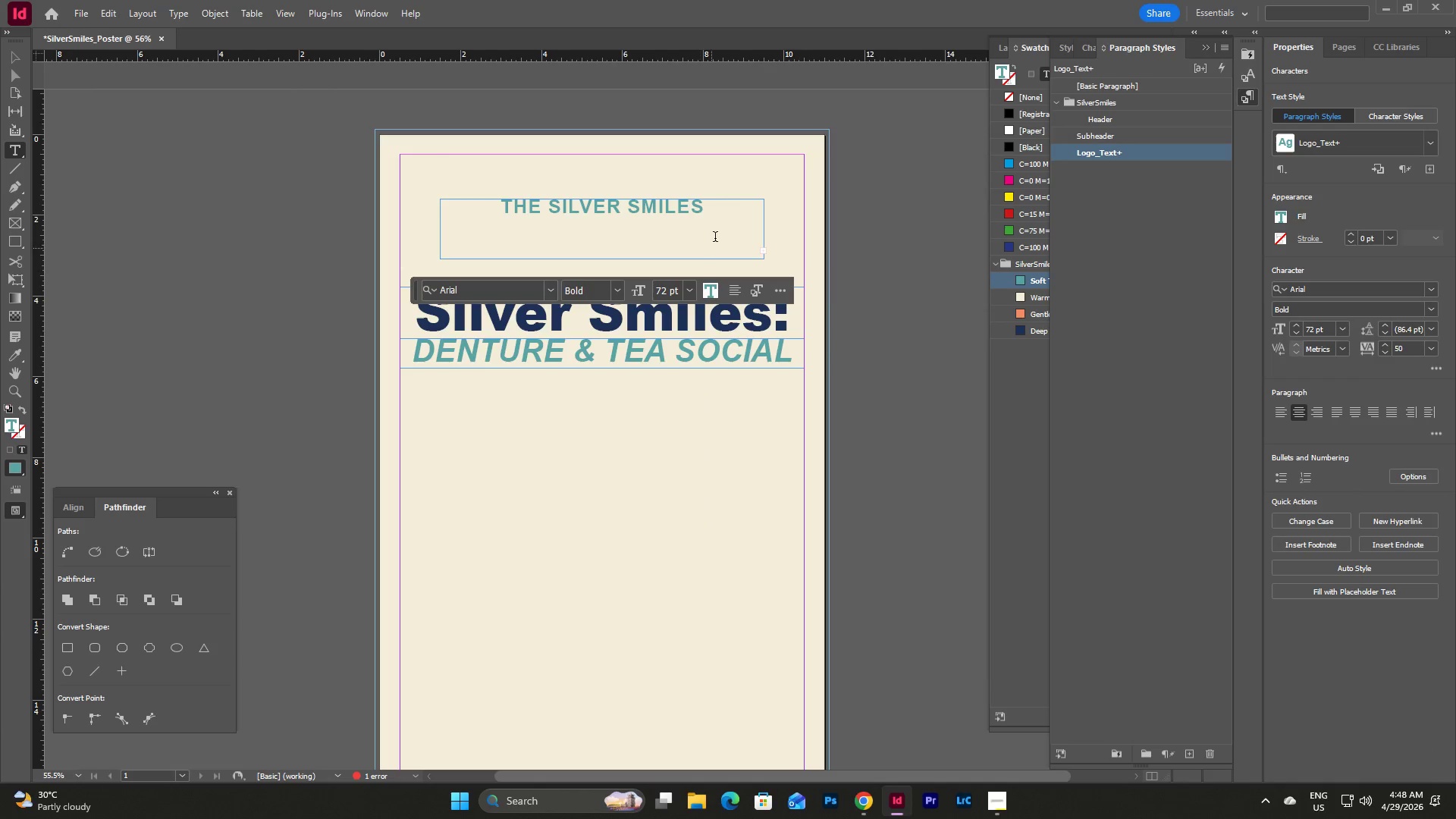 
left_click([689, 290])
 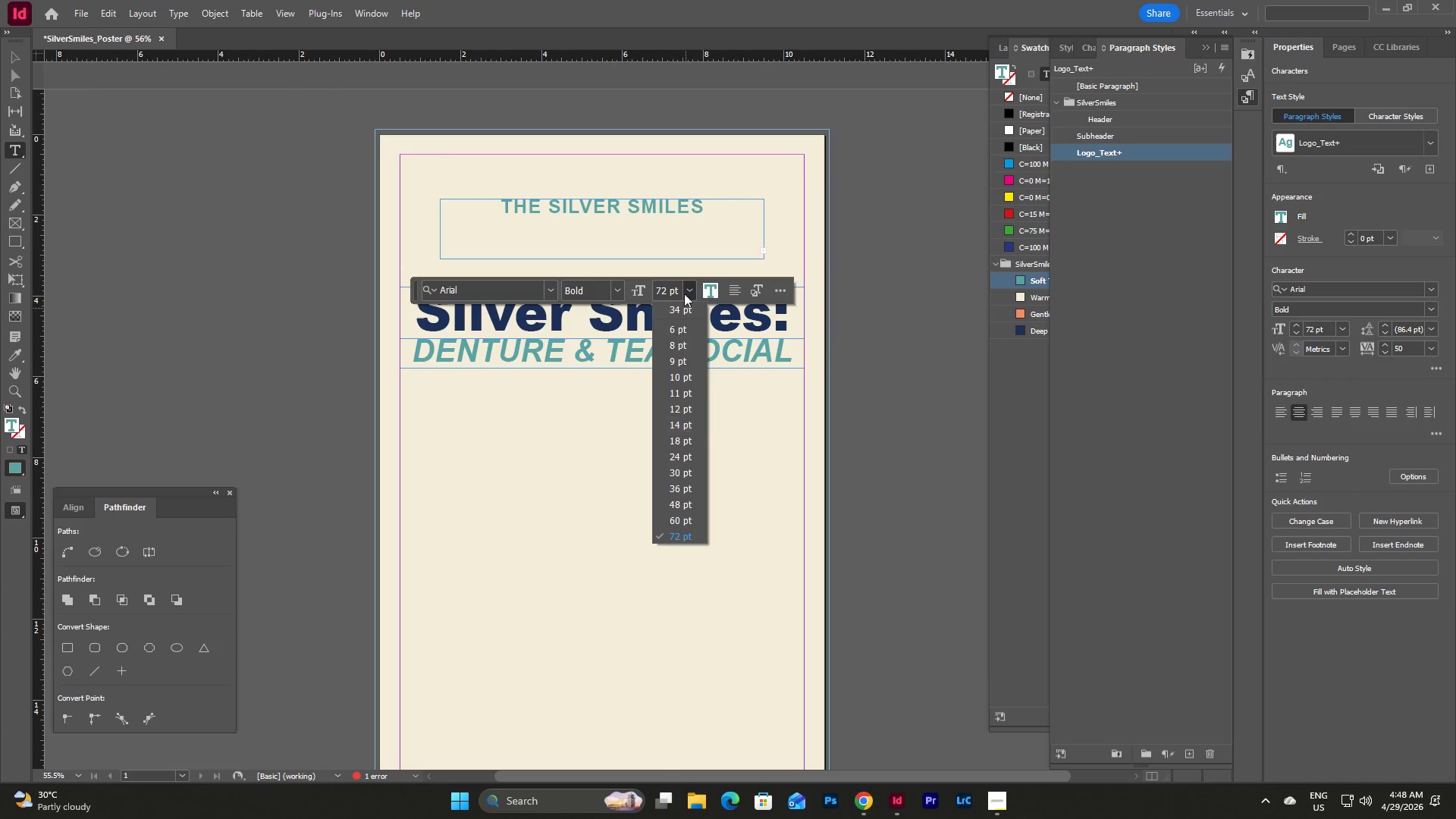 
left_click([667, 290])
 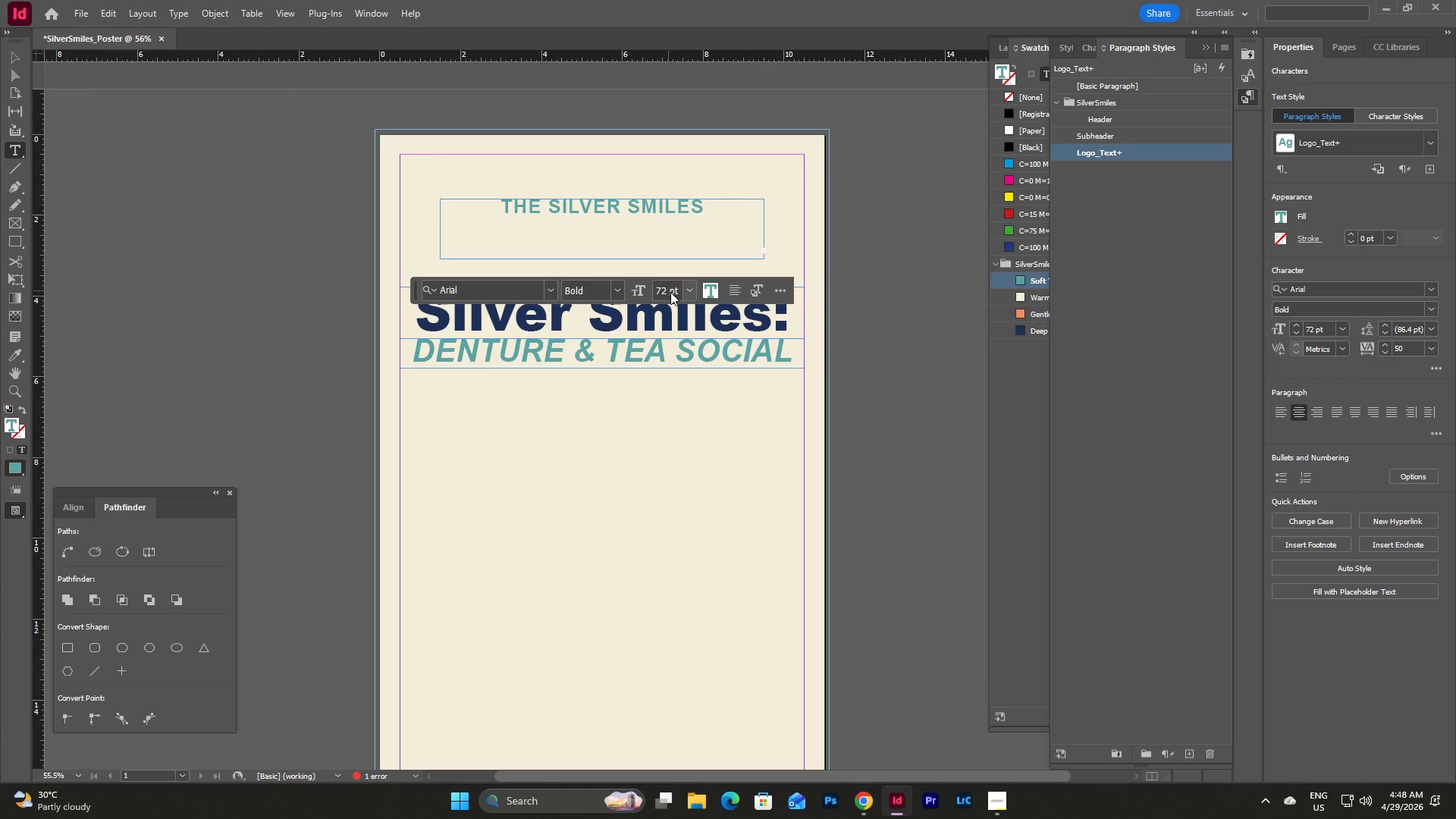 
left_click_drag(start_coordinate=[668, 291], to_coordinate=[664, 290])
 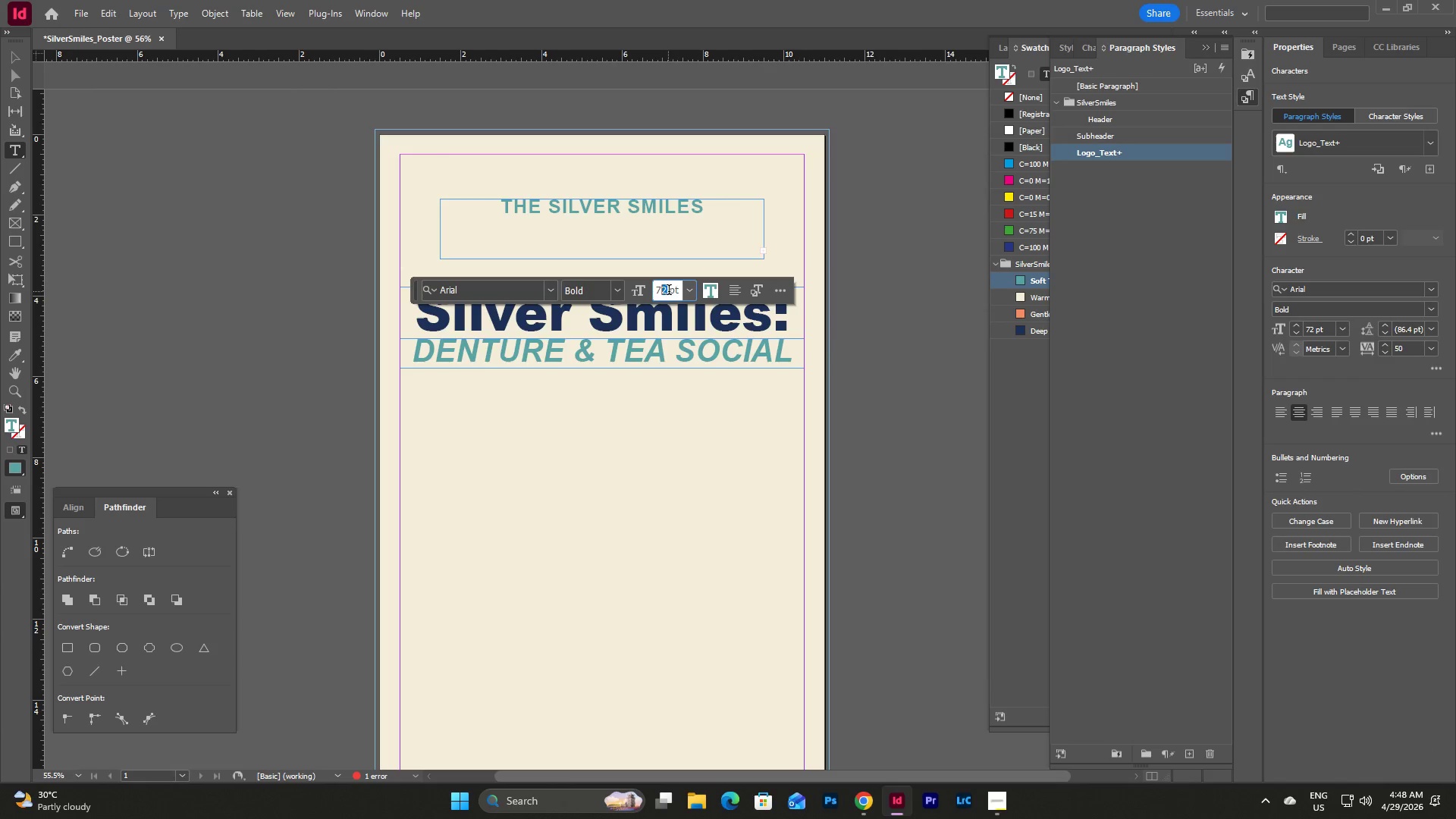 
left_click_drag(start_coordinate=[669, 291], to_coordinate=[650, 293])
 